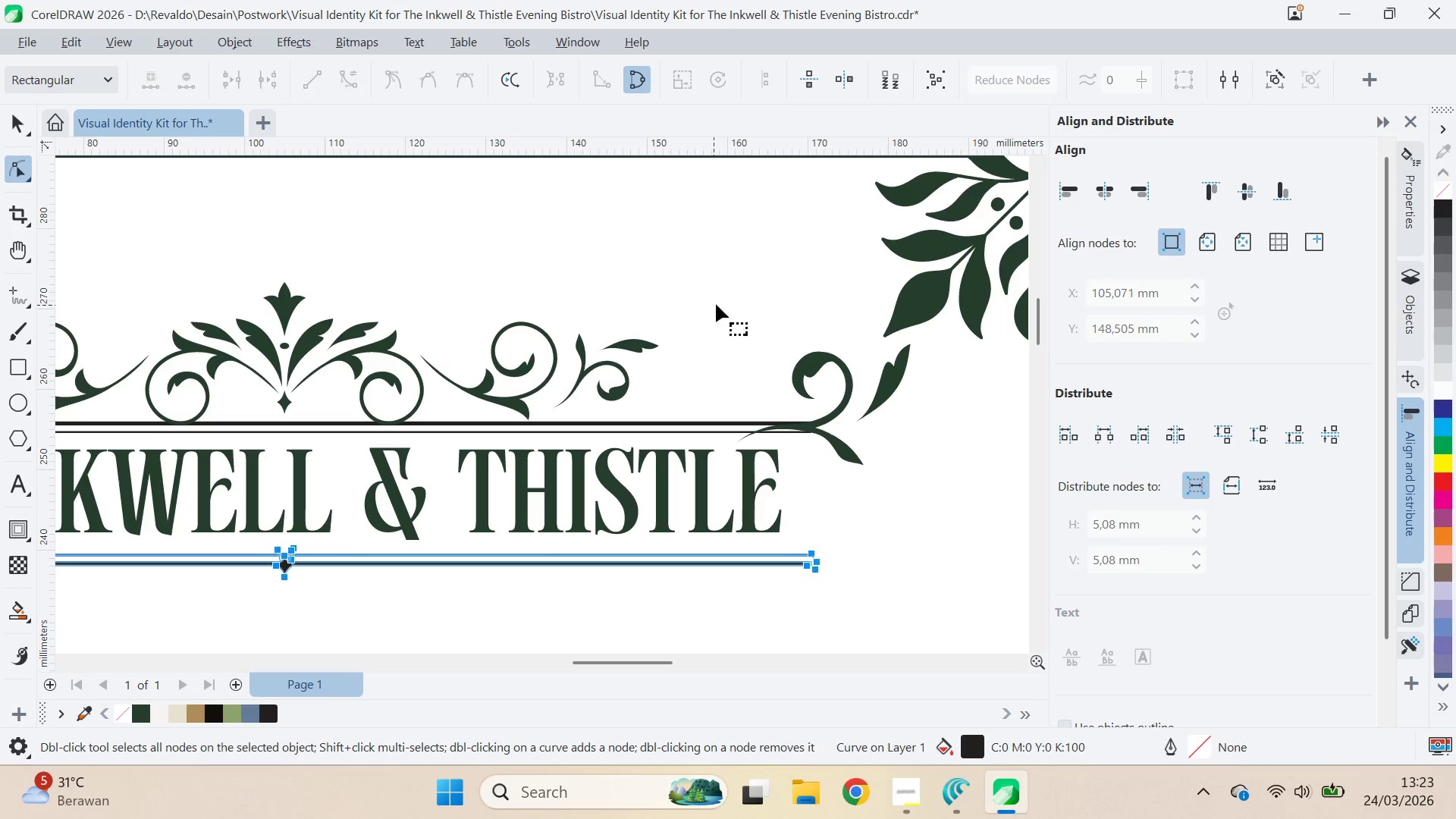 
left_click_drag(start_coordinate=[712, 254], to_coordinate=[689, 263])
 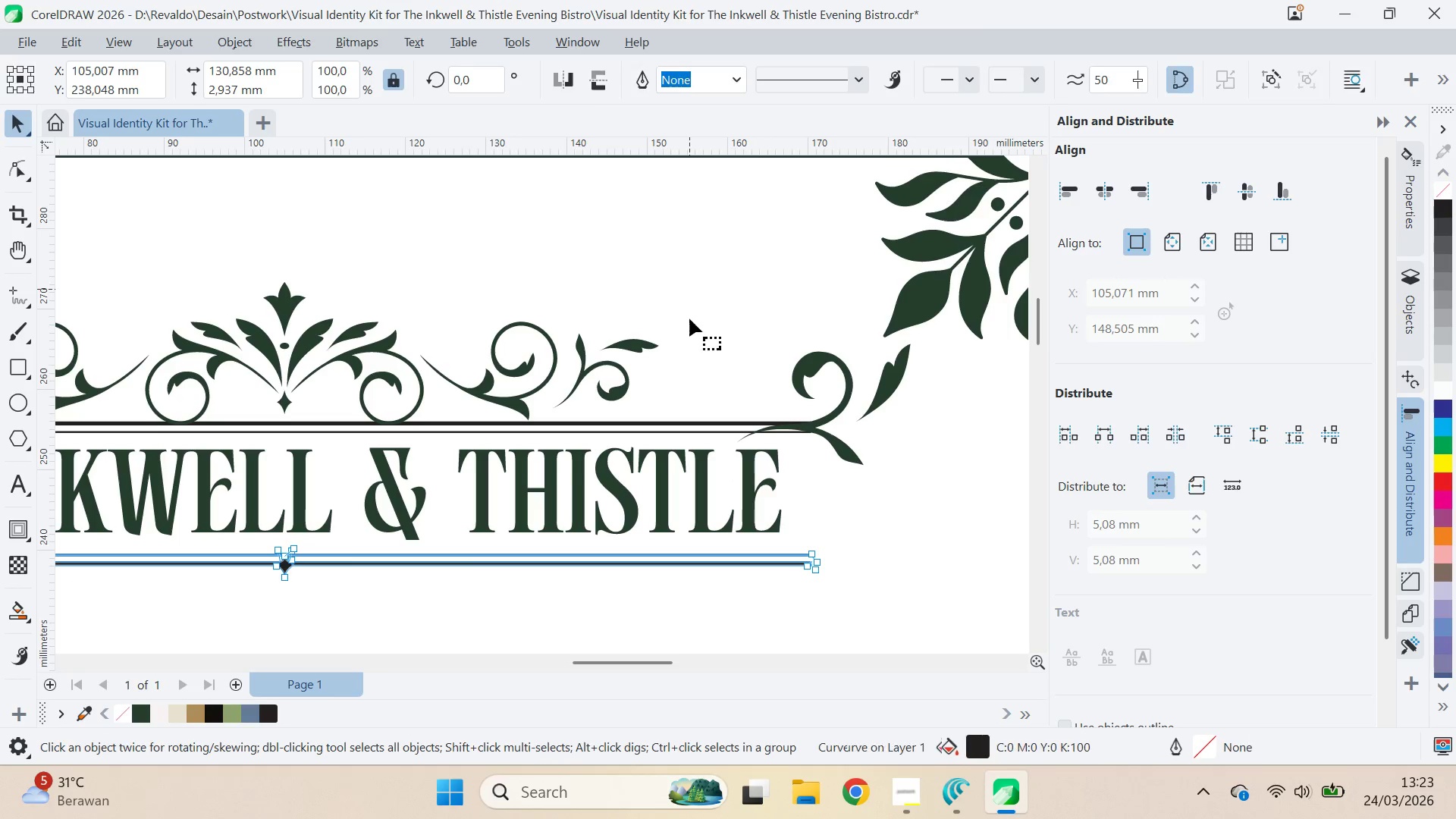 
key(Control+ControlLeft)
 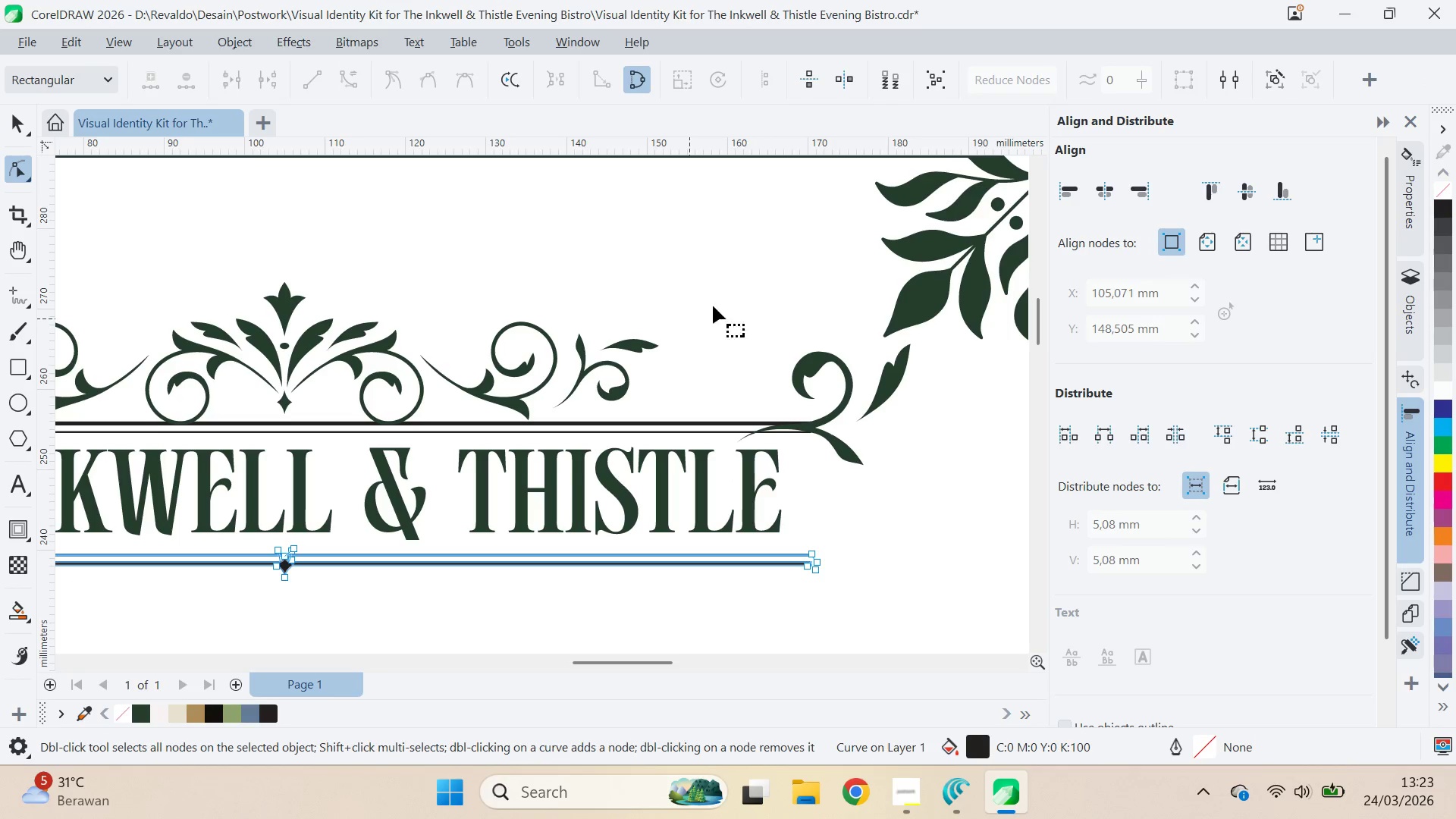 
key(Control+A)
 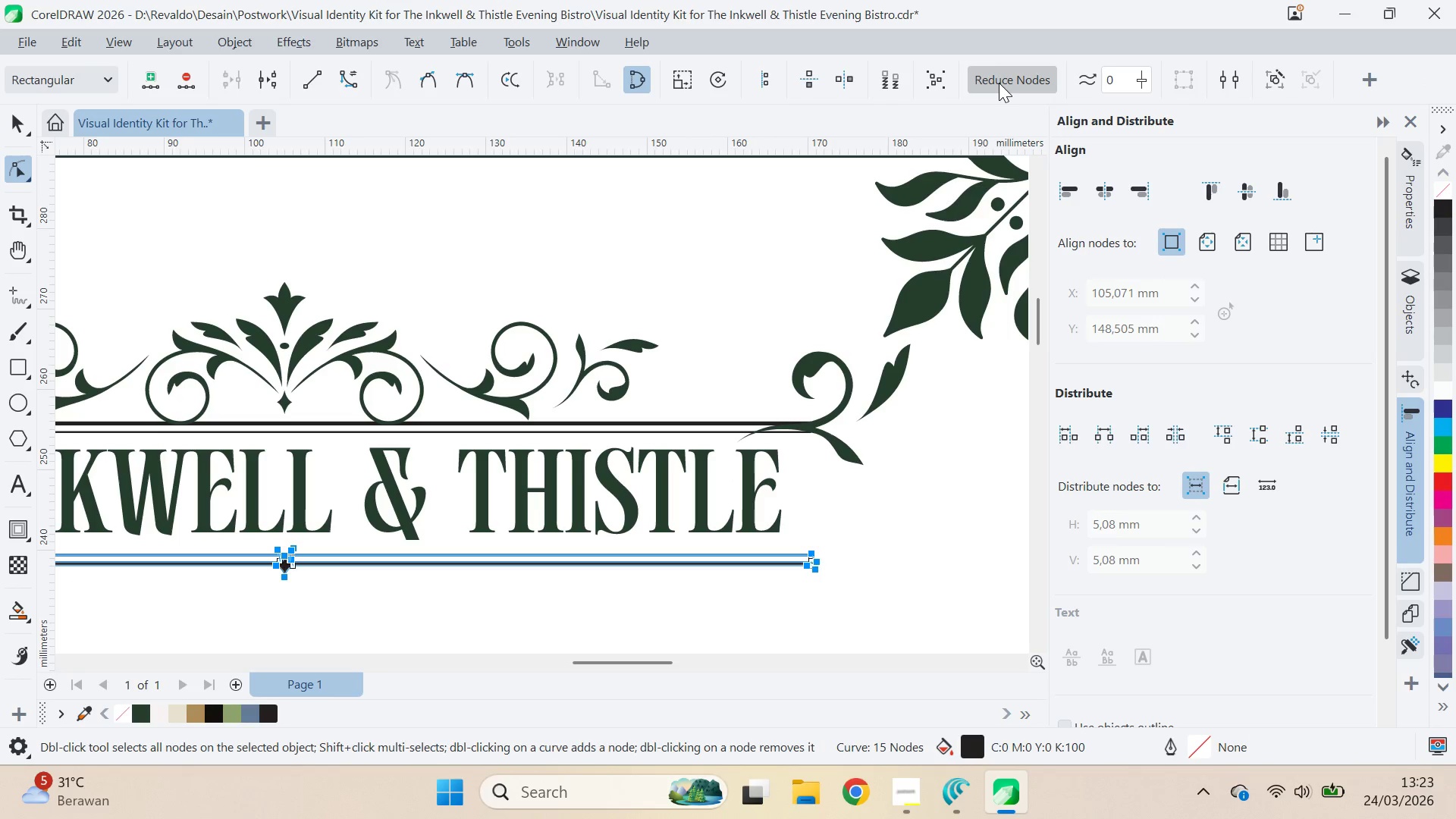 
type(va)
 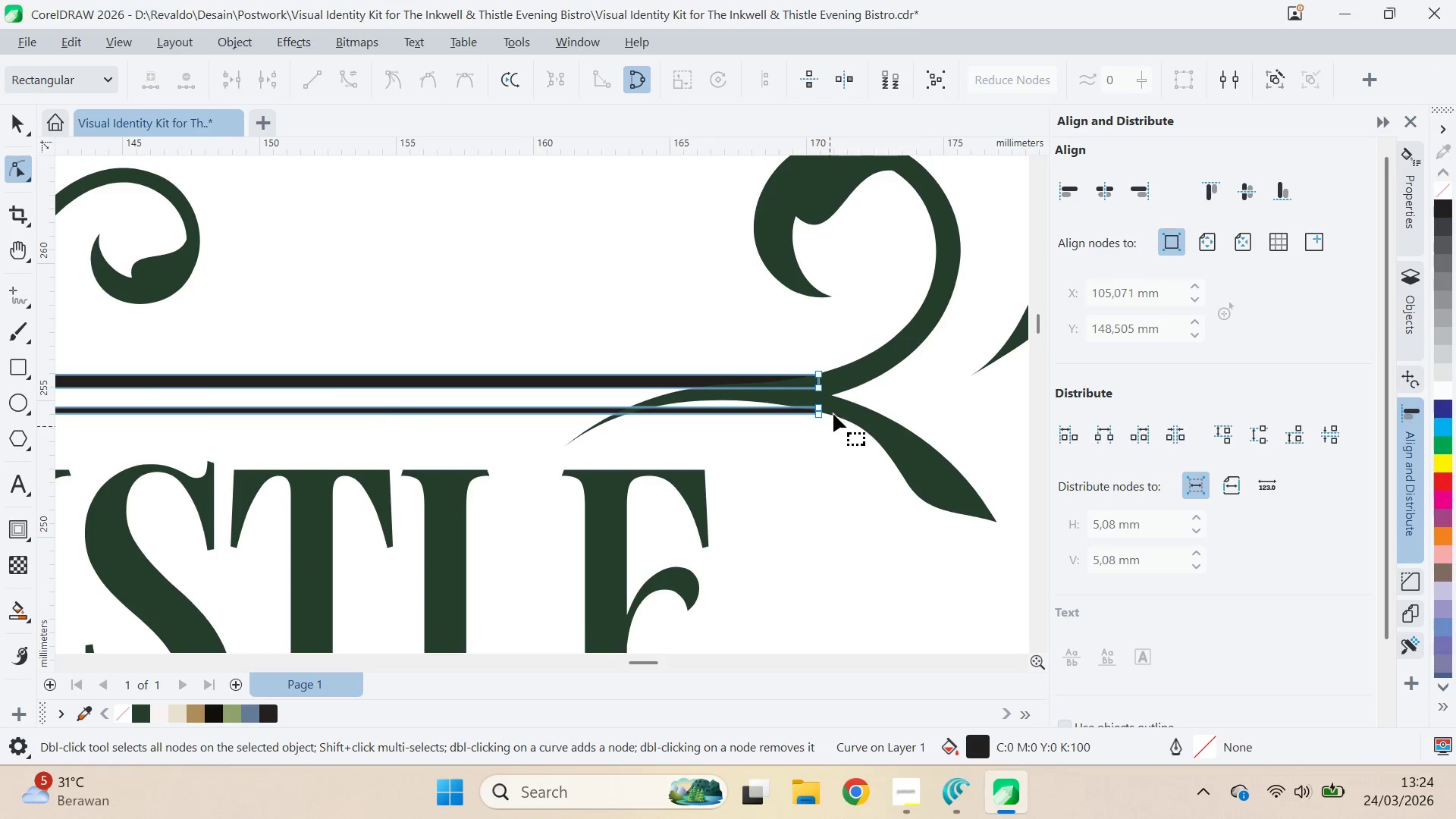 
scroll: coordinate [836, 446], scroll_direction: up, amount: 9.0
 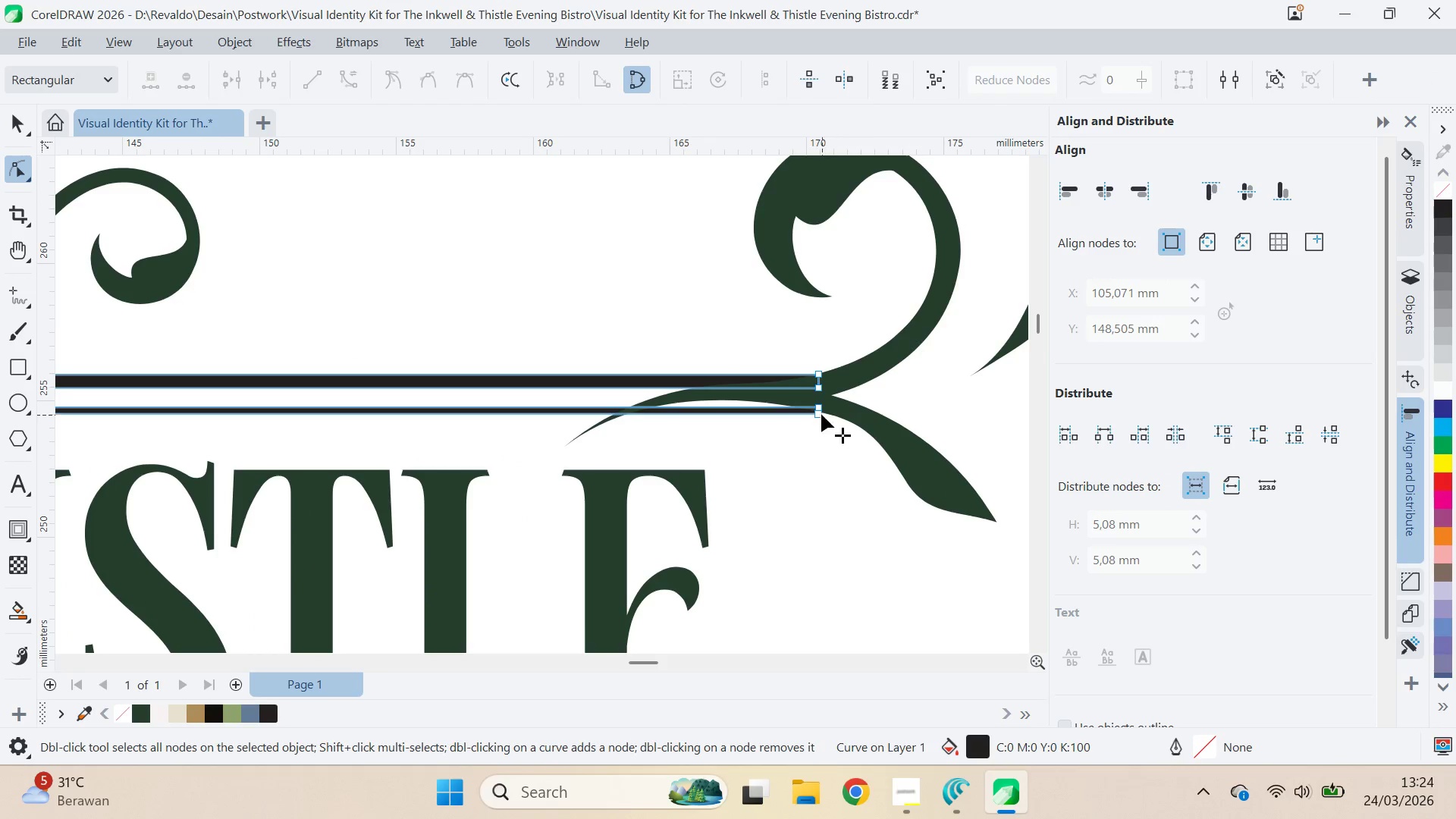 
left_click_drag(start_coordinate=[840, 432], to_coordinate=[788, 403])
 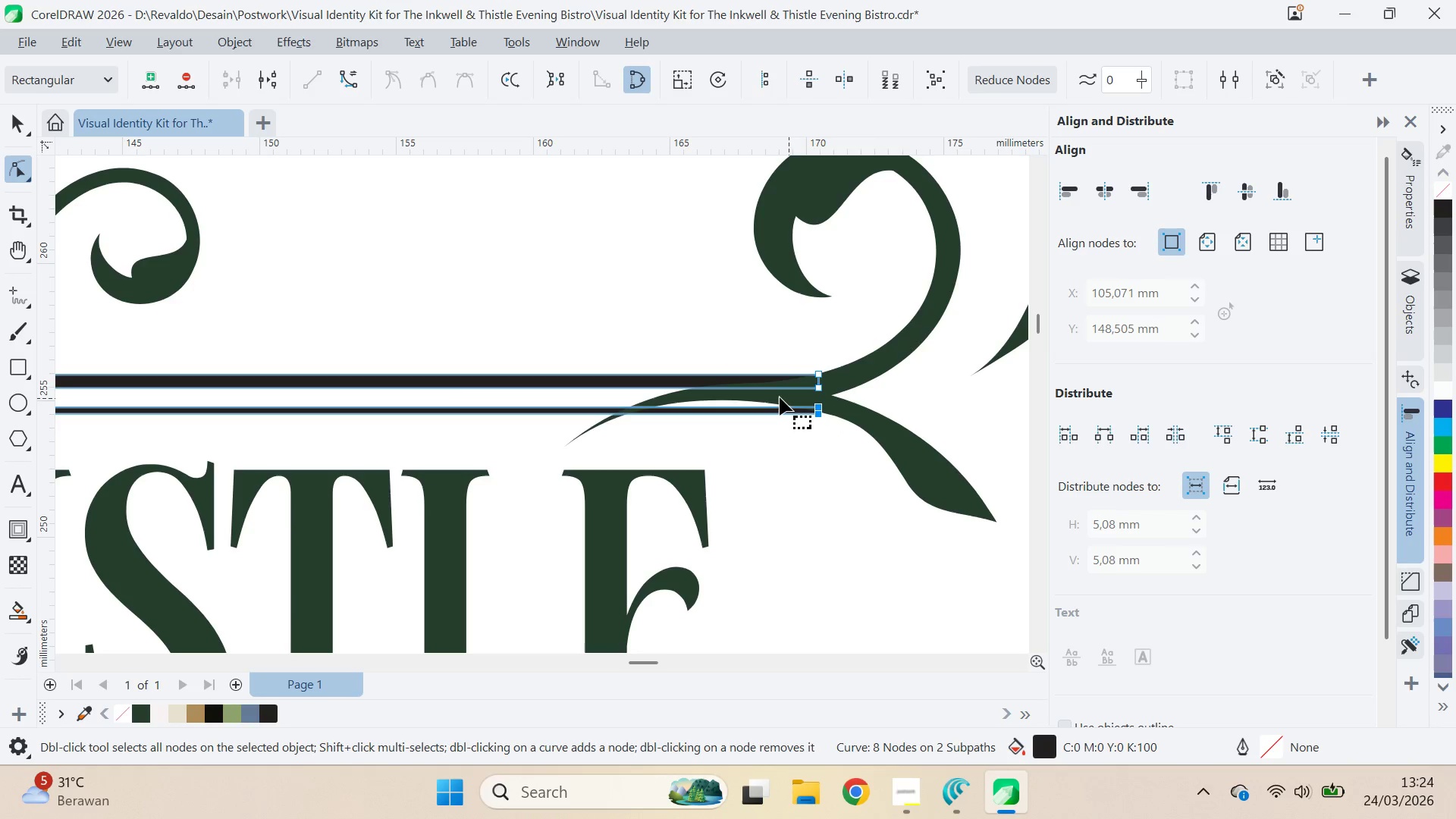 
left_click([780, 397])
 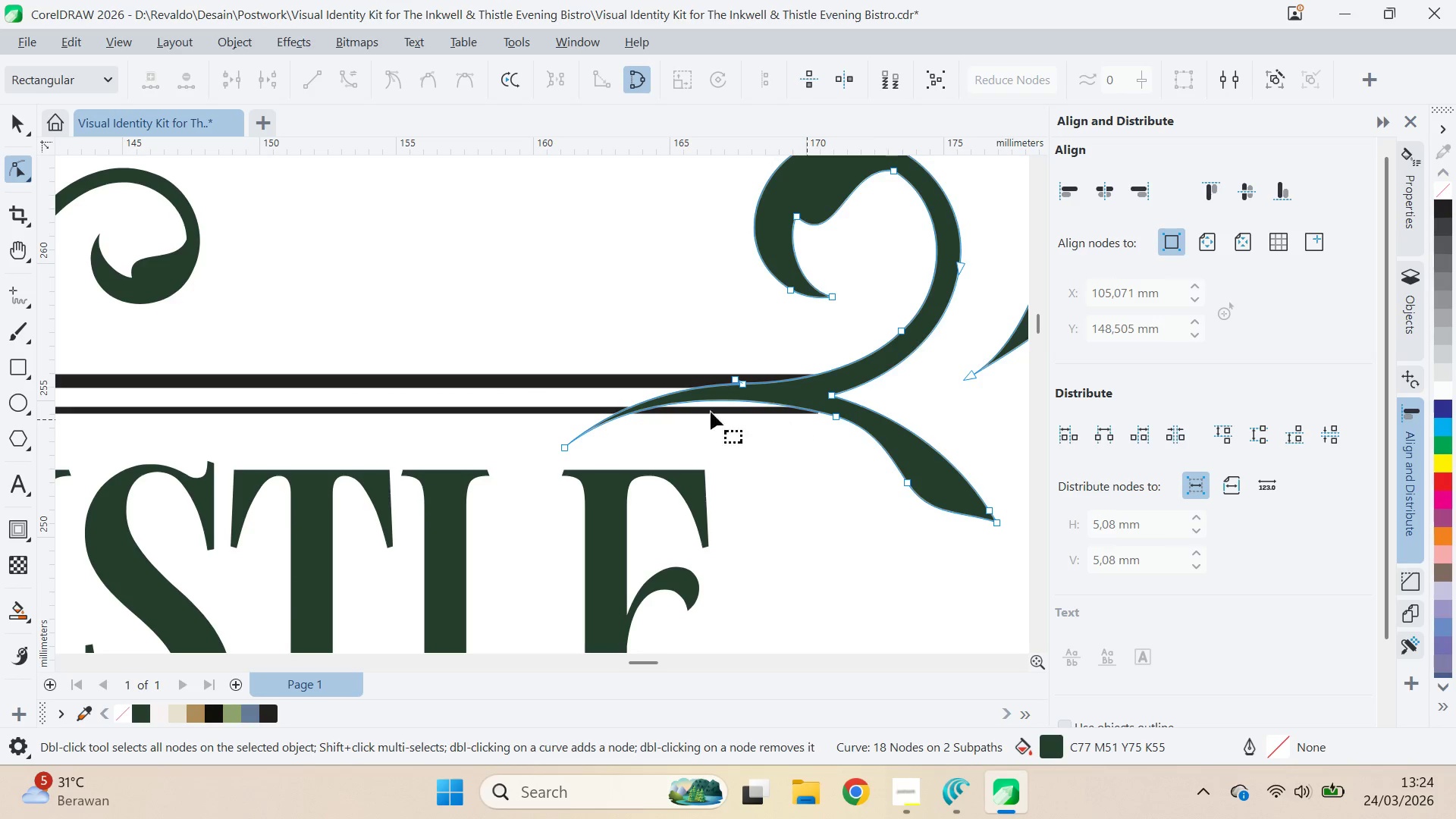 
key(Q)
 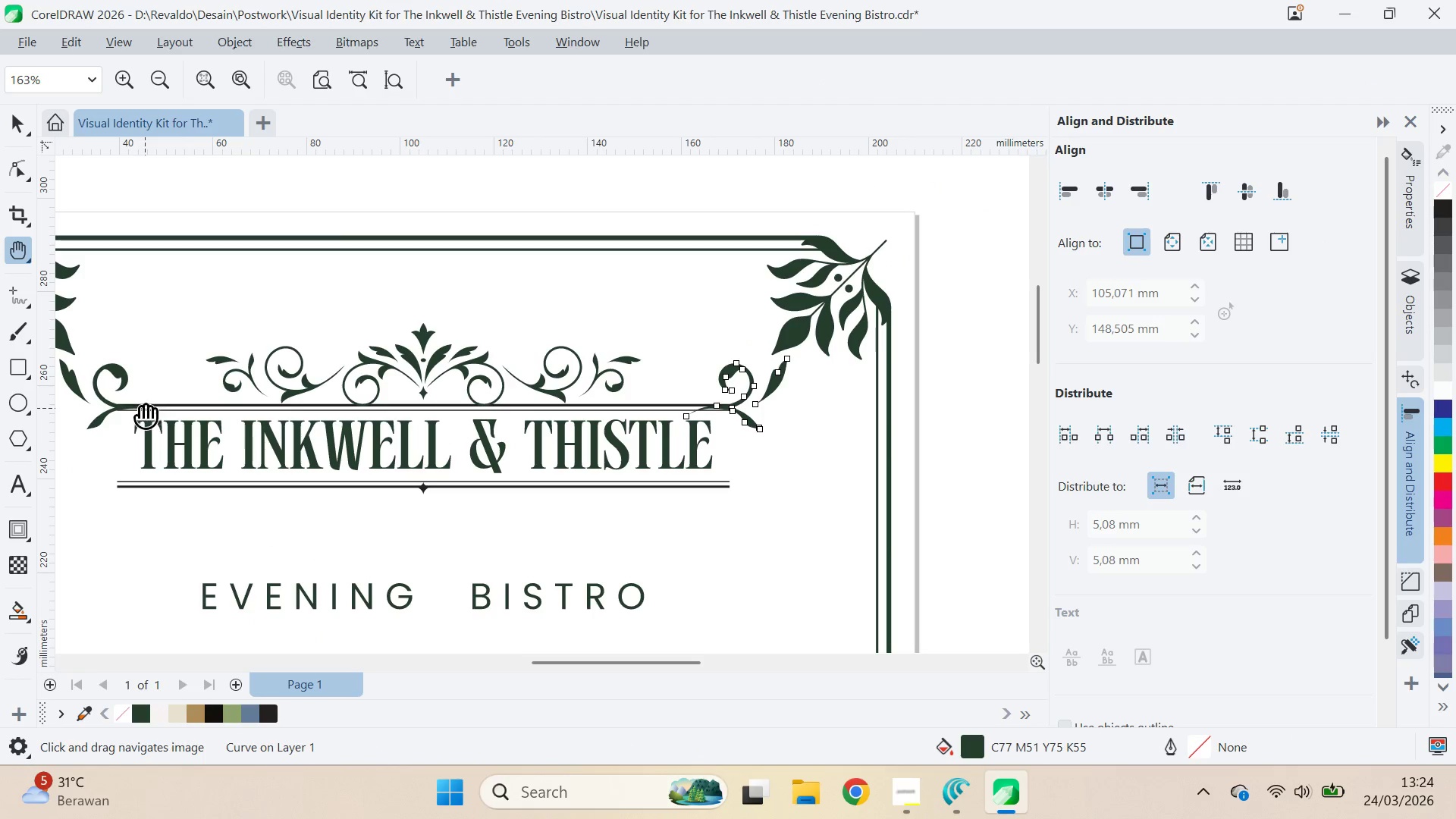 
scroll: coordinate [712, 410], scroll_direction: down, amount: 13.0
 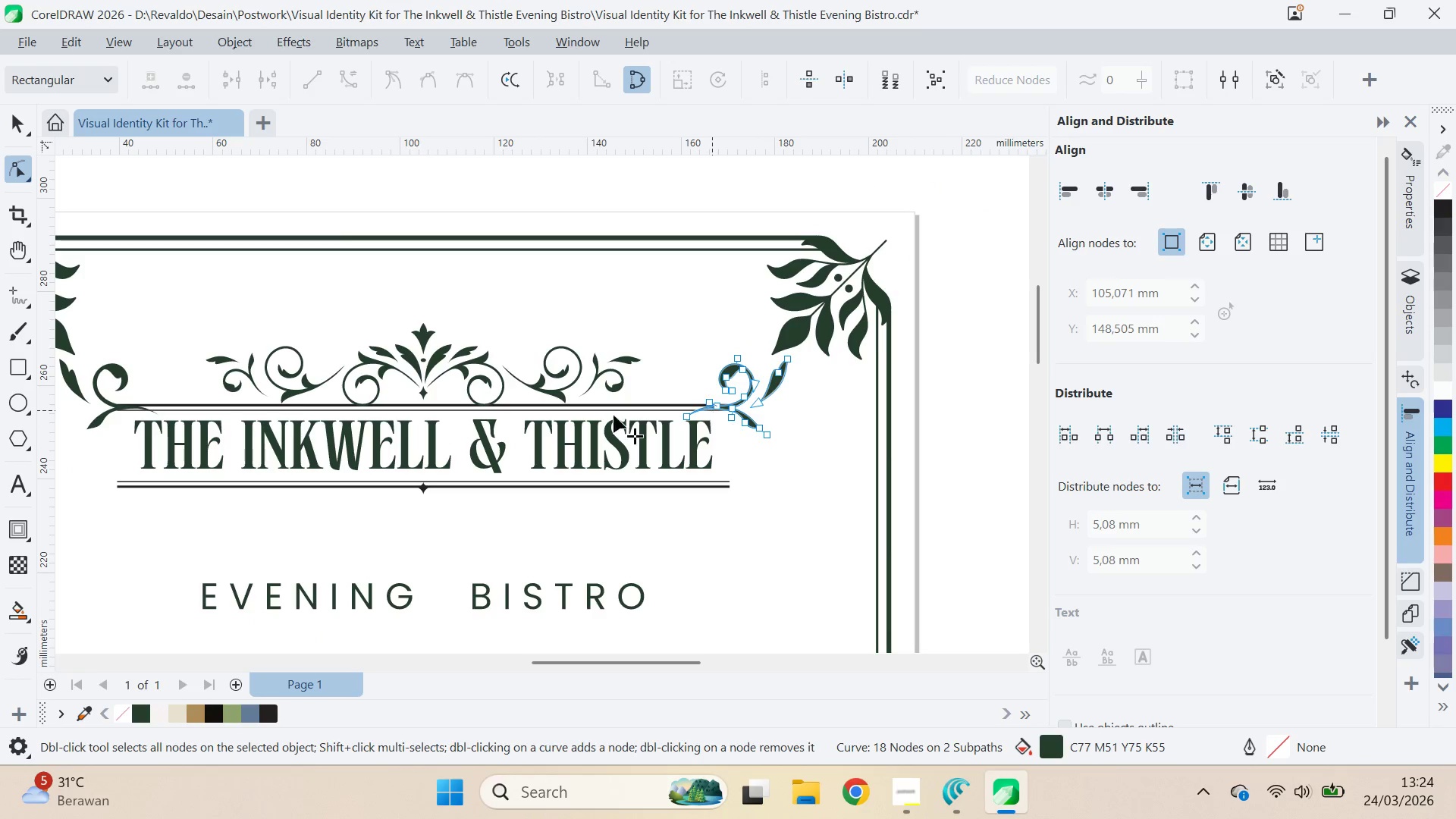 
key(V)
 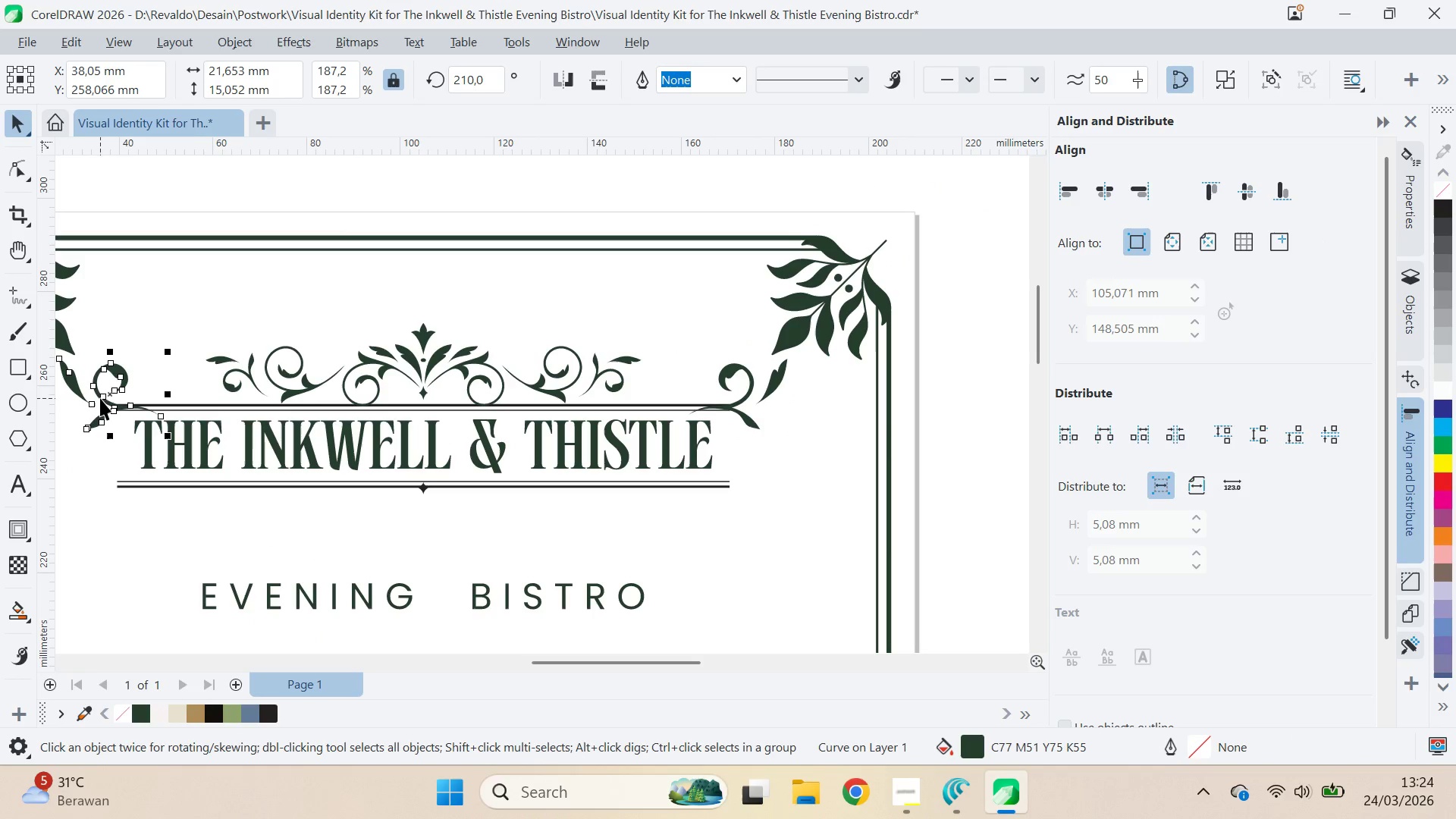 
hold_key(key=ShiftLeft, duration=1.5)
 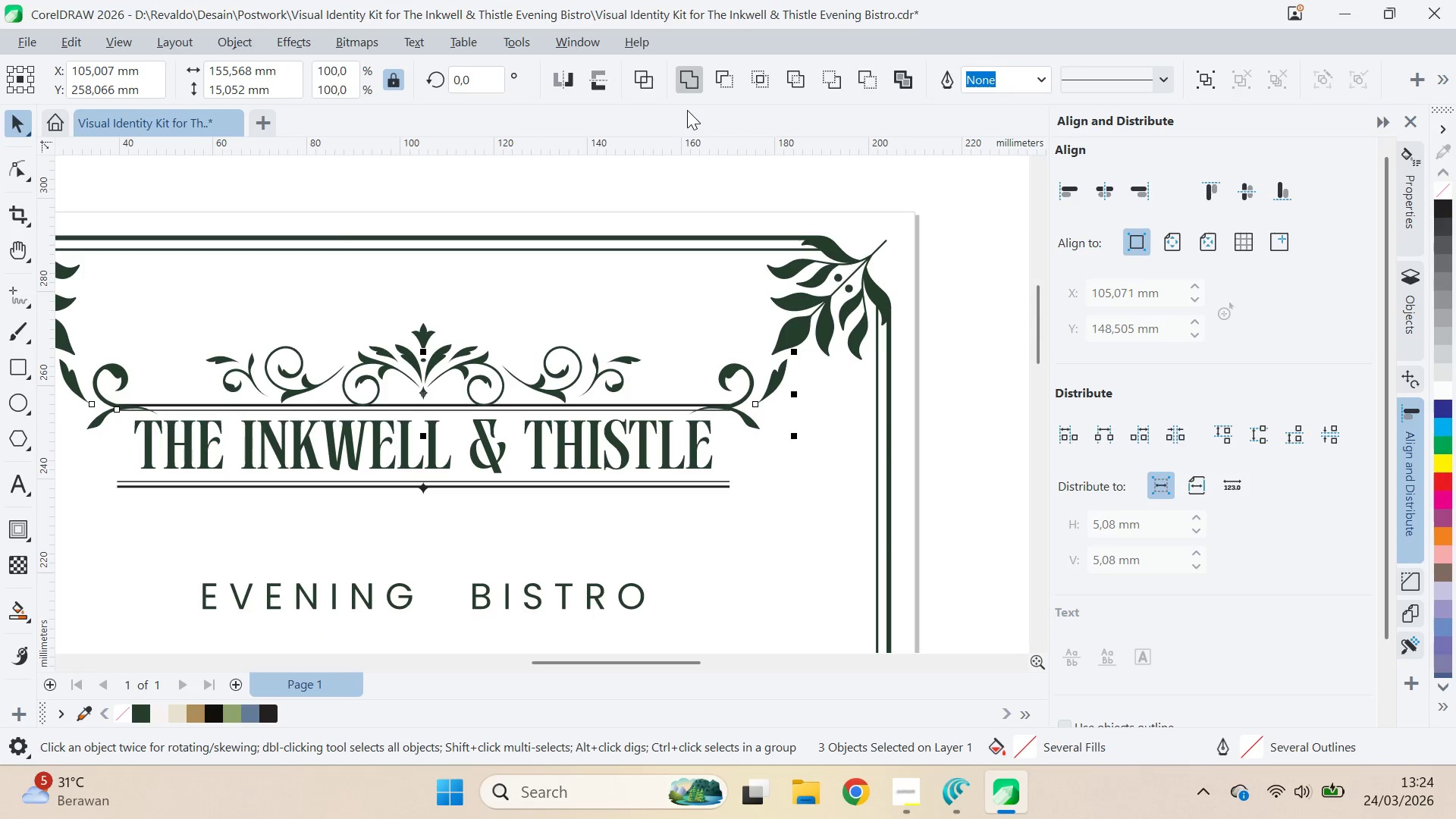 
key(Shift+ShiftLeft)
 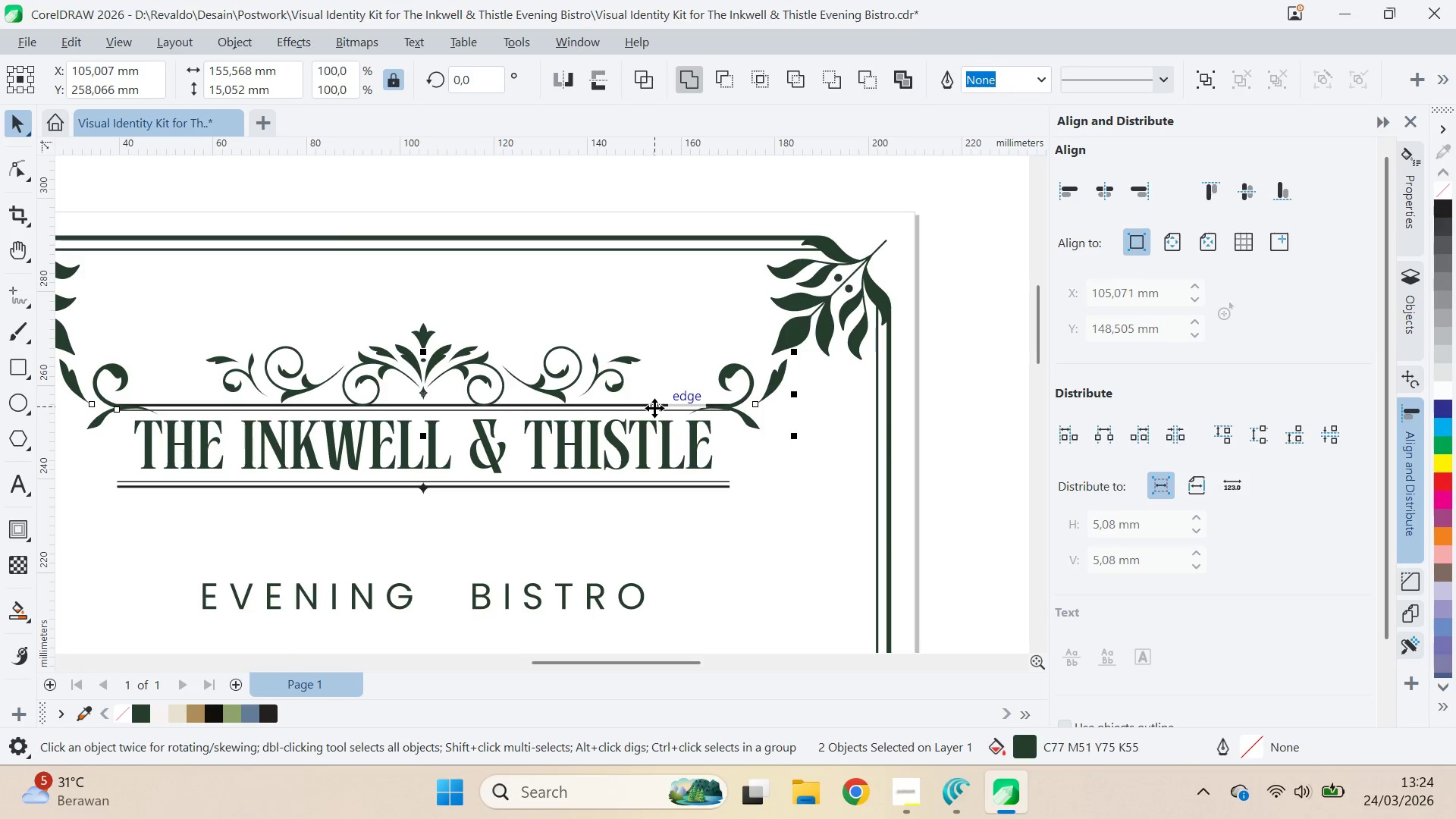 
key(Shift+ShiftLeft)
 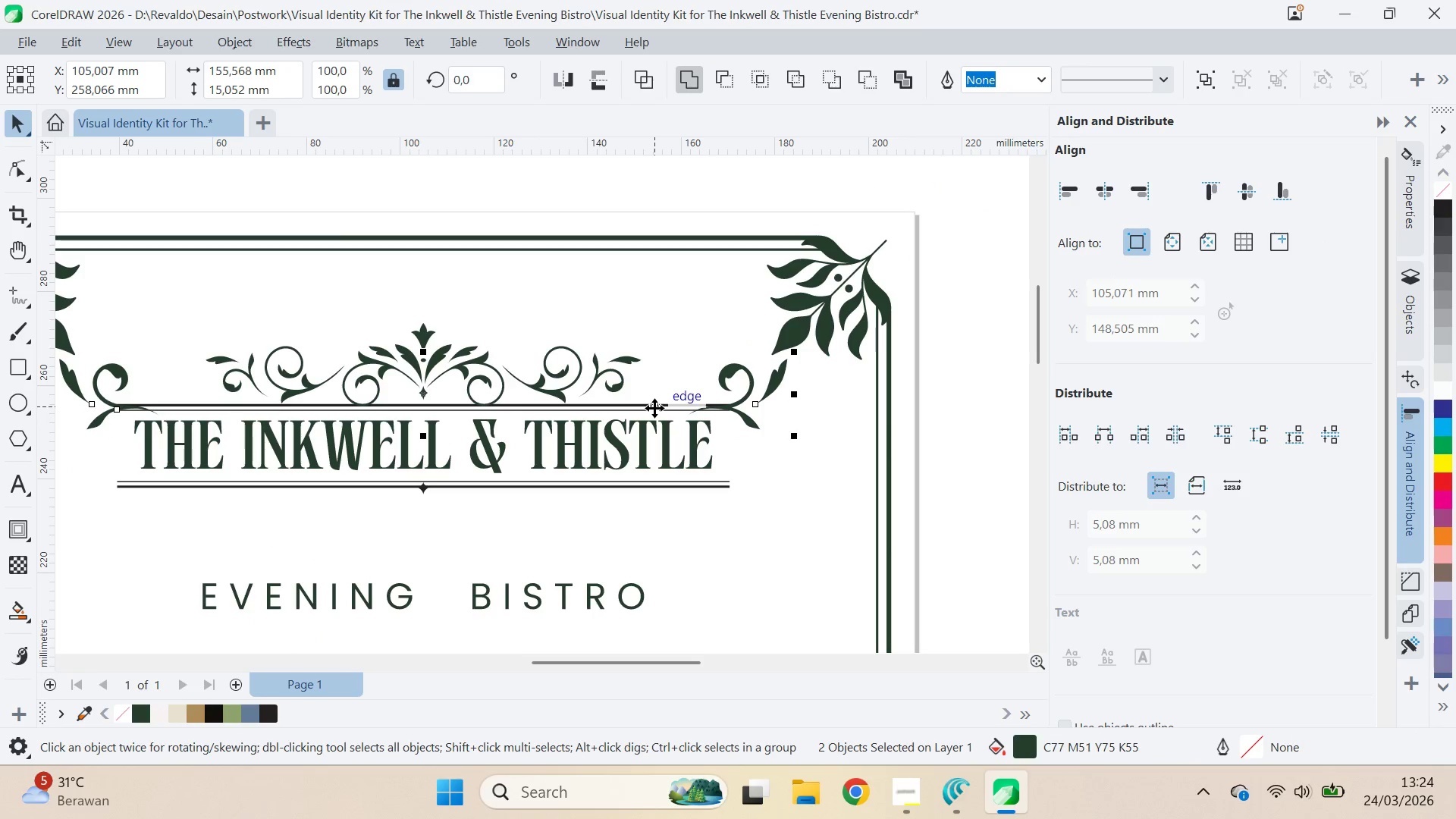 
key(Shift+ShiftLeft)
 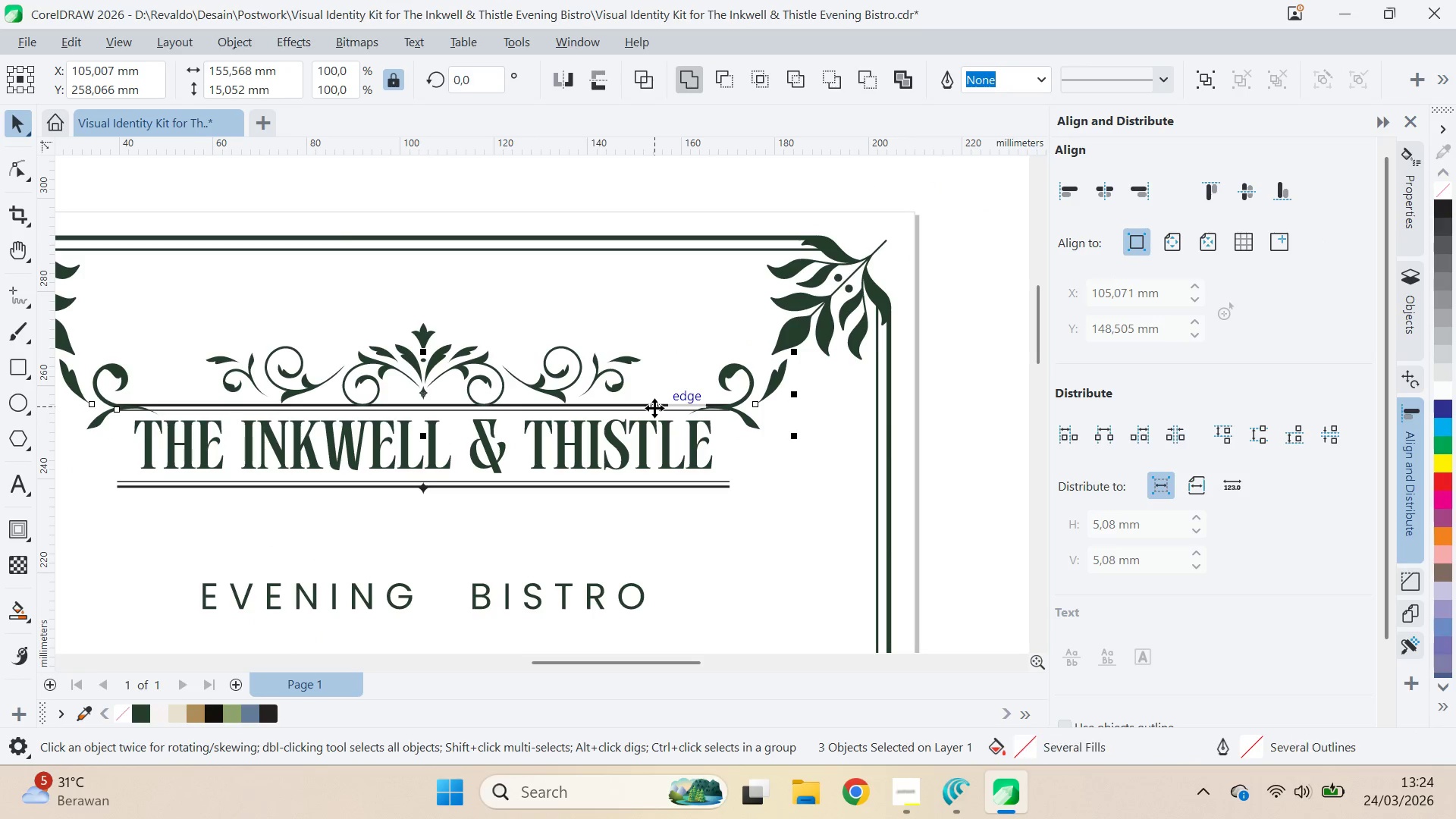 
key(Shift+ShiftLeft)
 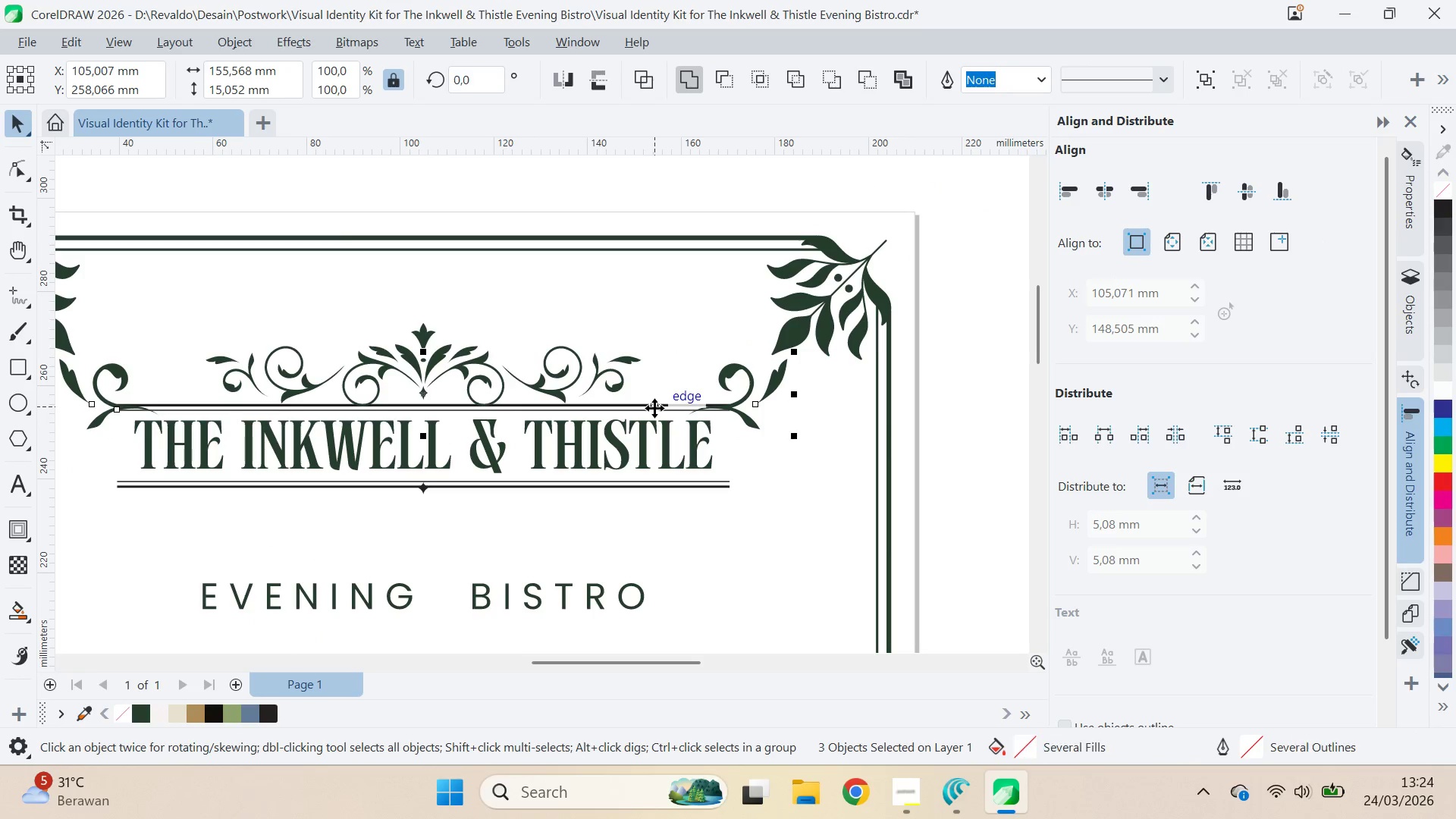 
key(Shift+ShiftLeft)
 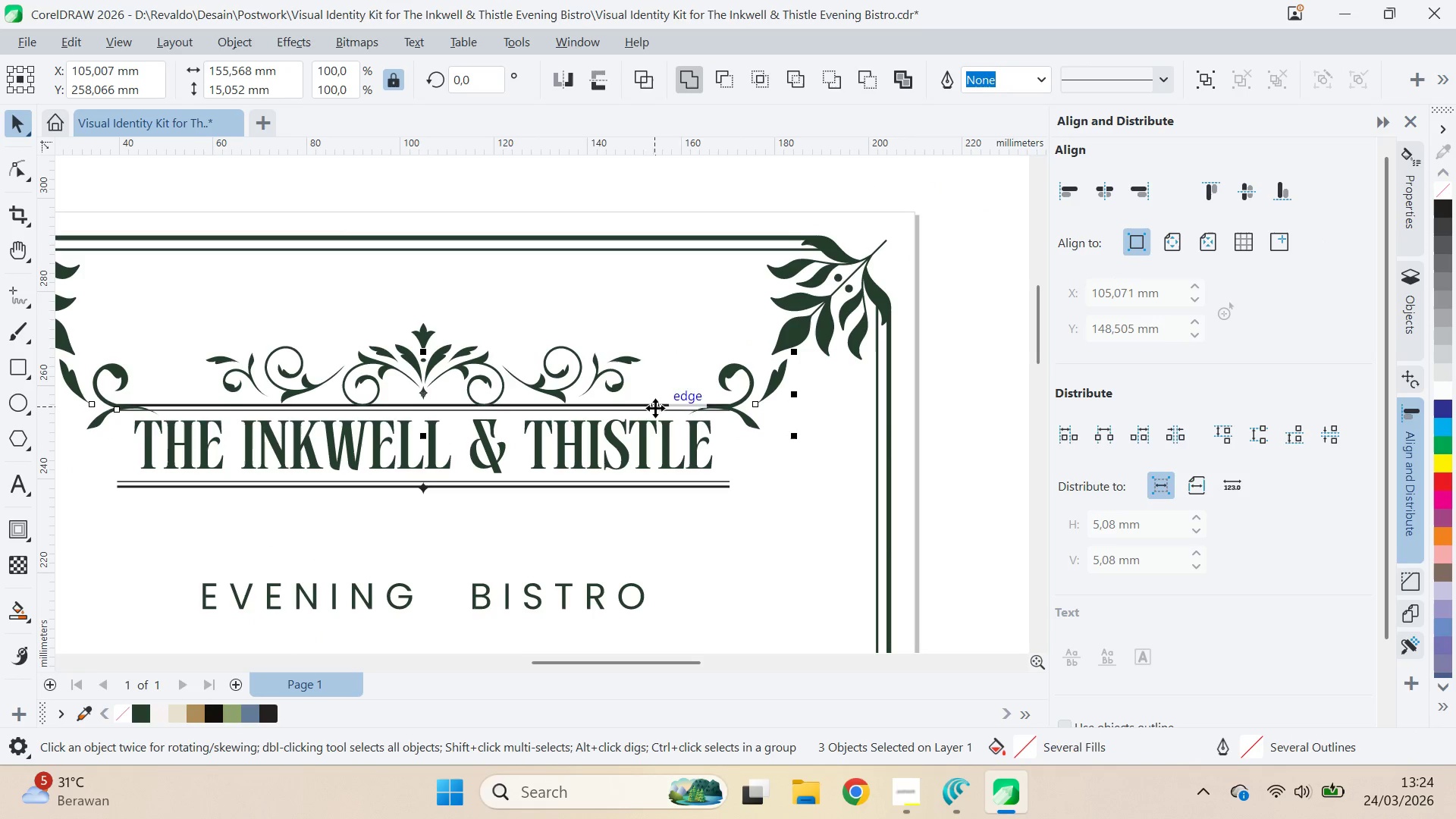 
key(Shift+ShiftLeft)
 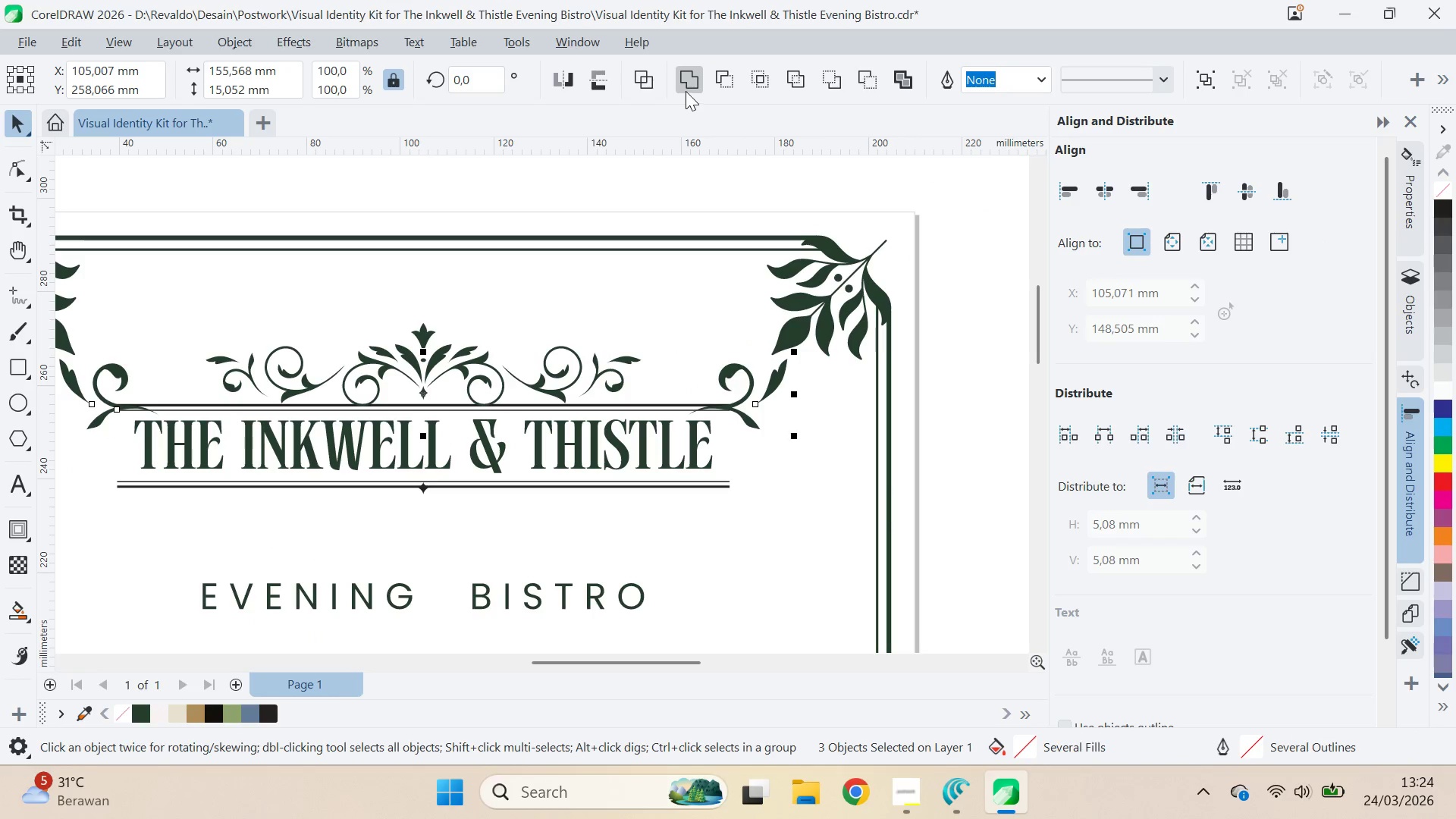 
double_click([689, 77])
 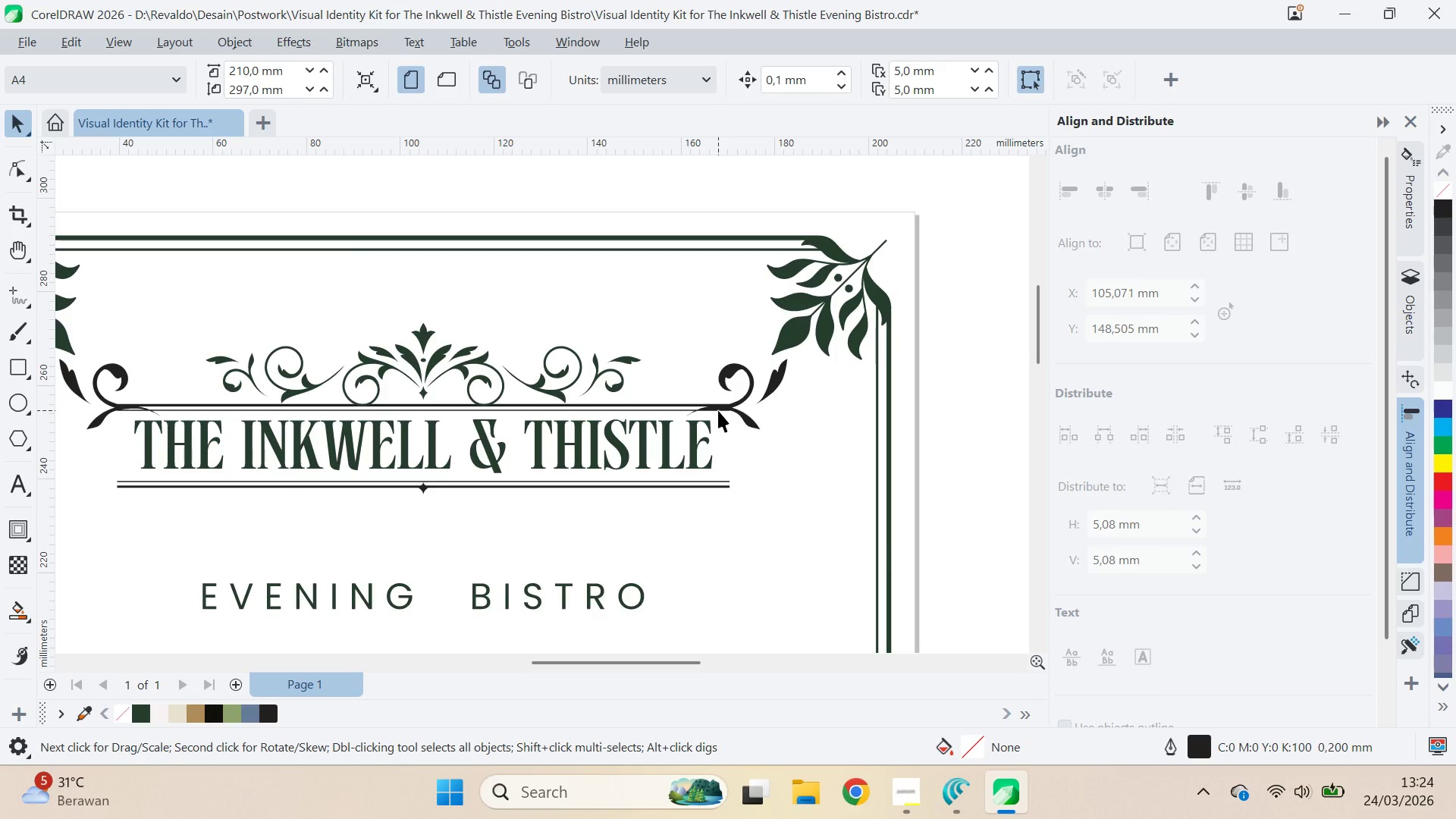 
double_click([720, 410])
 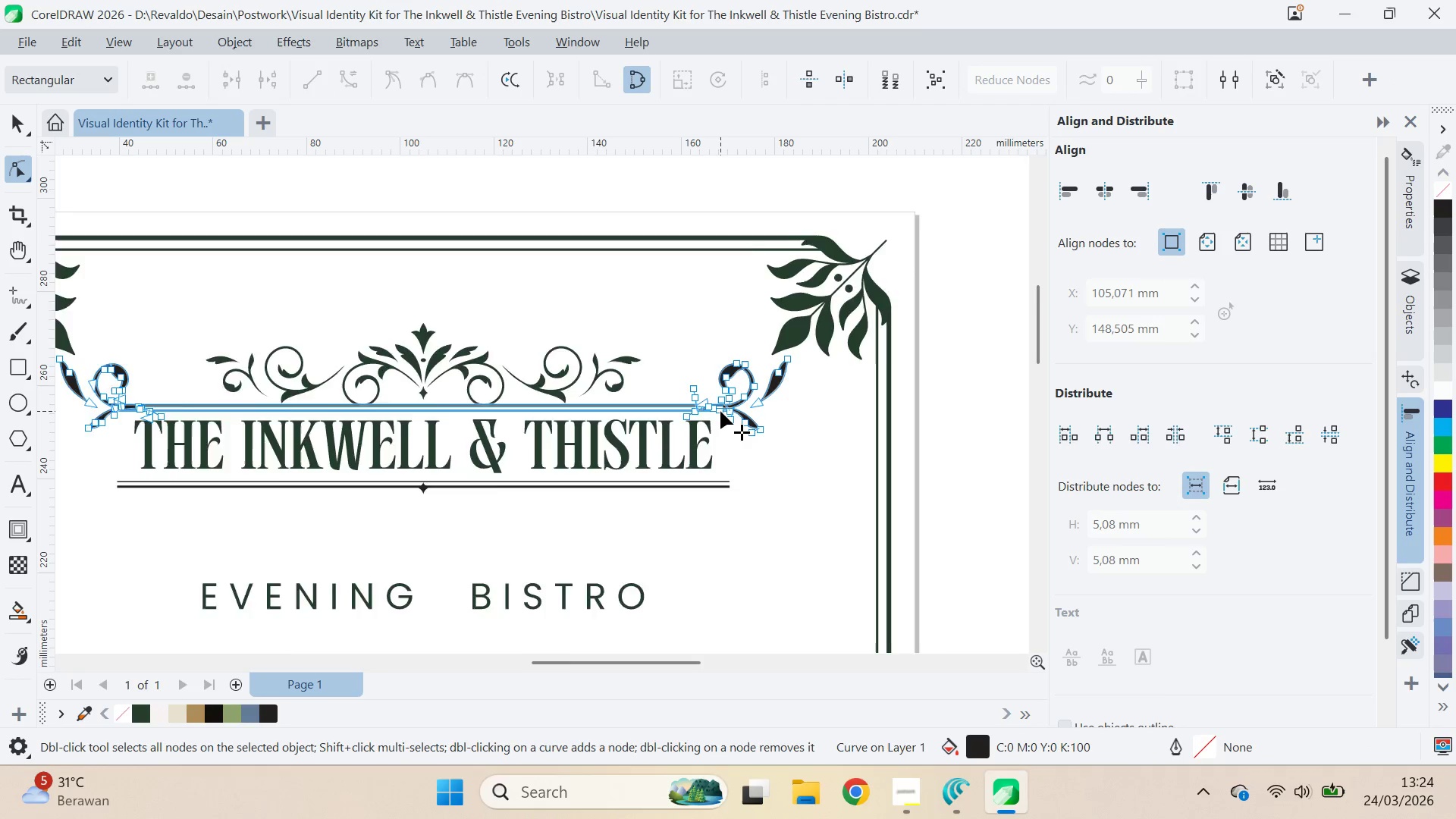 
scroll: coordinate [716, 406], scroll_direction: up, amount: 13.0
 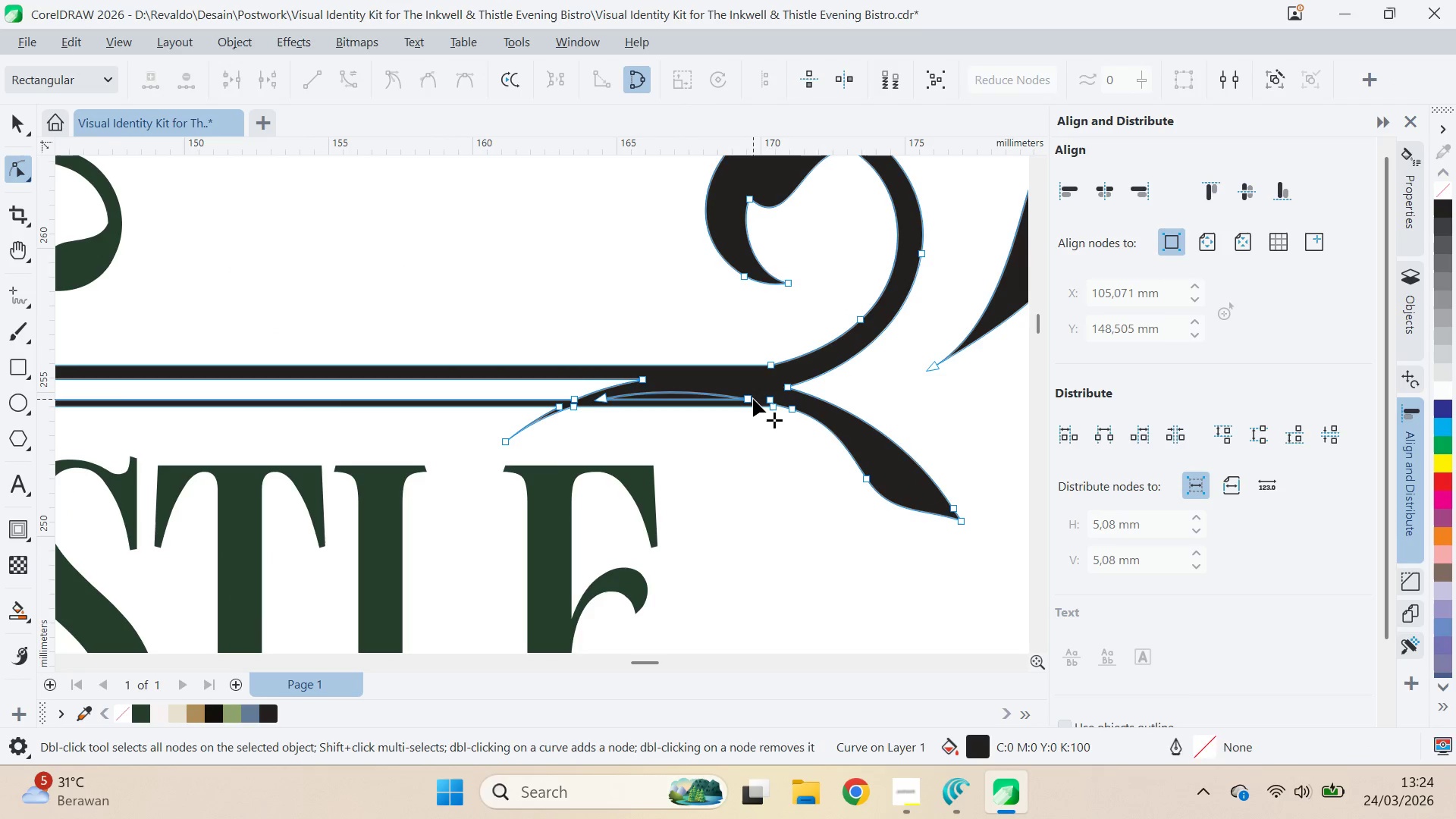 
double_click([753, 399])
 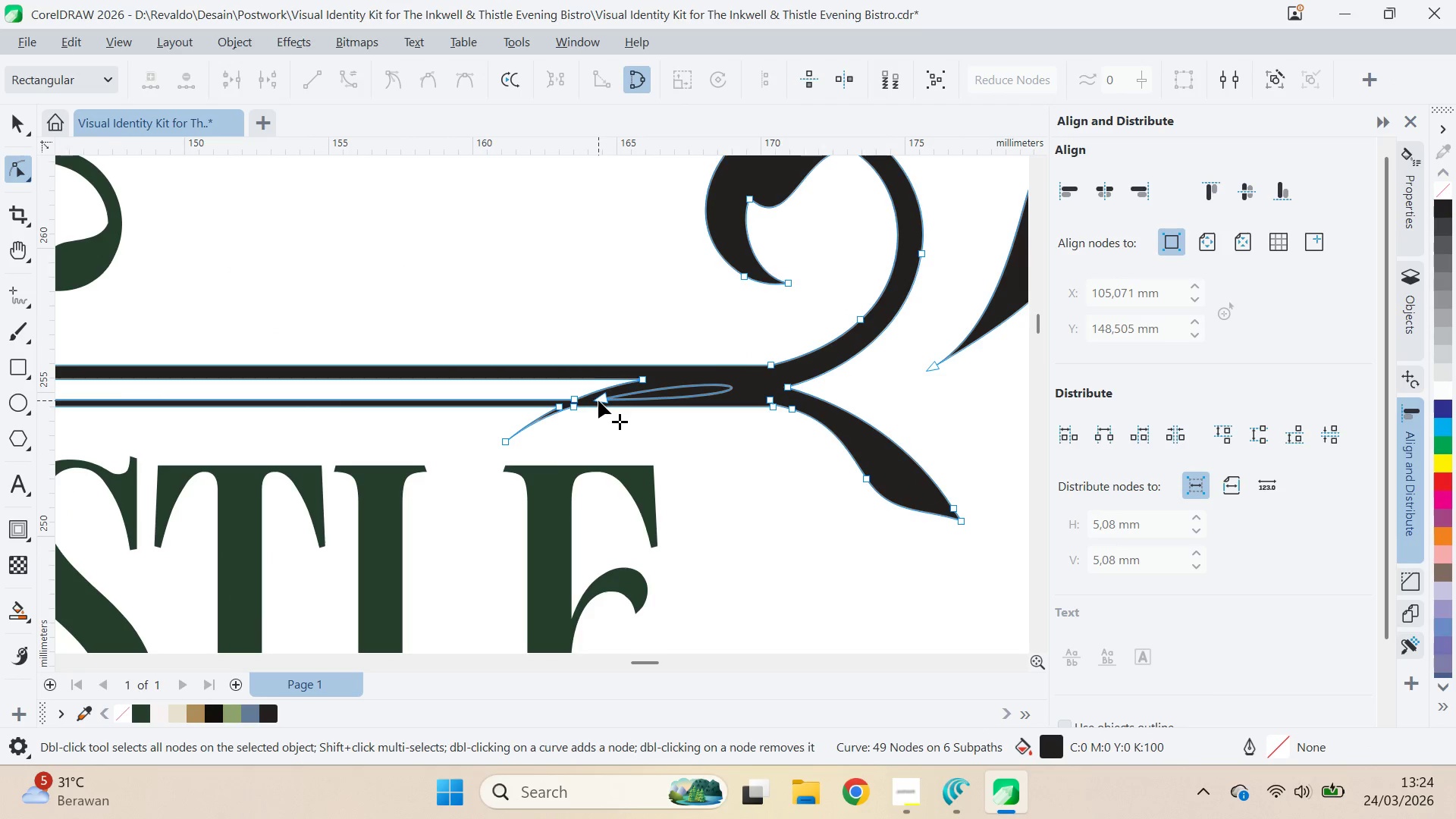 
double_click([598, 400])
 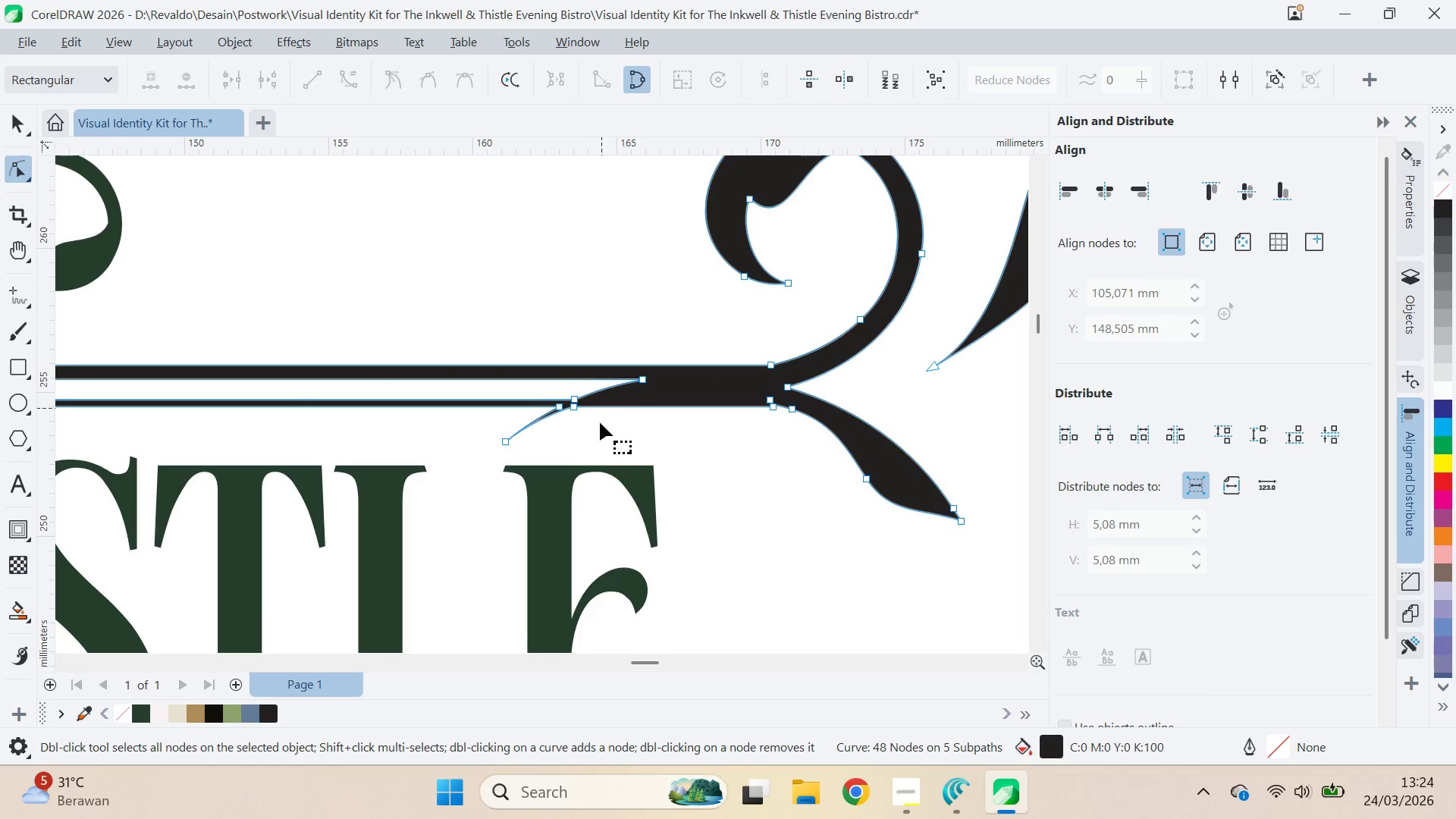 
type(qva[Delete])
 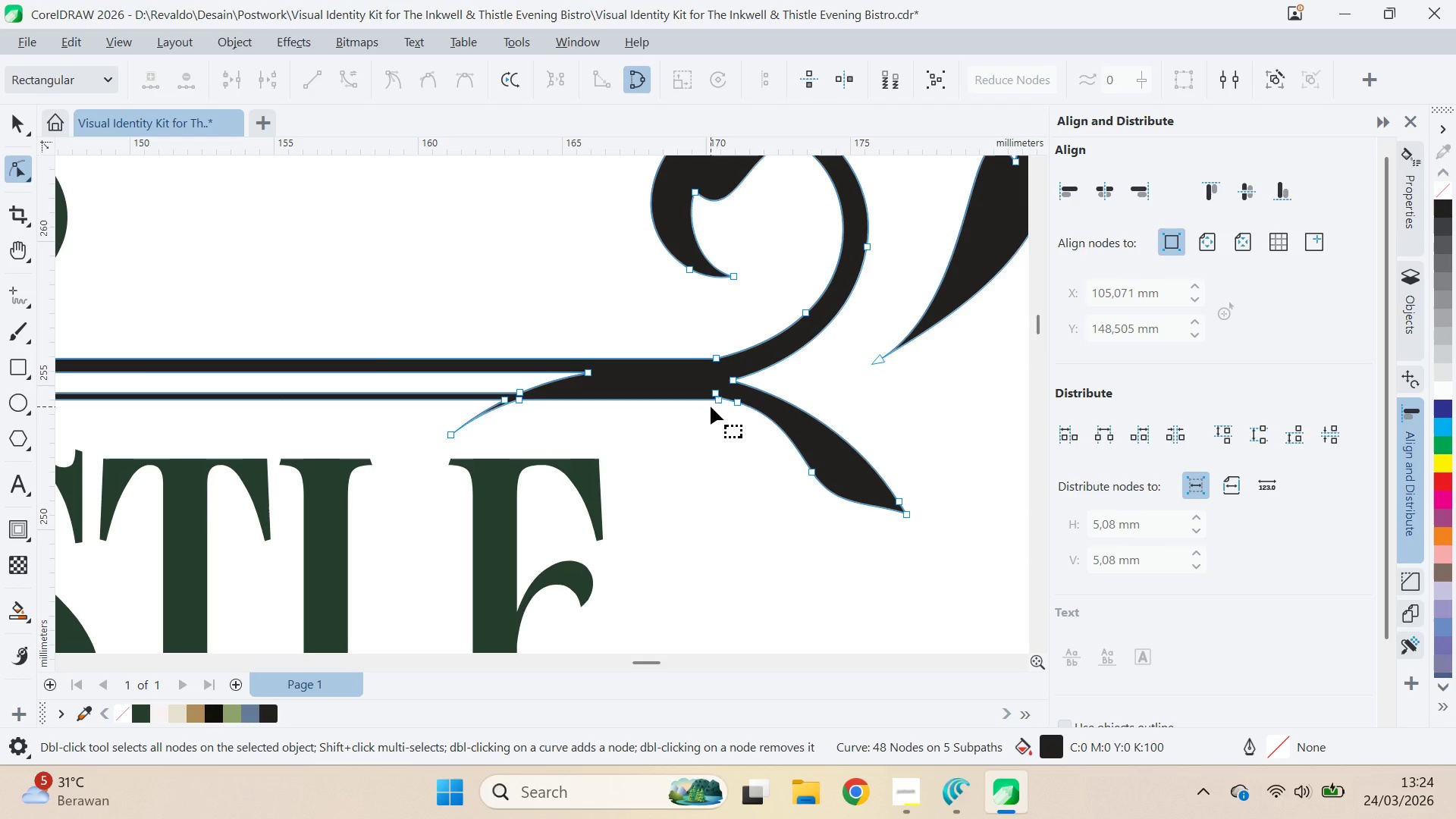 
left_click_drag(start_coordinate=[415, 409], to_coordinate=[763, 450])
 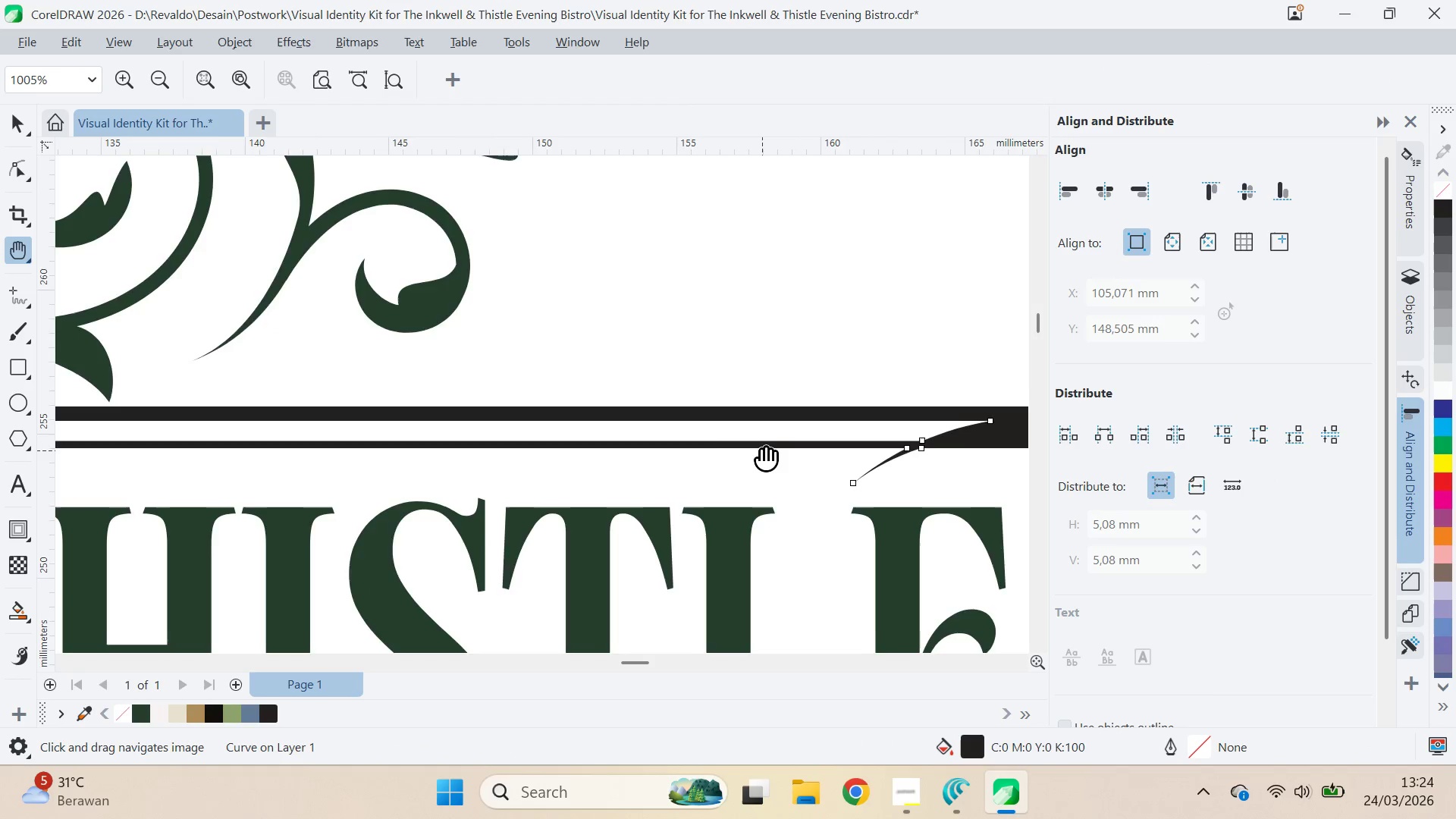 
left_click_drag(start_coordinate=[761, 450], to_coordinate=[359, 402])
 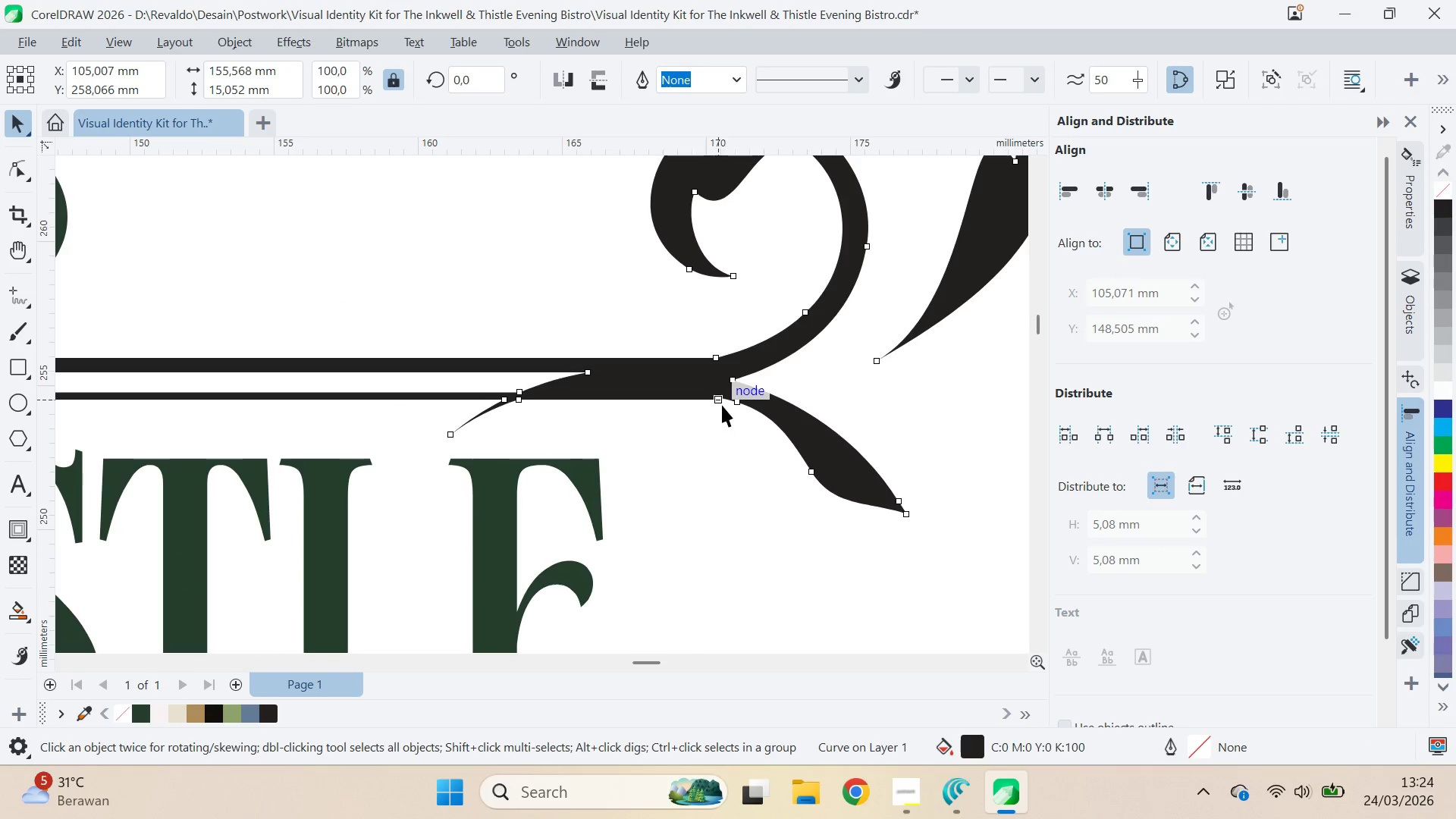 
left_click_drag(start_coordinate=[723, 424], to_coordinate=[702, 388])
 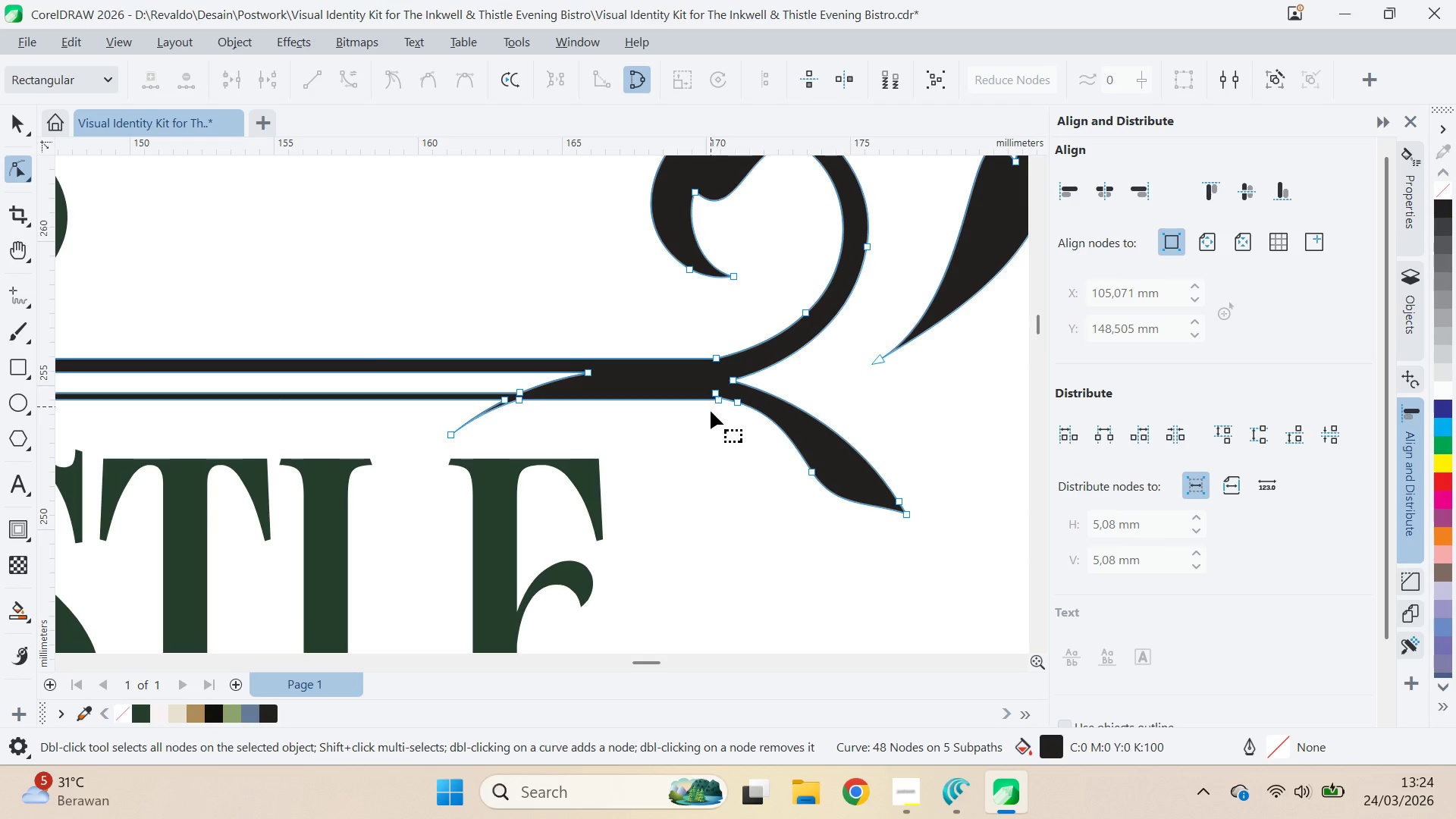 
left_click_drag(start_coordinate=[726, 415], to_coordinate=[698, 385])
 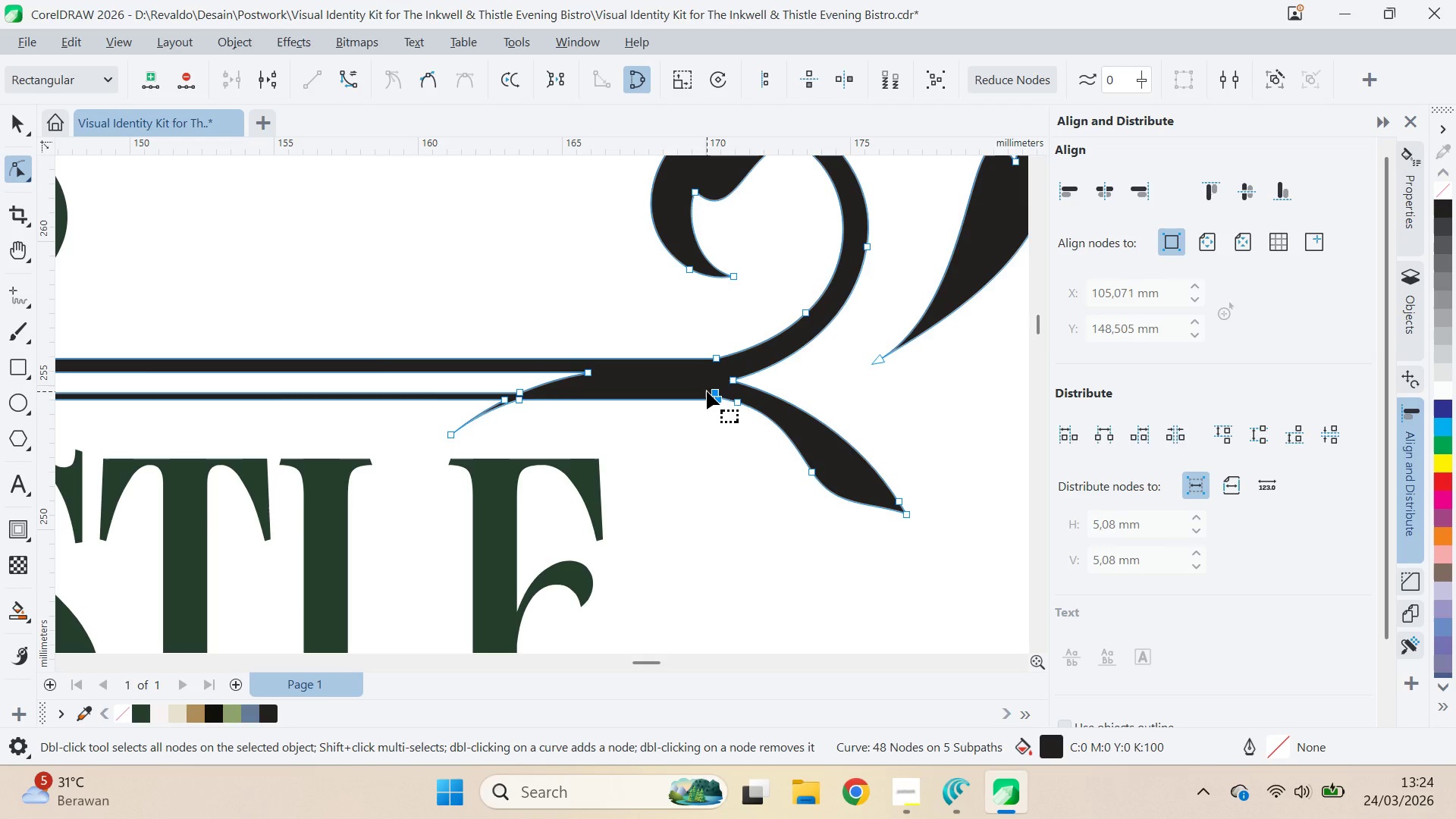 
key(Delete)
 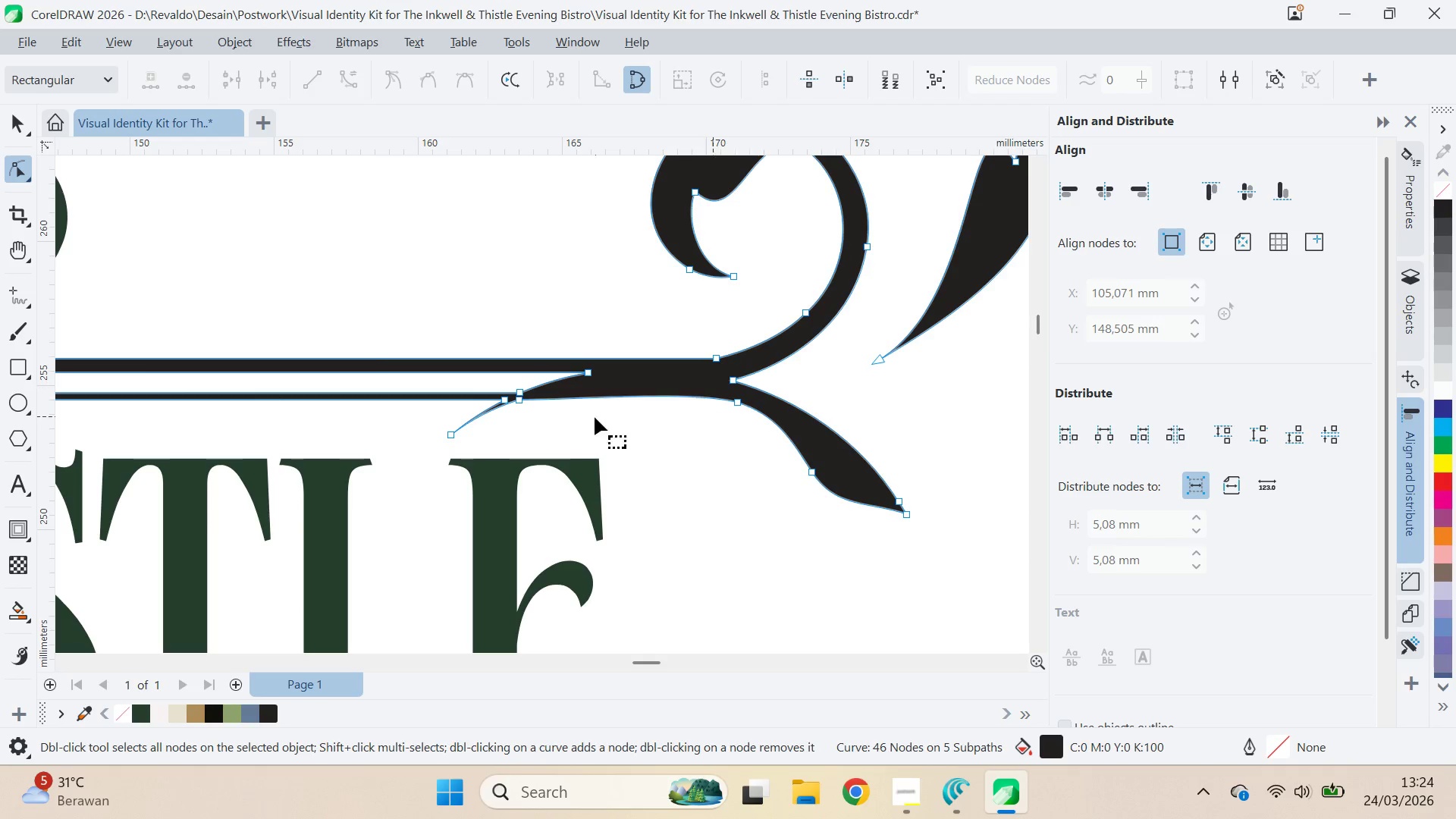 
key(Q)
 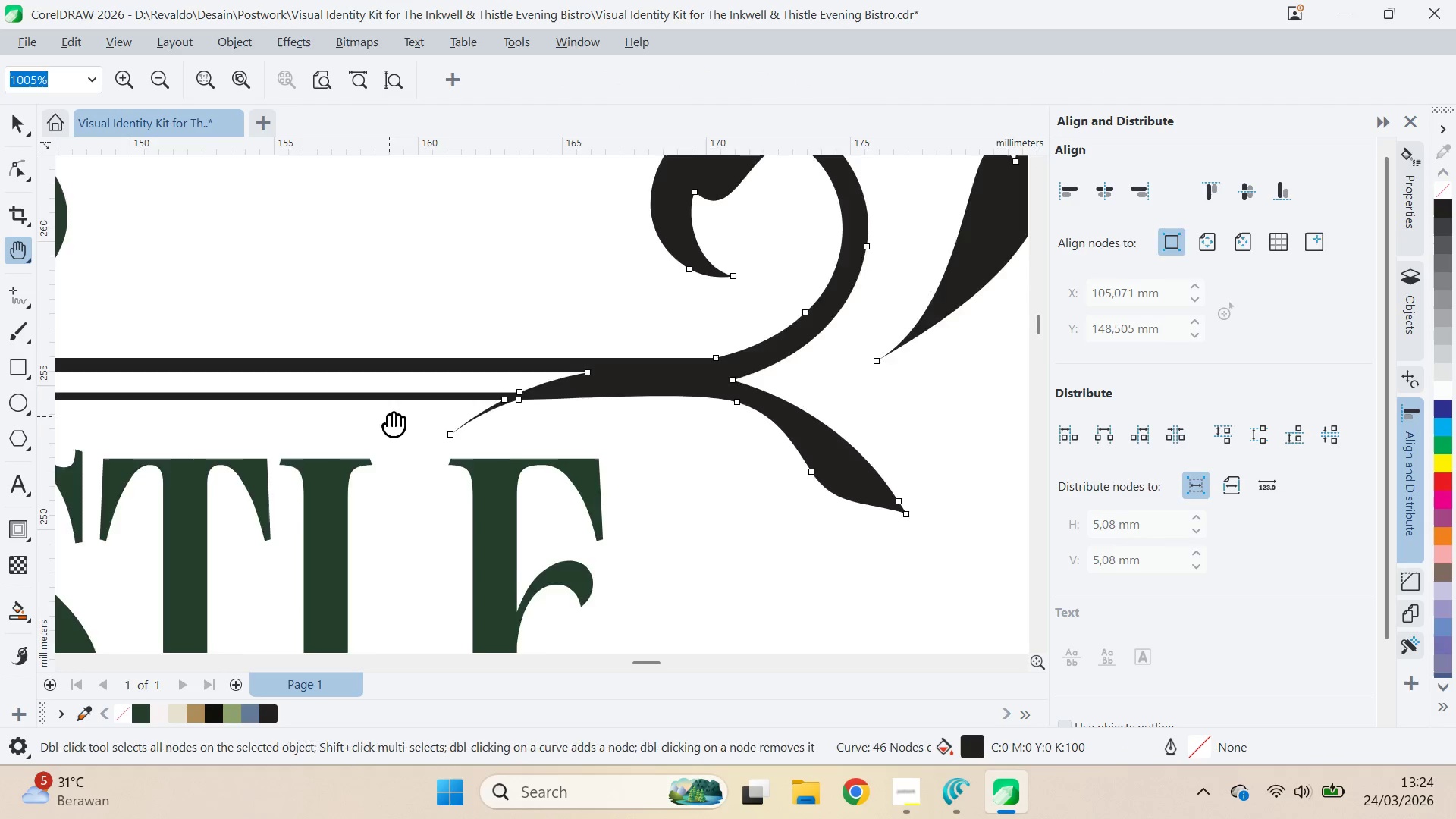 
left_click_drag(start_coordinate=[389, 416], to_coordinate=[968, 427])
 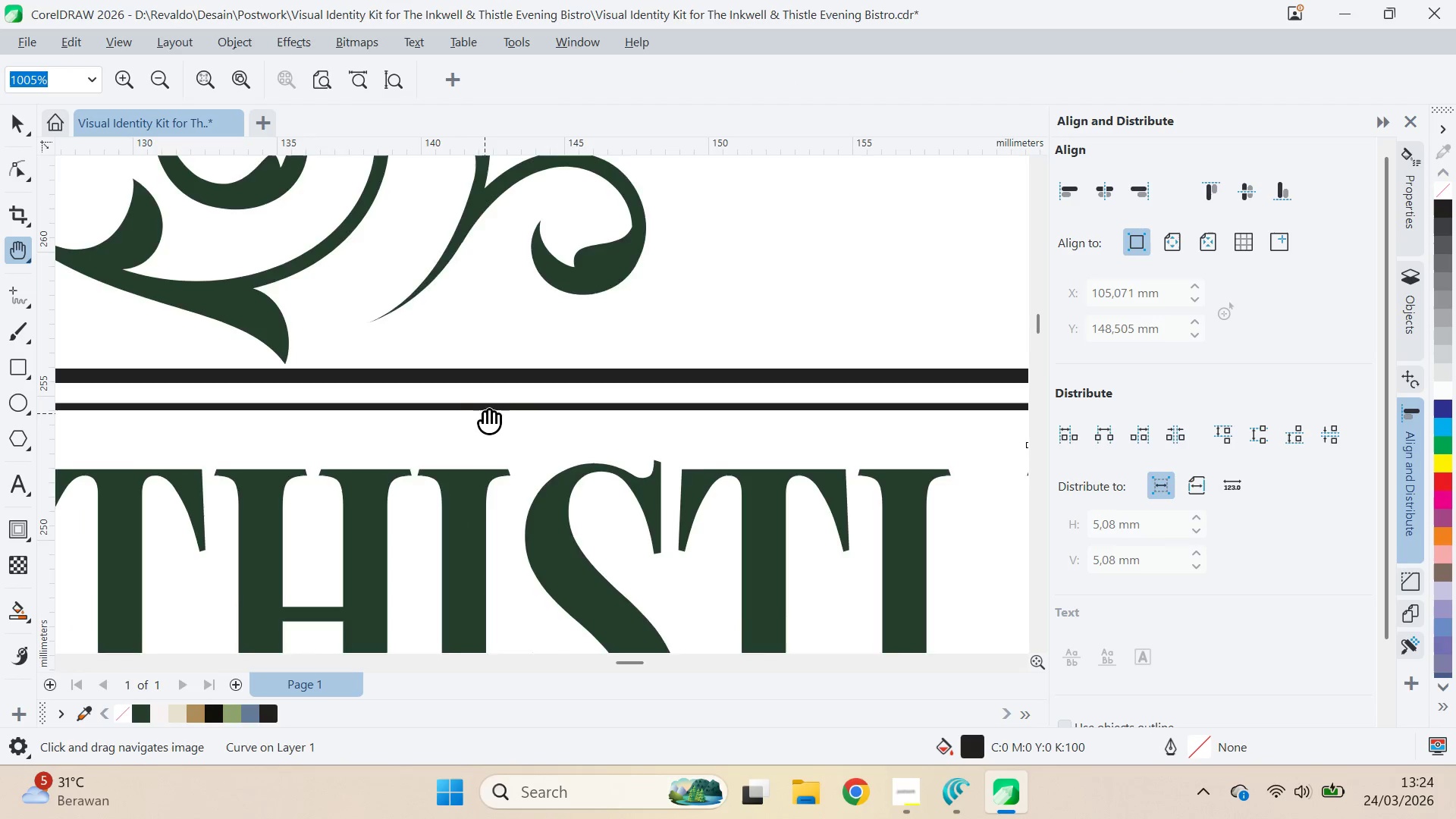 
left_click_drag(start_coordinate=[485, 413], to_coordinate=[861, 413])
 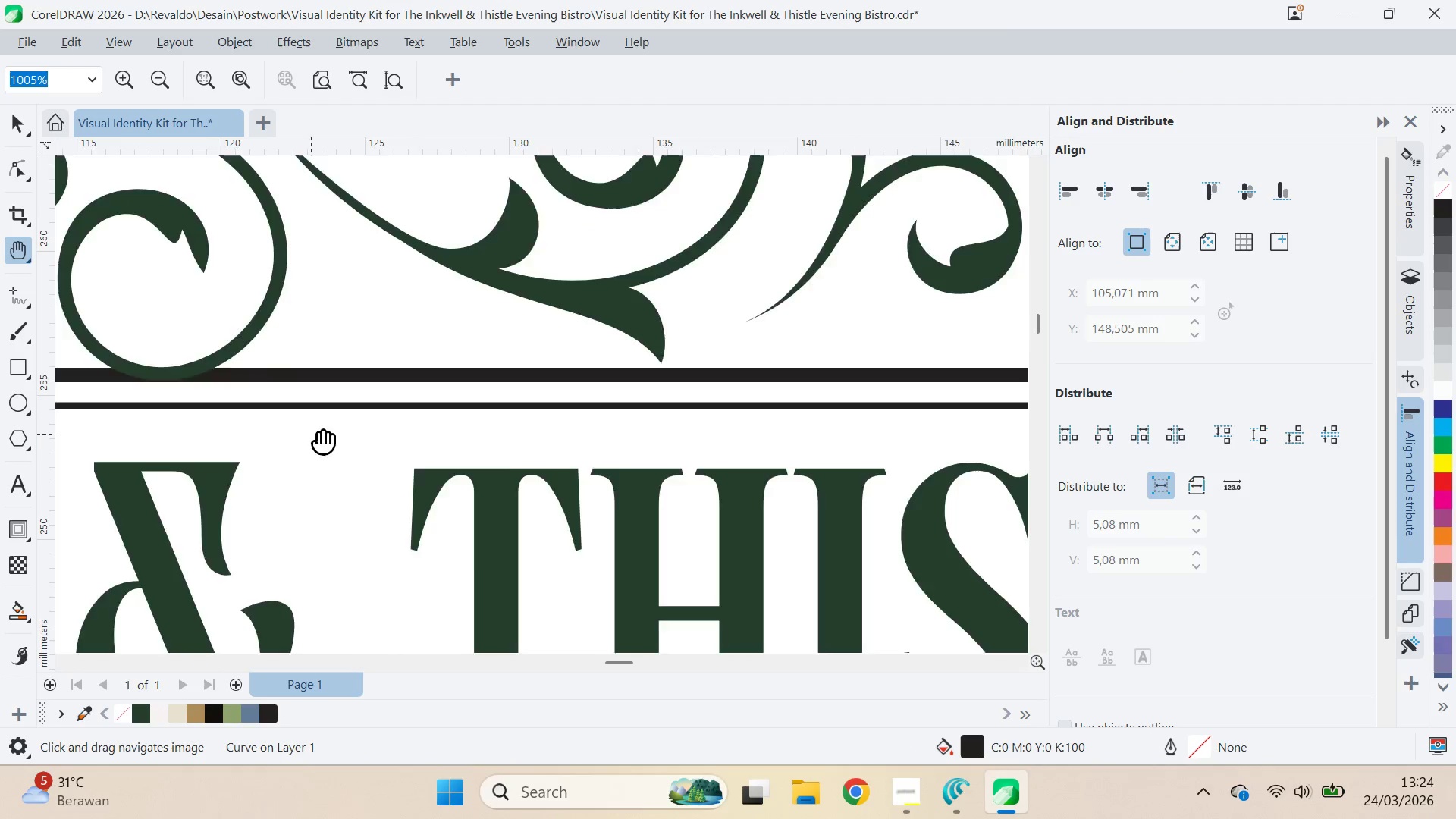 
left_click_drag(start_coordinate=[318, 434], to_coordinate=[784, 433])
 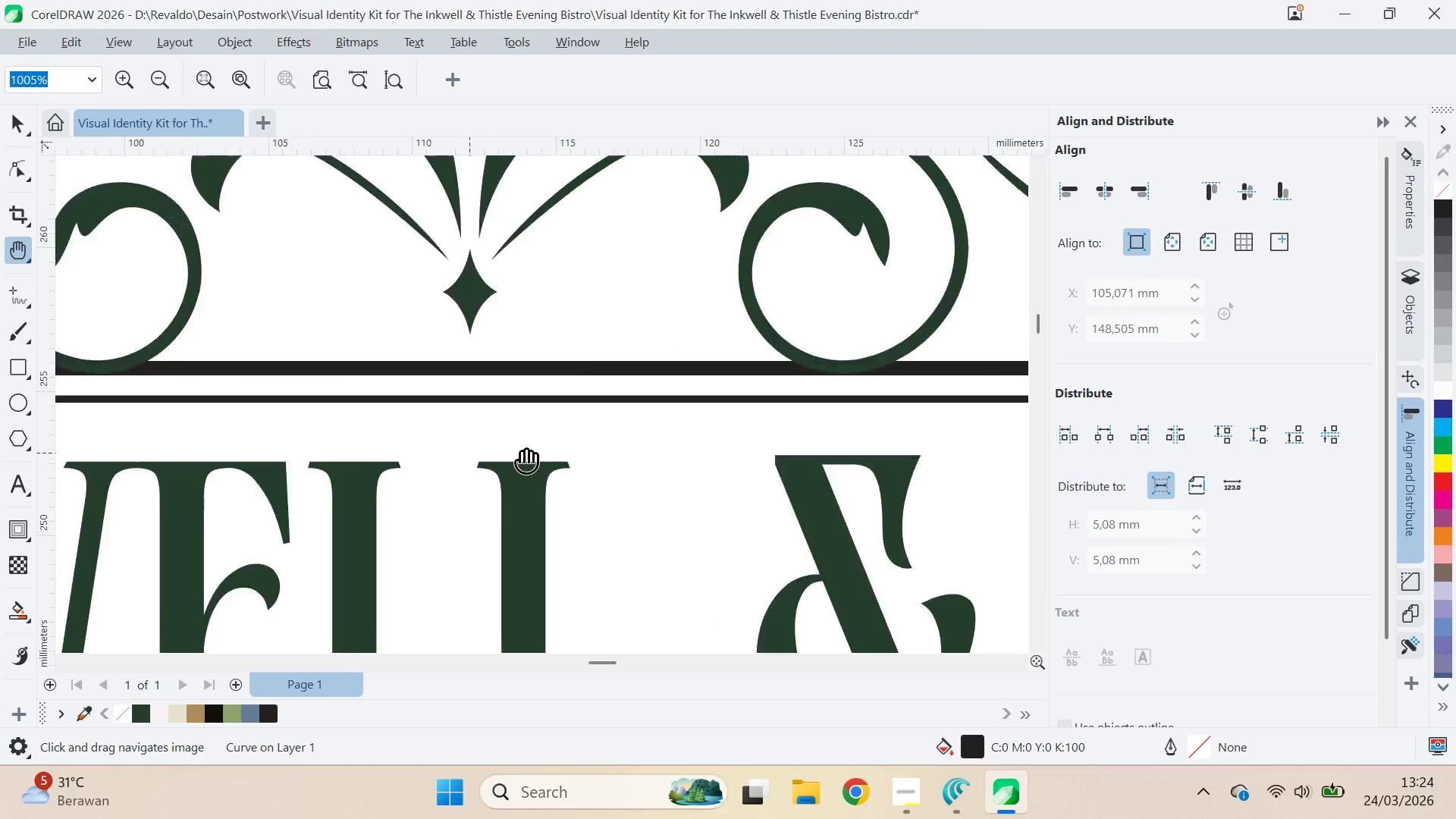 
left_click_drag(start_coordinate=[306, 459], to_coordinate=[740, 453])
 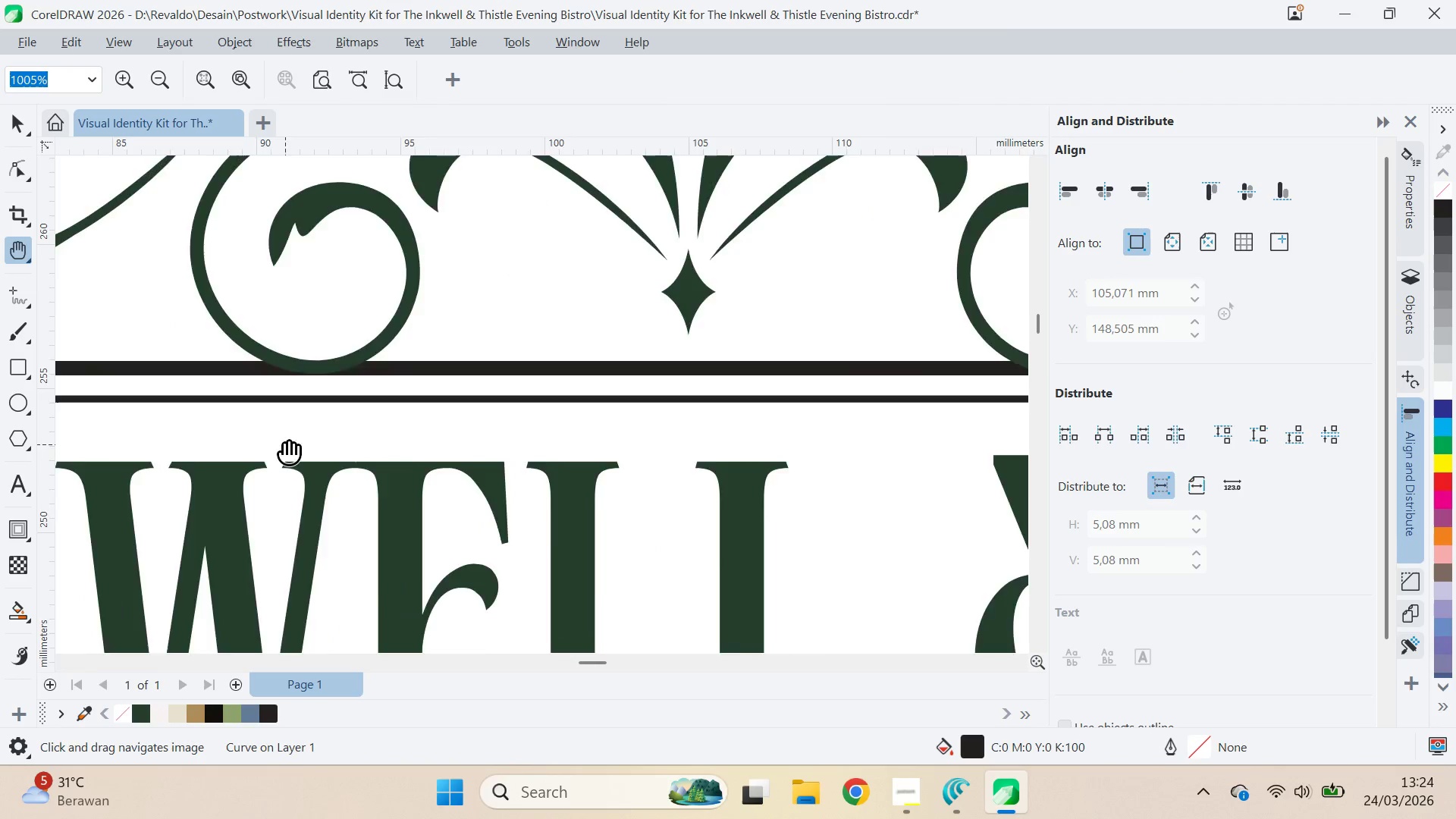 
left_click_drag(start_coordinate=[292, 444], to_coordinate=[793, 477])
 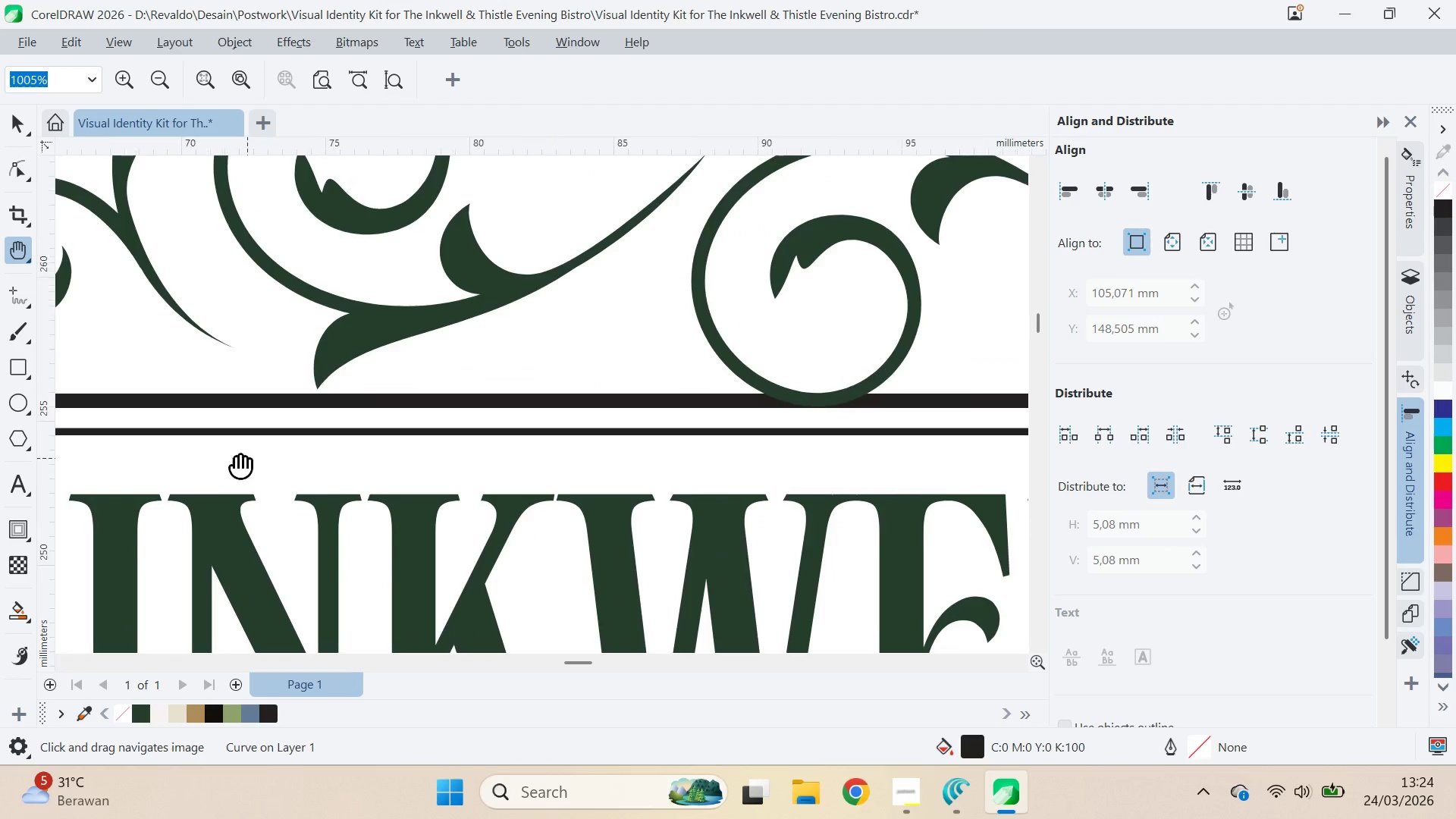 
left_click_drag(start_coordinate=[264, 458], to_coordinate=[694, 438])
 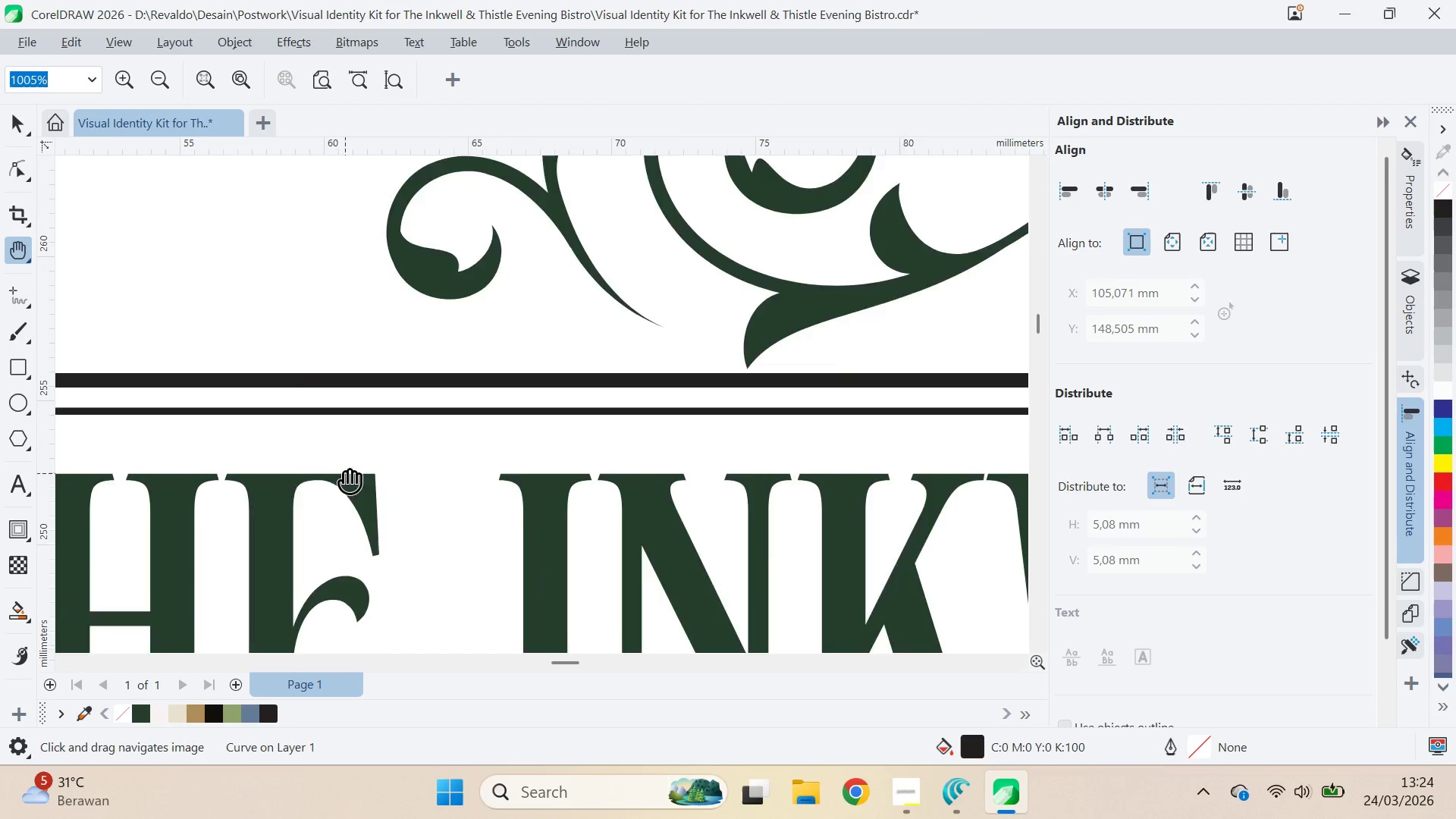 
left_click_drag(start_coordinate=[345, 473], to_coordinate=[979, 492])
 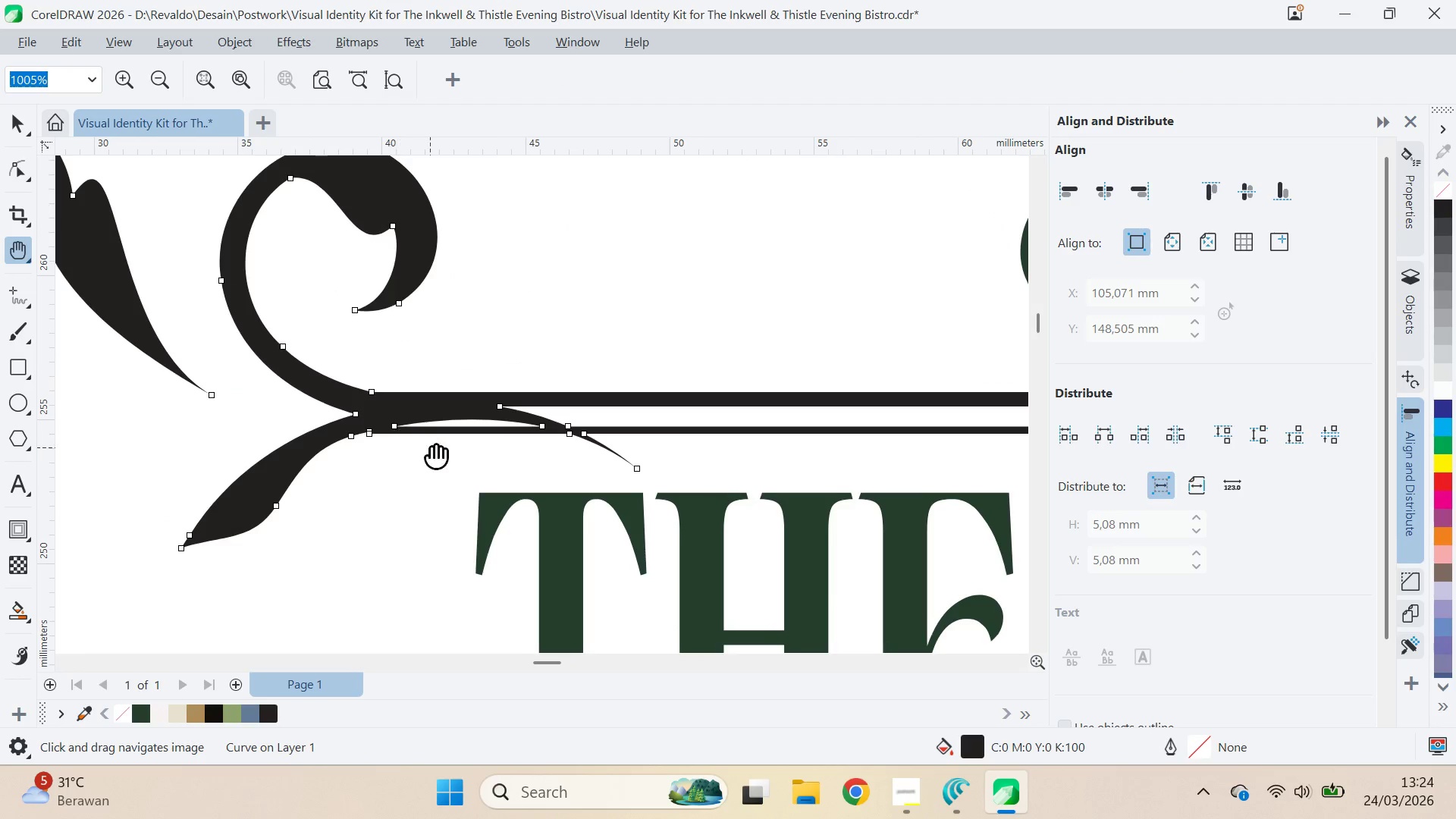 
left_click_drag(start_coordinate=[432, 448], to_coordinate=[373, 438])
 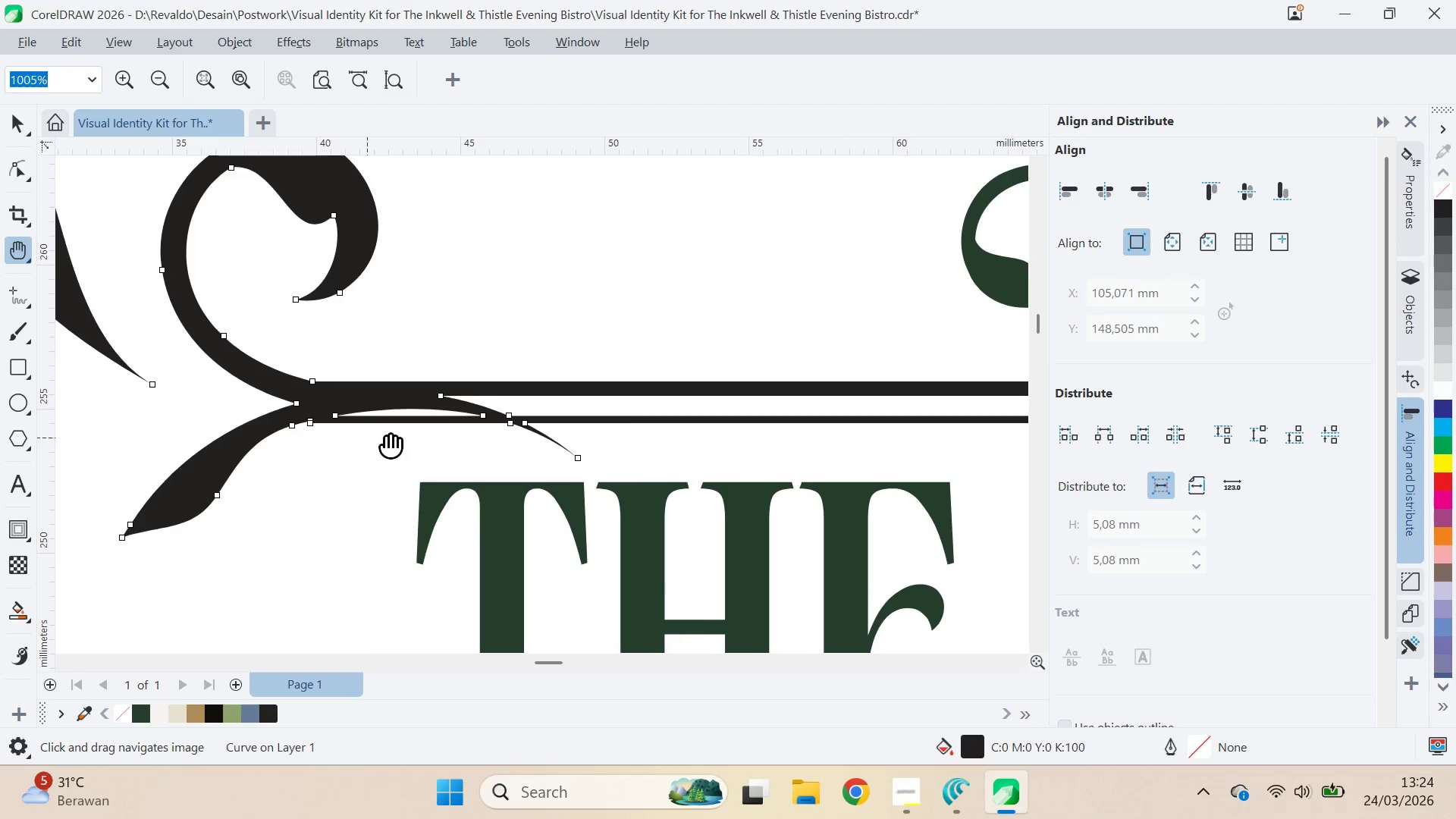 
key(A)
 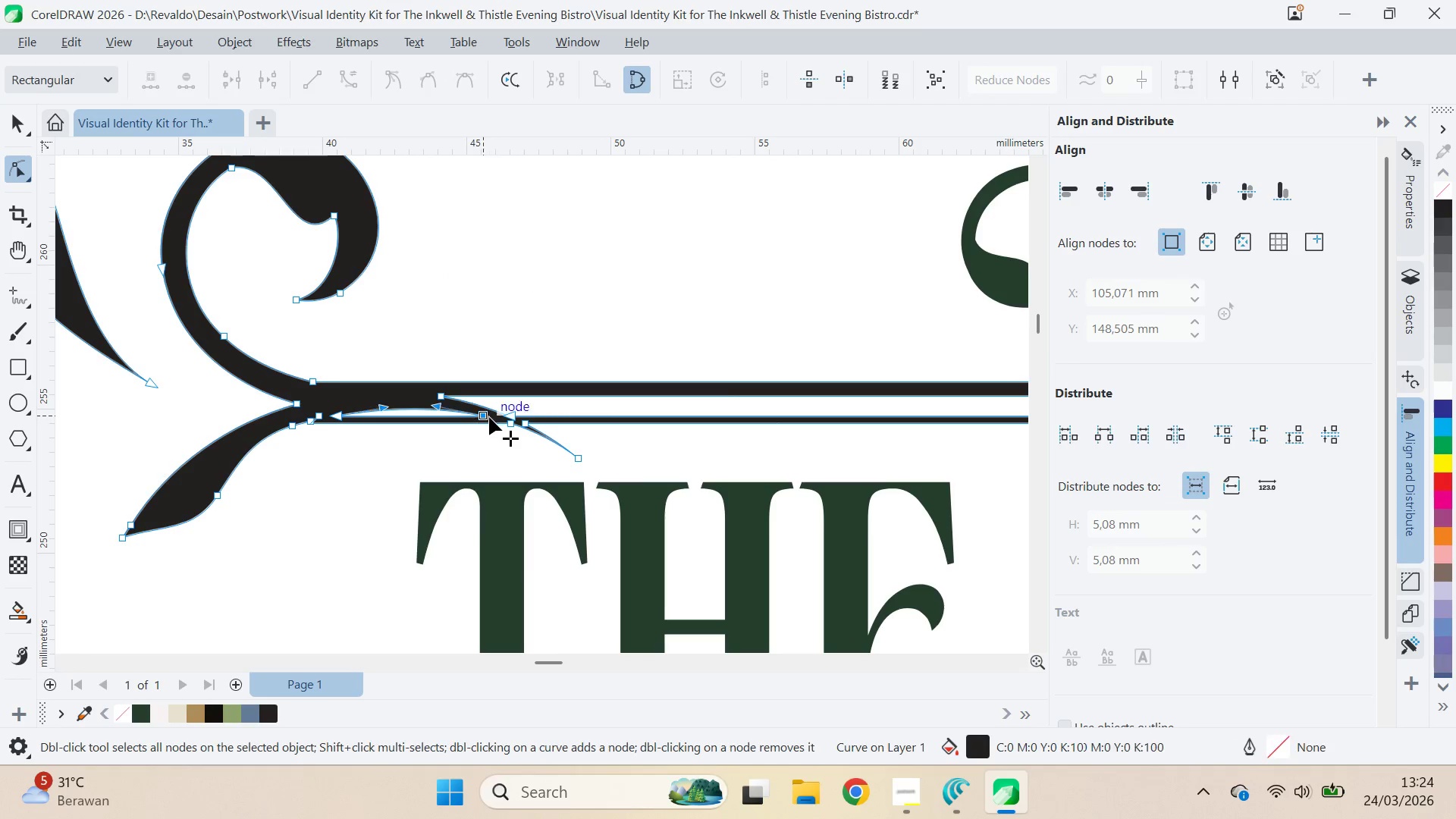 
double_click([489, 417])
 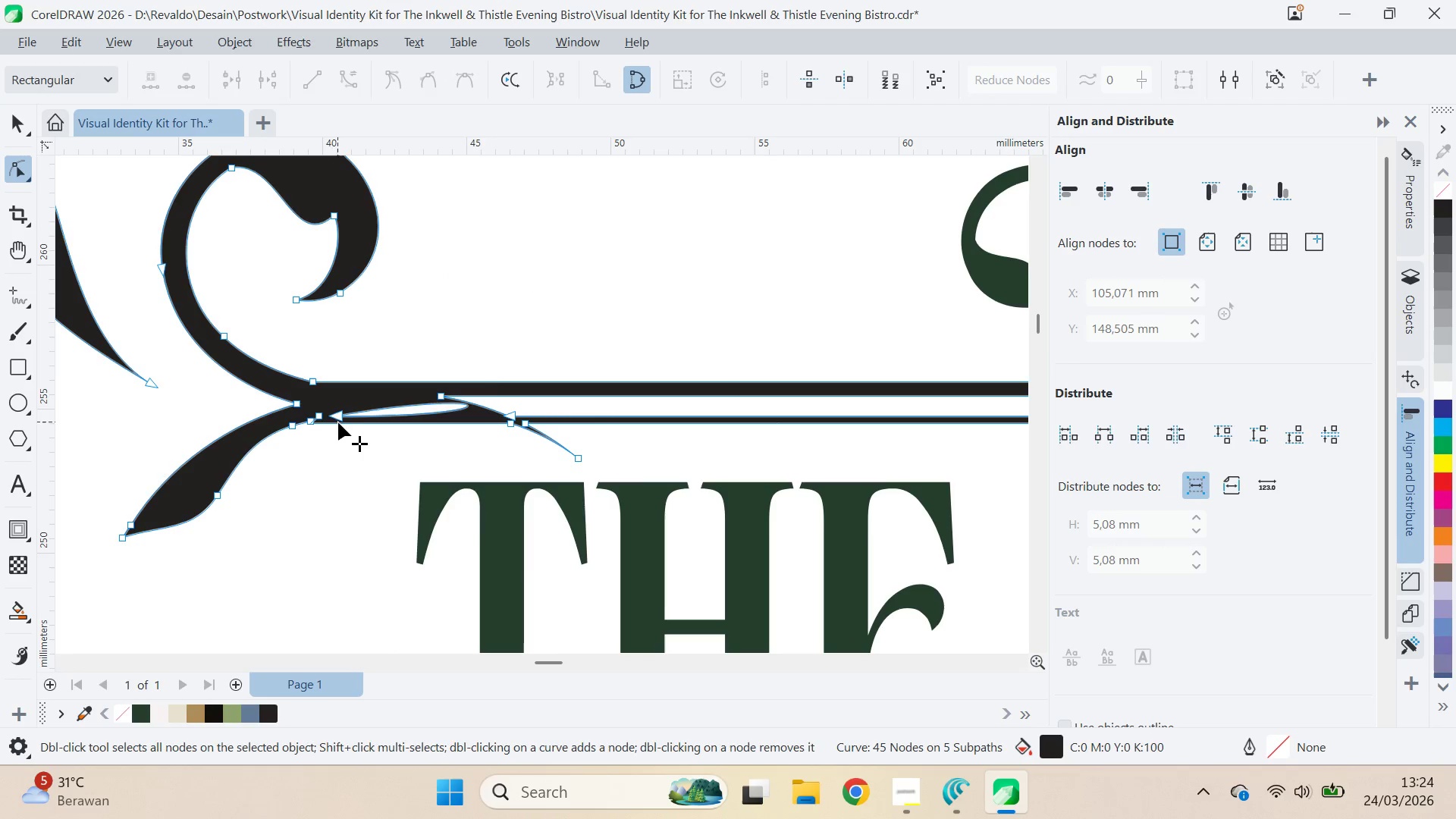 
double_click([338, 422])
 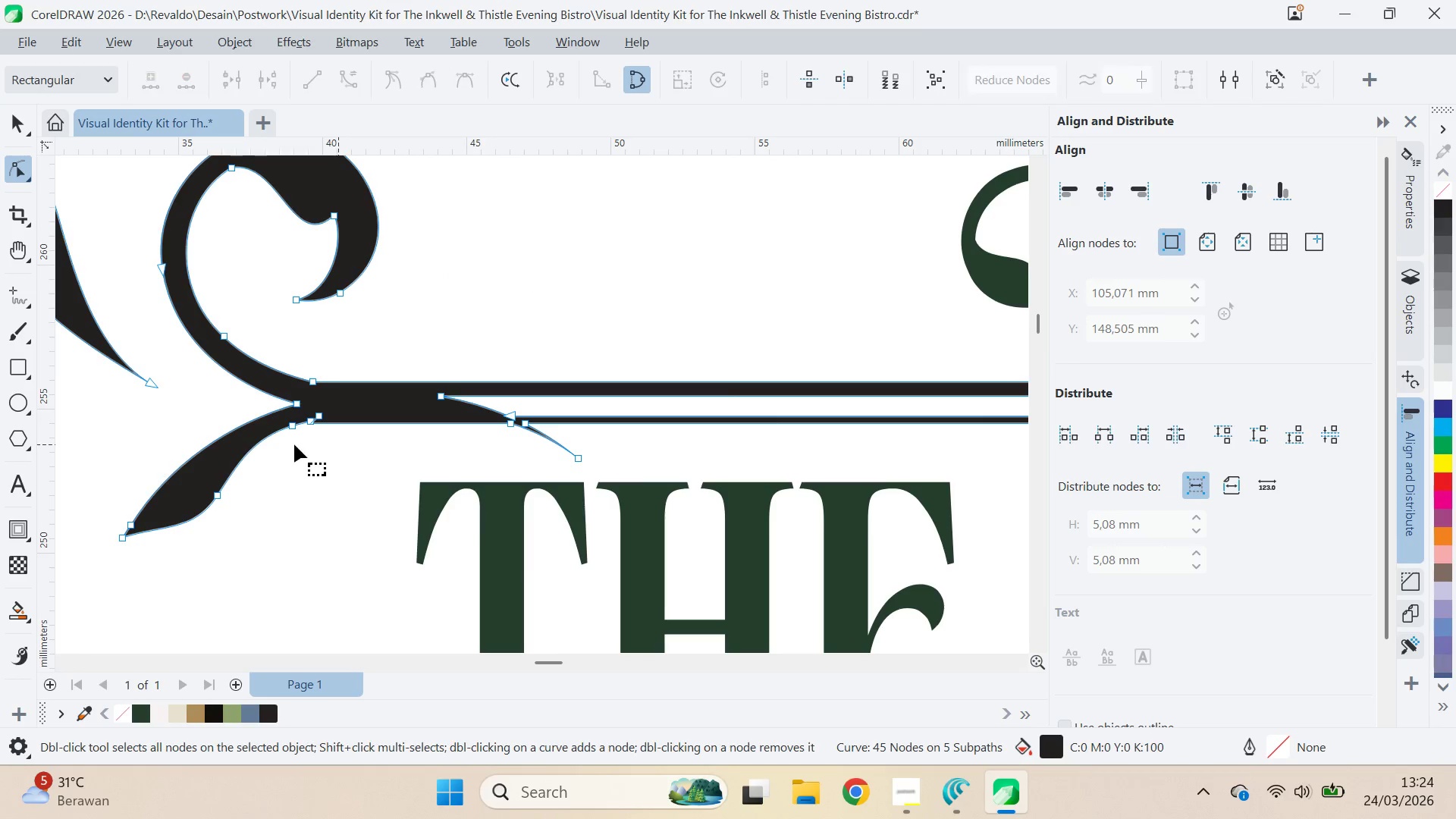 
left_click_drag(start_coordinate=[294, 444], to_coordinate=[328, 410])
 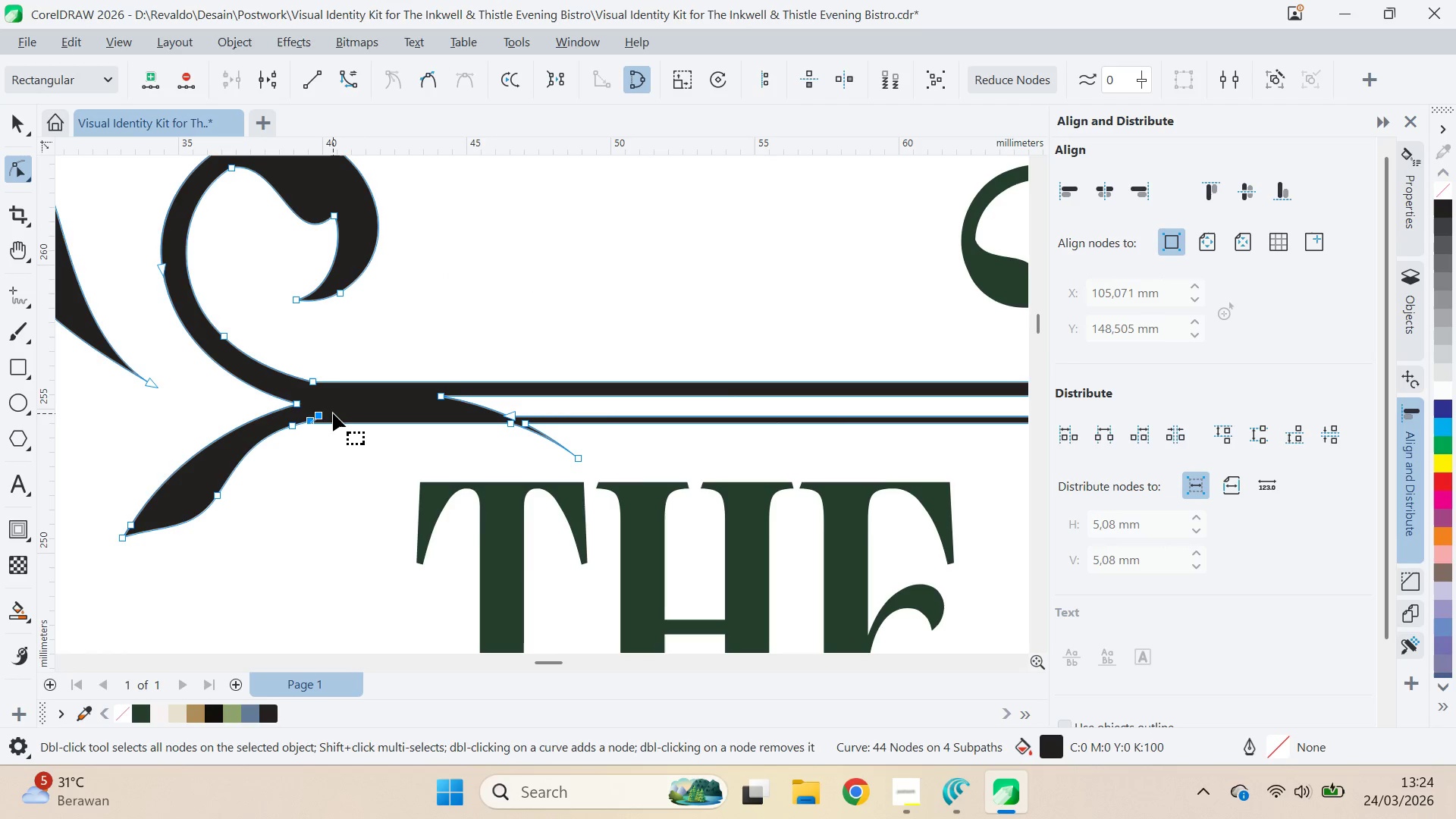 
key(Delete)
 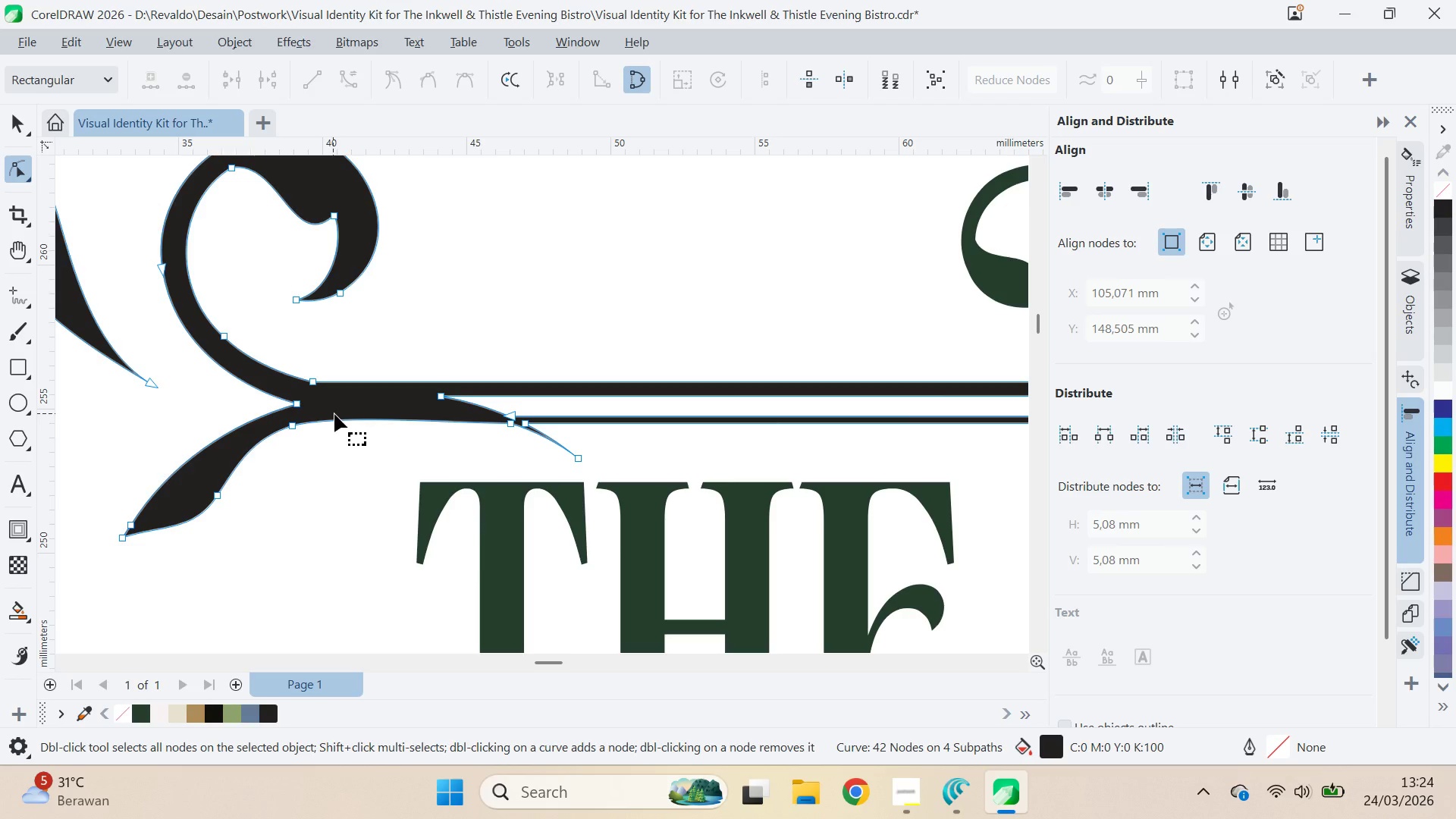 
scroll: coordinate [374, 394], scroll_direction: down, amount: 9.0
 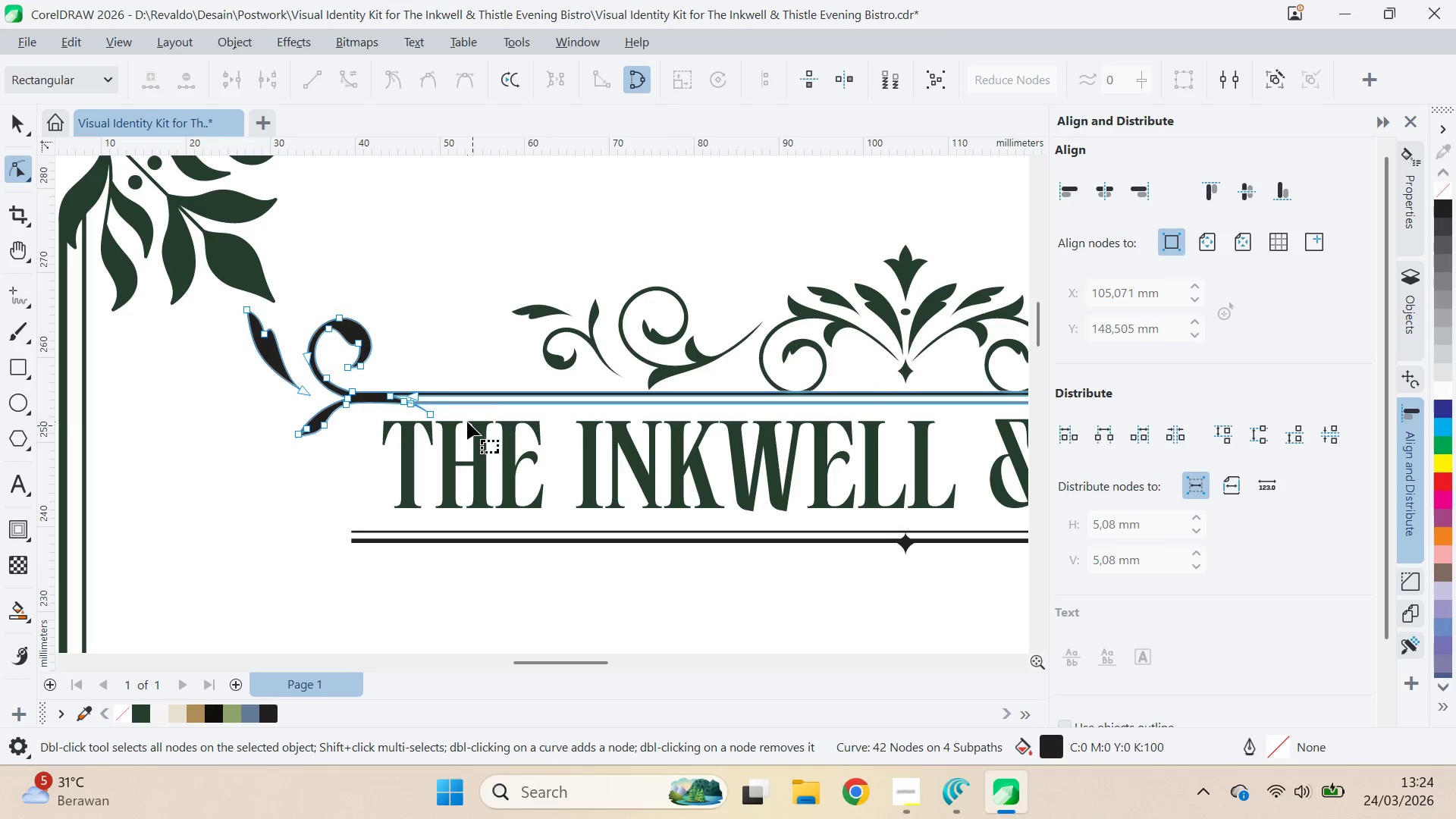 
type(qv)
 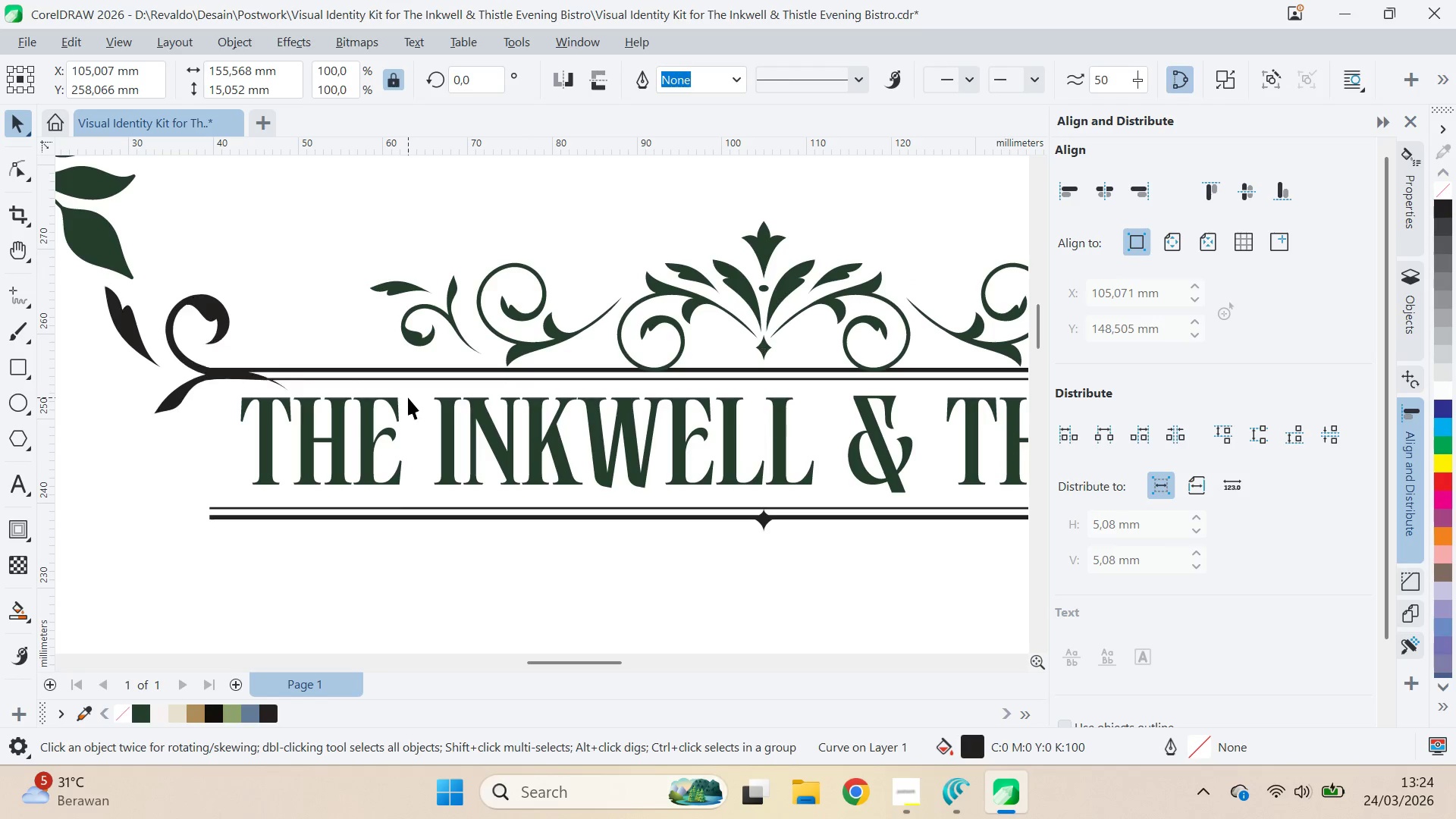 
left_click_drag(start_coordinate=[511, 412], to_coordinate=[369, 388])
 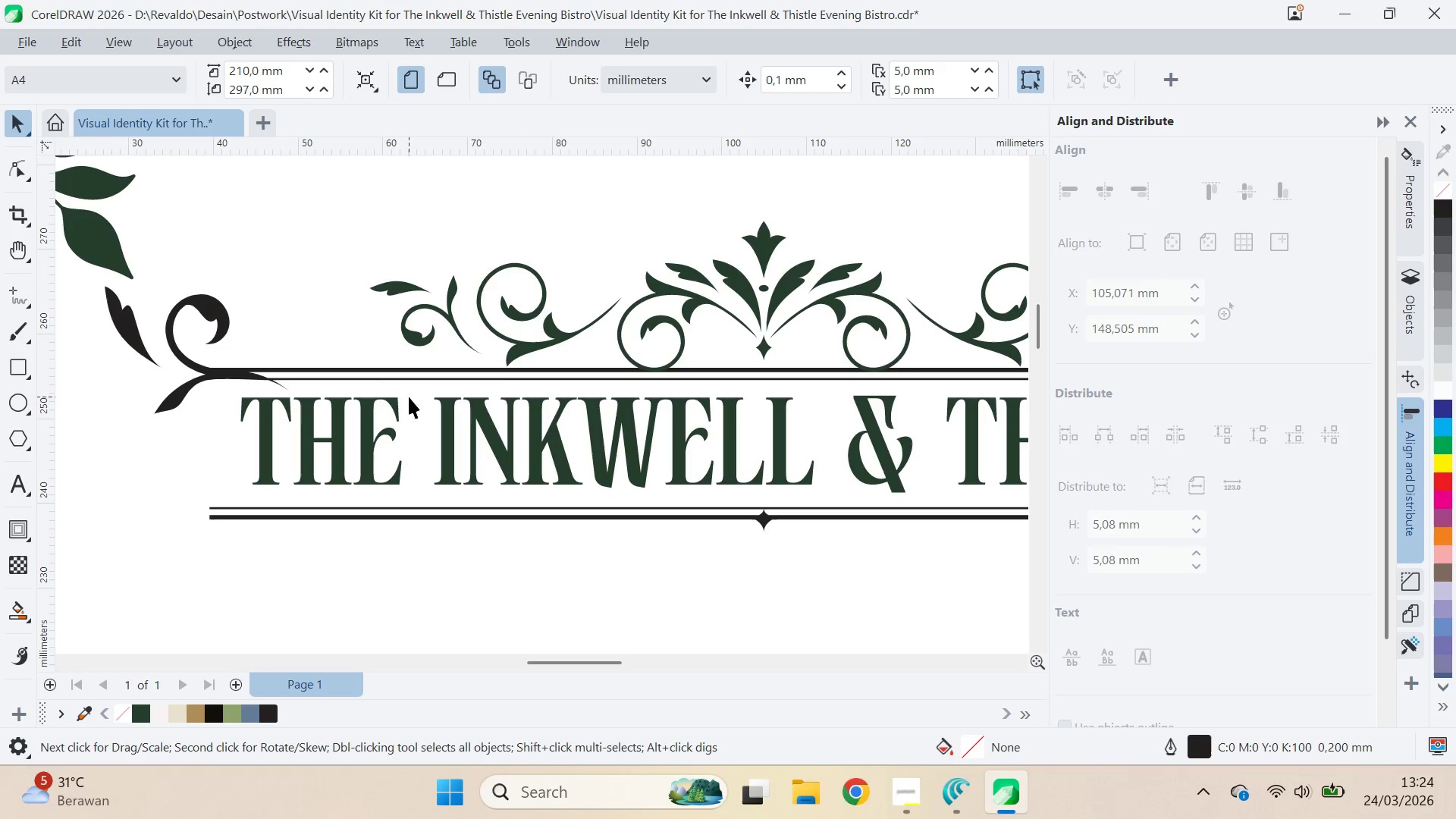 
scroll: coordinate [428, 397], scroll_direction: down, amount: 13.0
 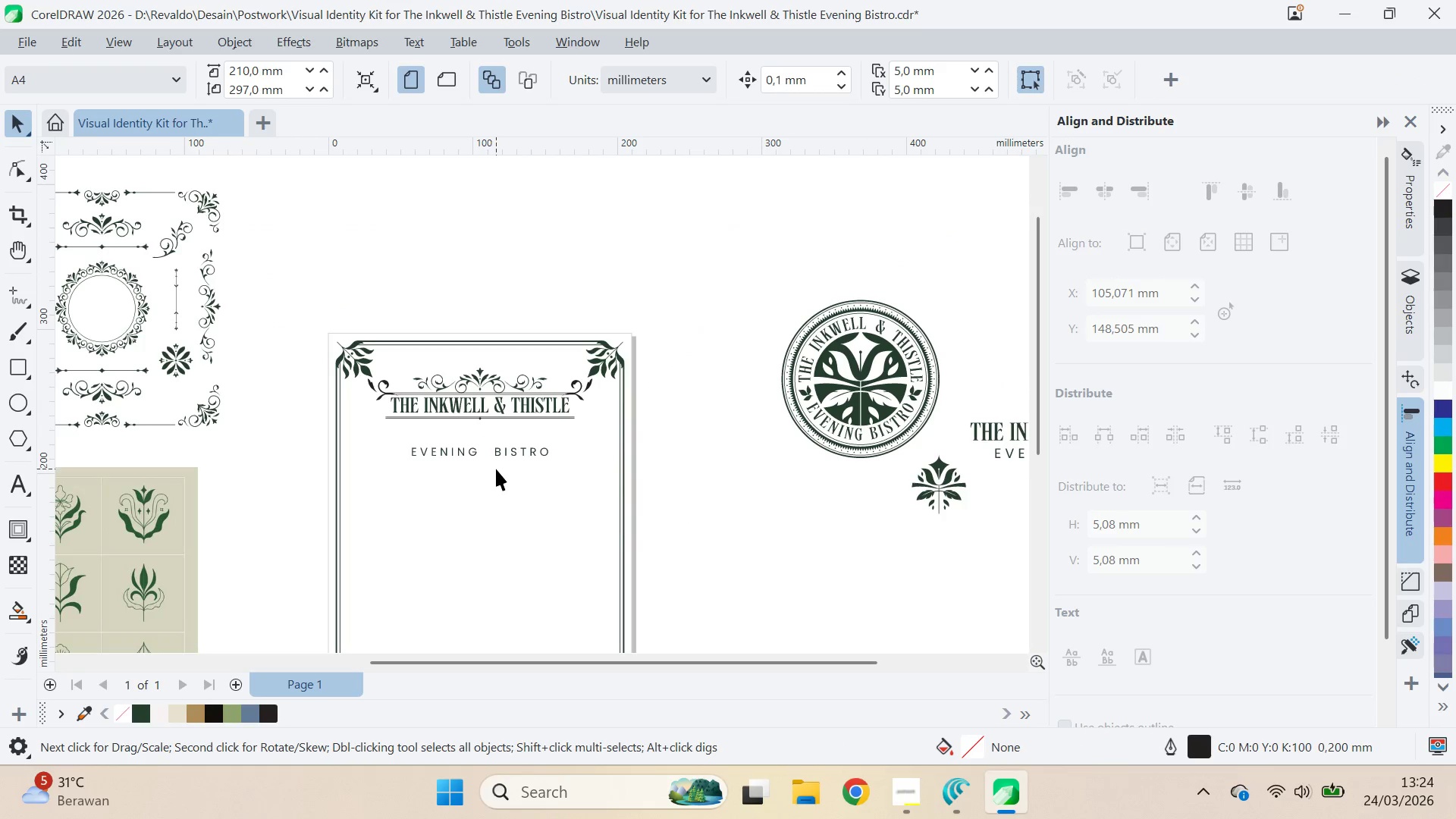 
left_click_drag(start_coordinate=[500, 452], to_coordinate=[501, 428])
 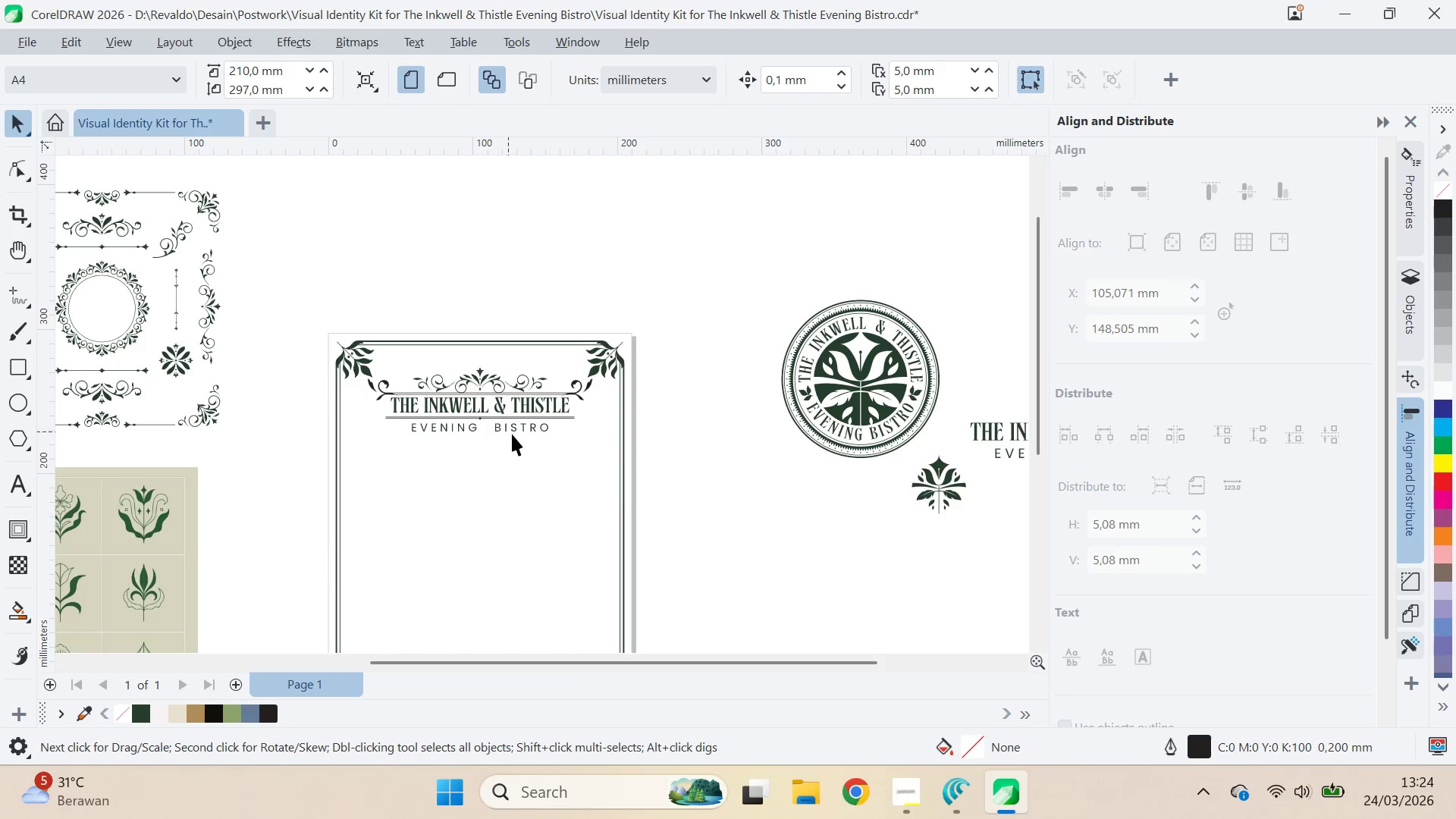 
hold_key(key=ShiftLeft, duration=1.5)
left_click([501, 428])
 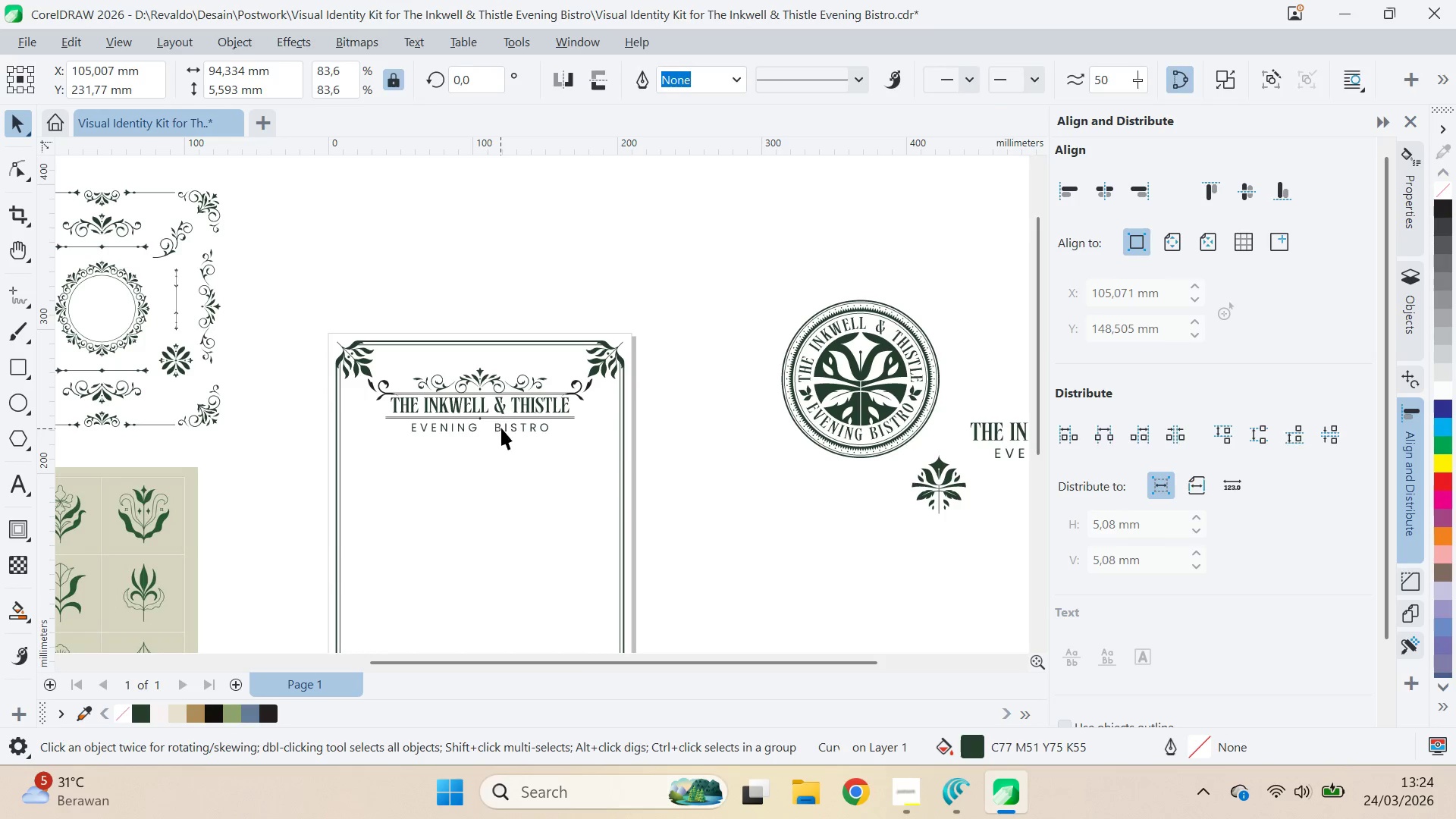 
key(Shift+ShiftLeft)
 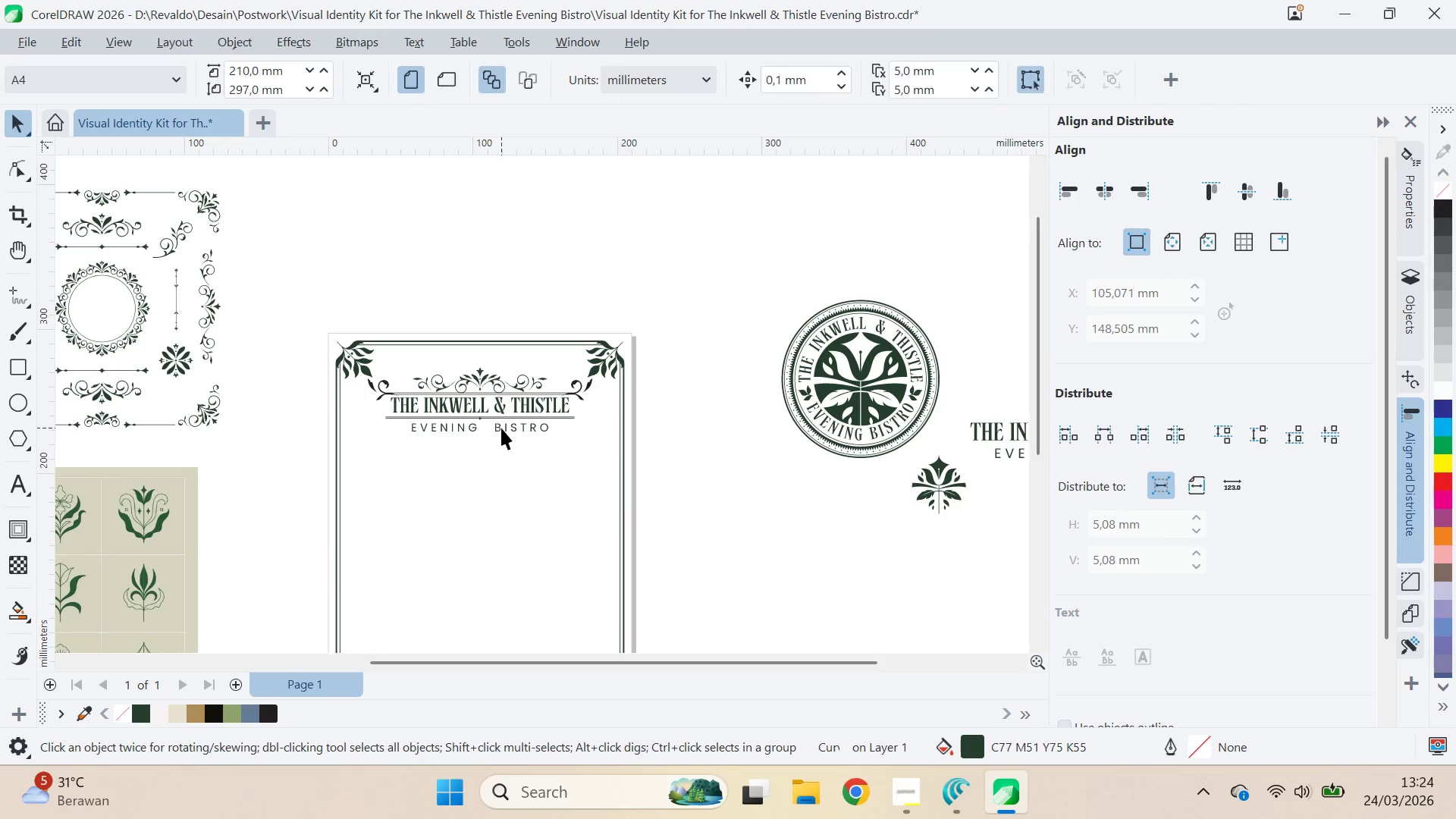 
key(Shift+ShiftLeft)
 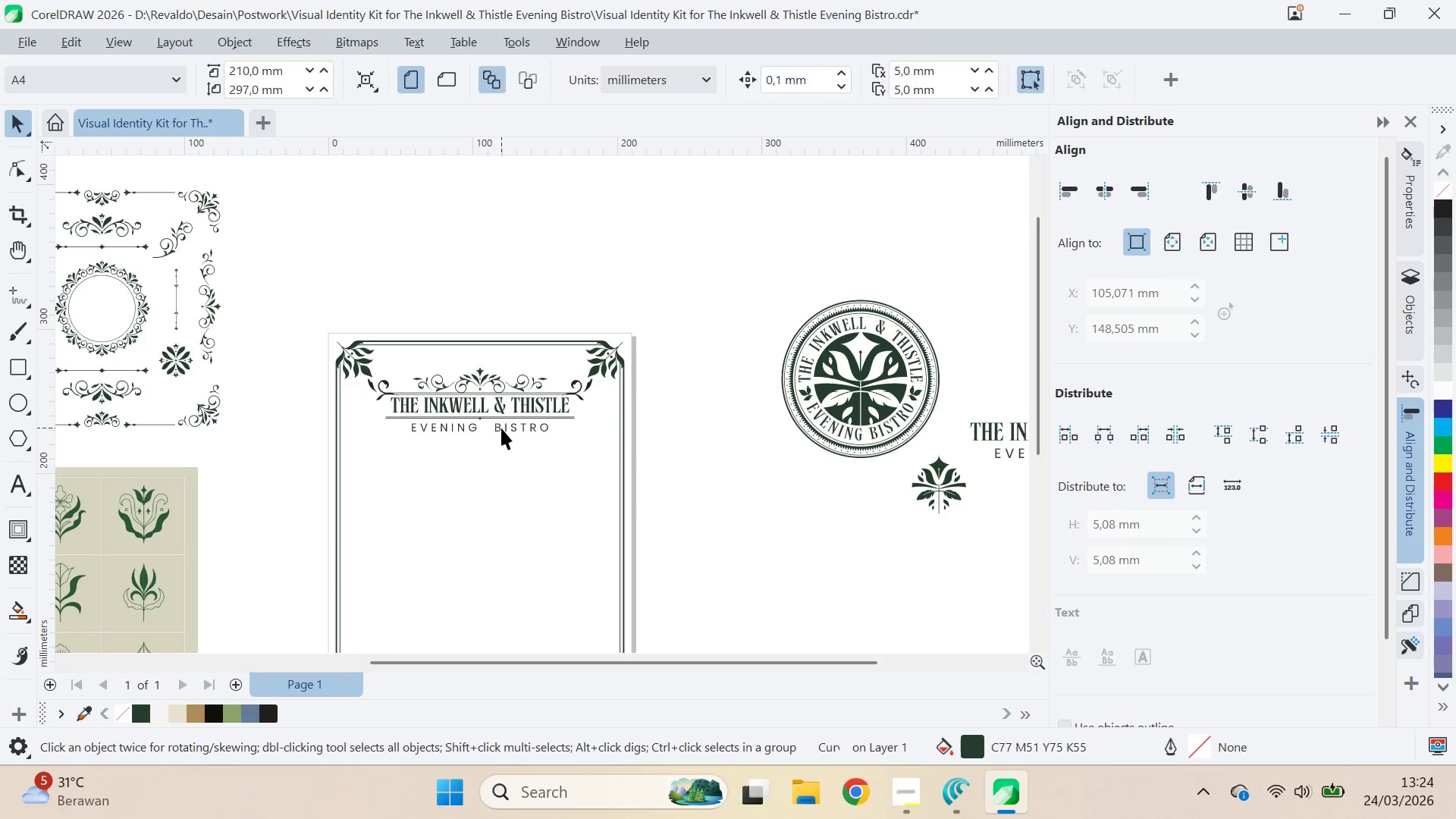 
key(Shift+ShiftLeft)
 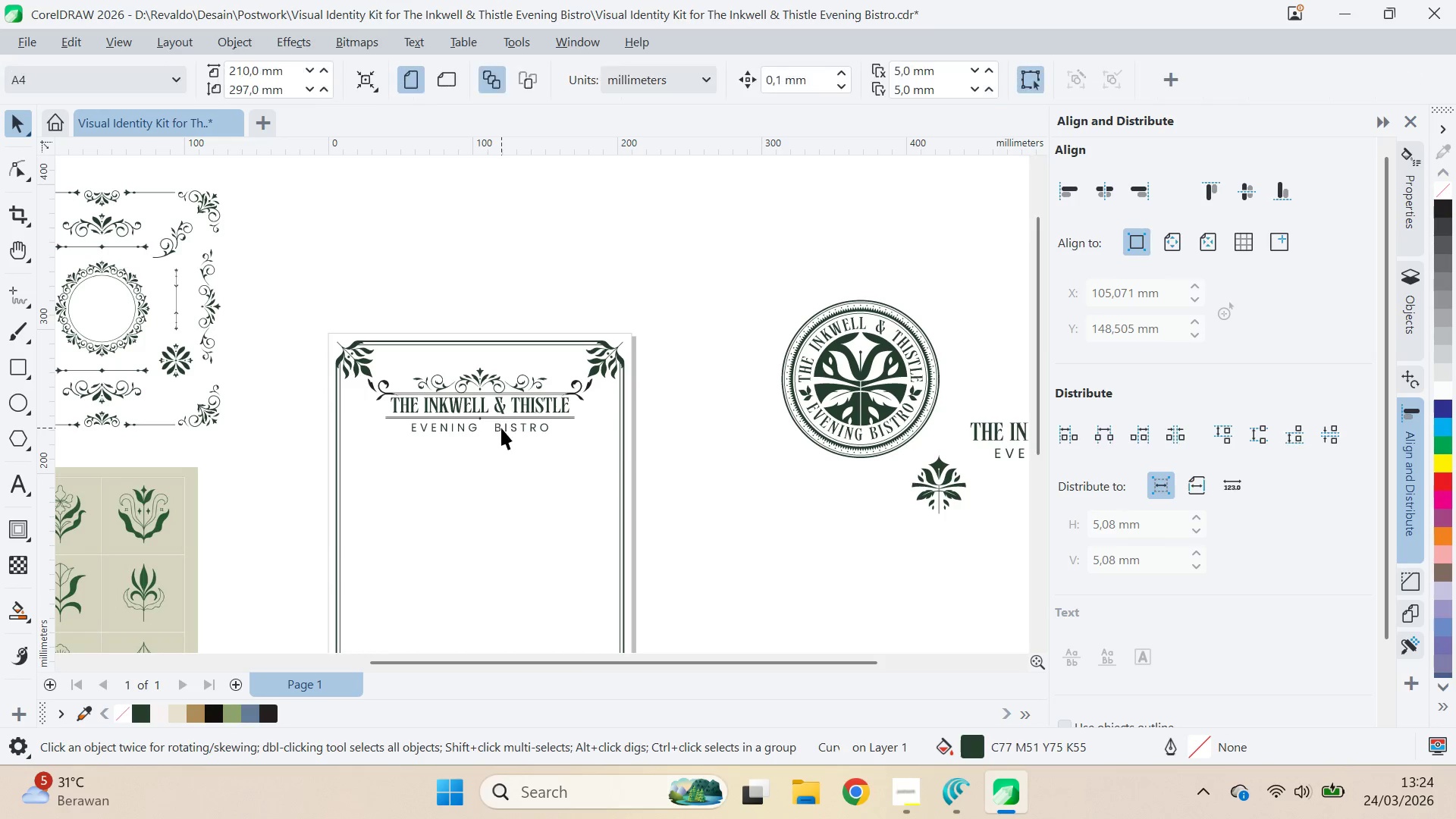 
key(Shift+ShiftLeft)
 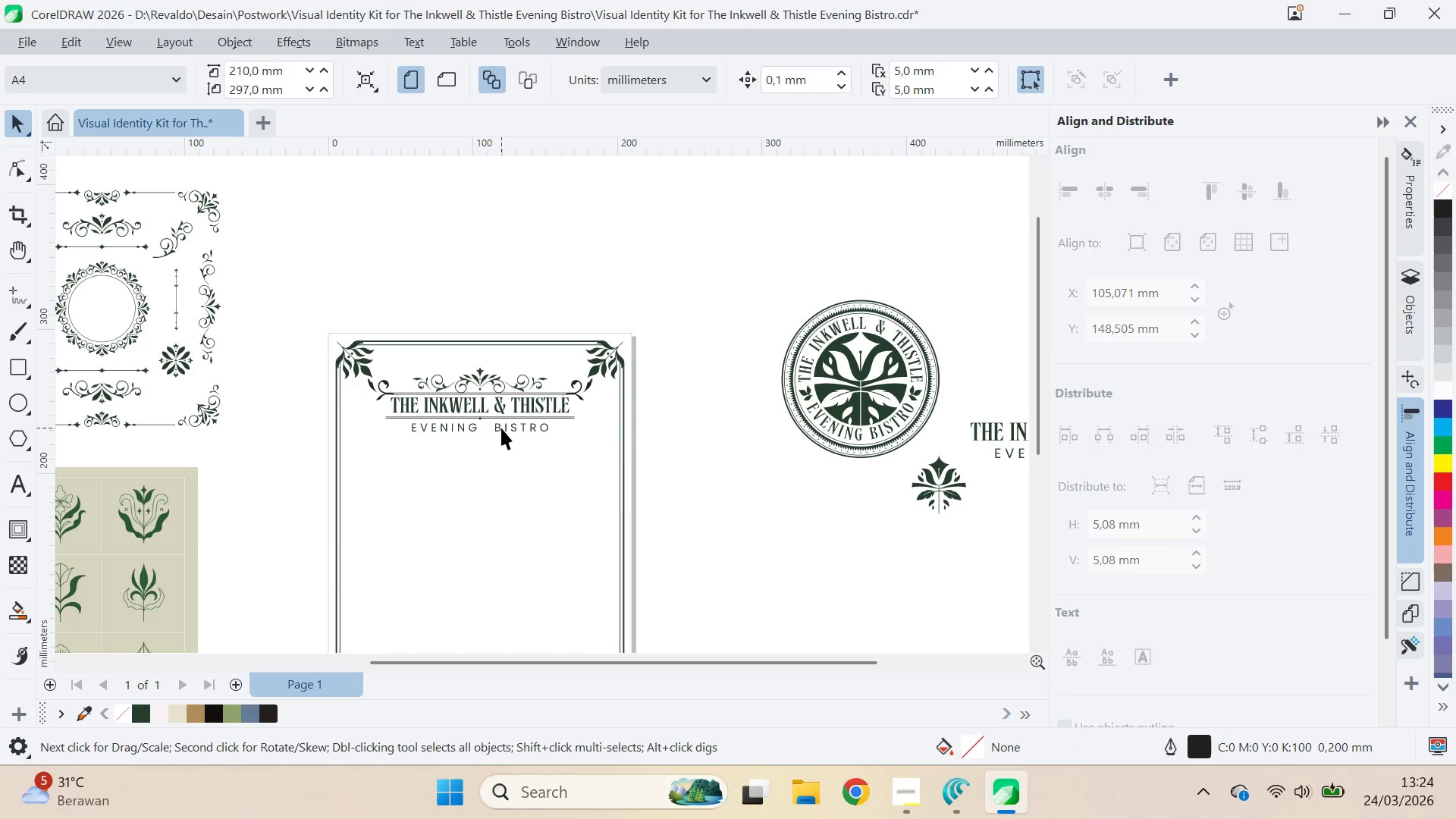 
hold_key(key=ShiftLeft, duration=6.53)
left_click([707, 431])
 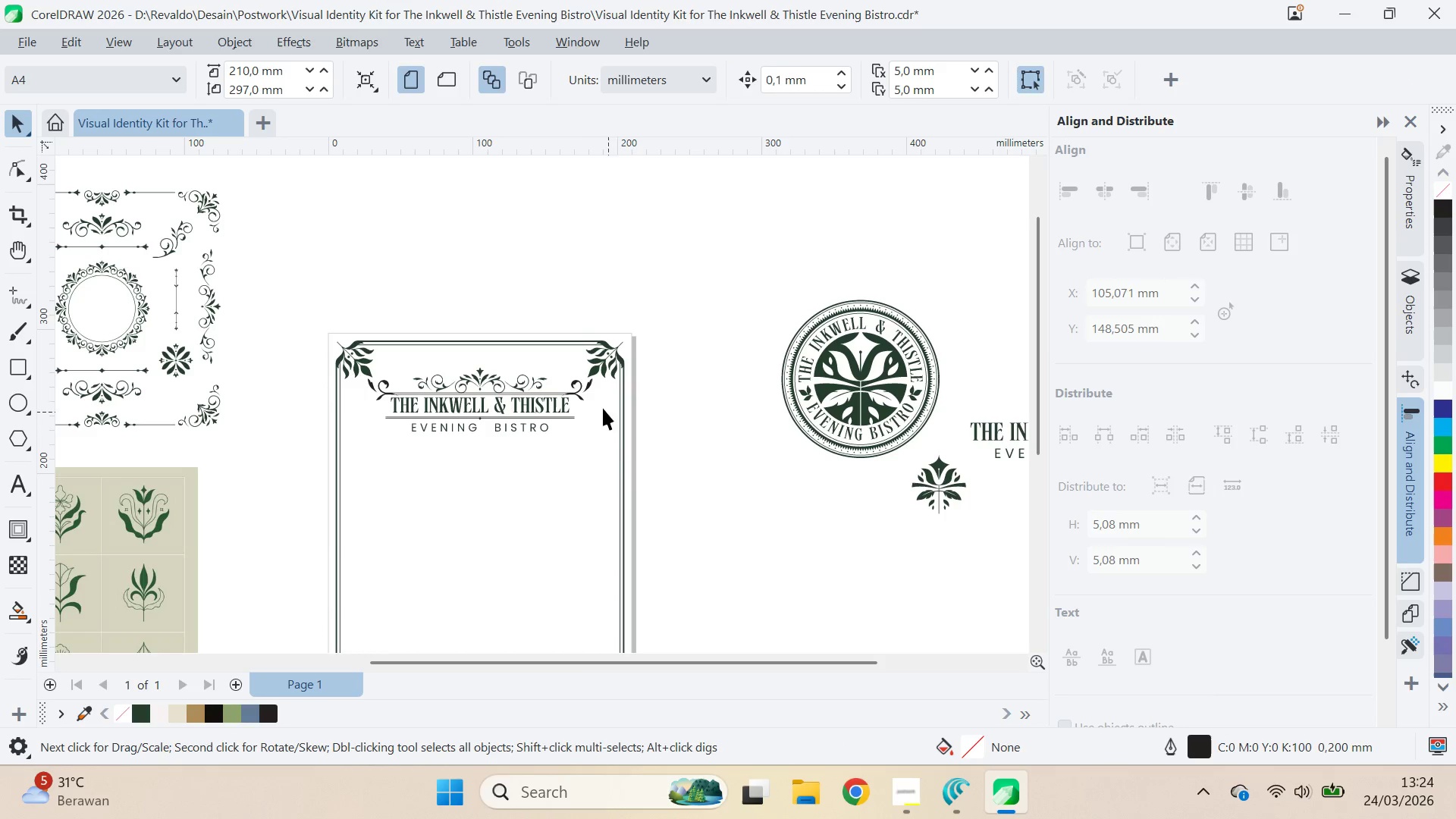 
left_click([579, 393])
 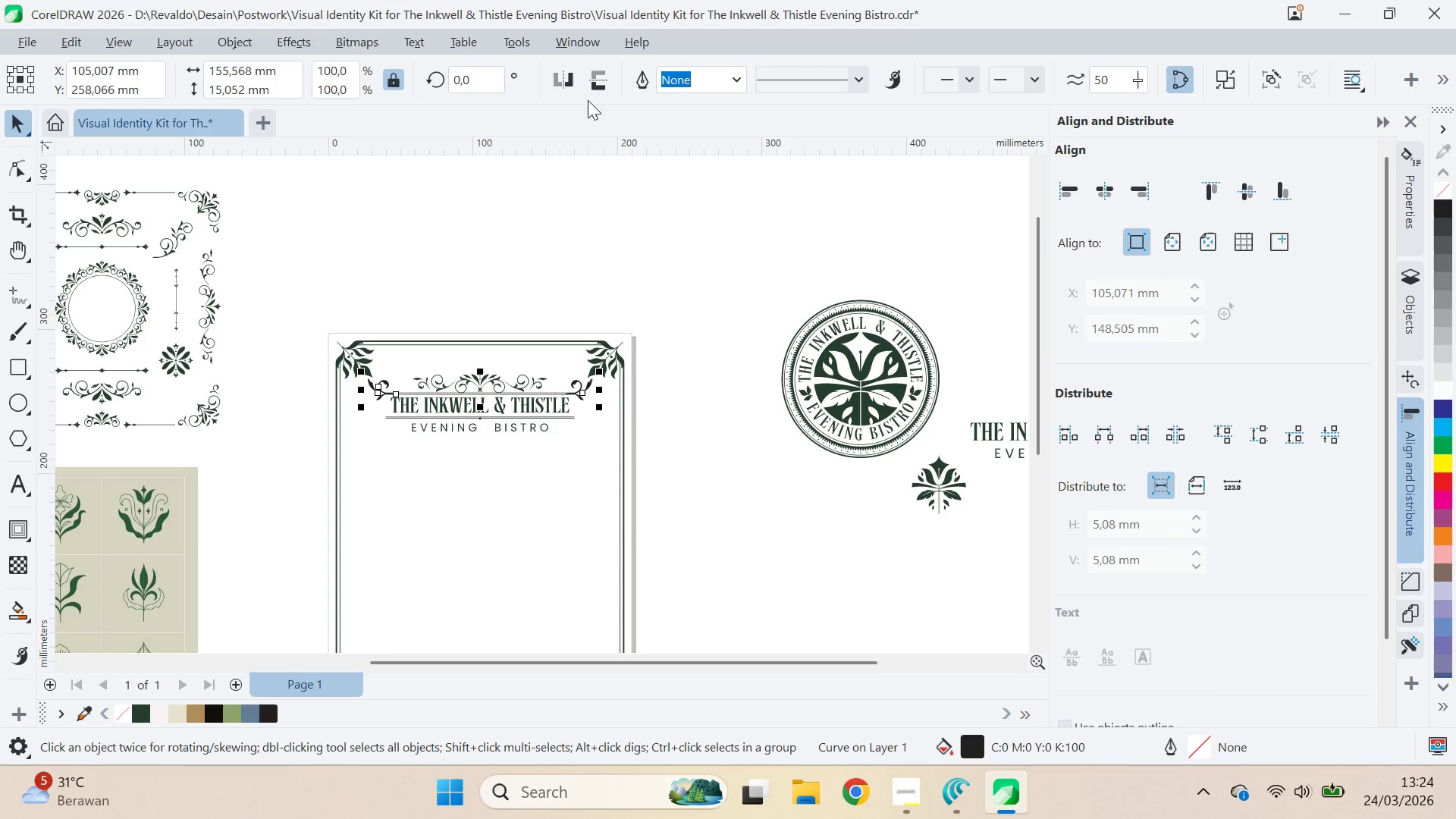 
left_click([598, 84])
 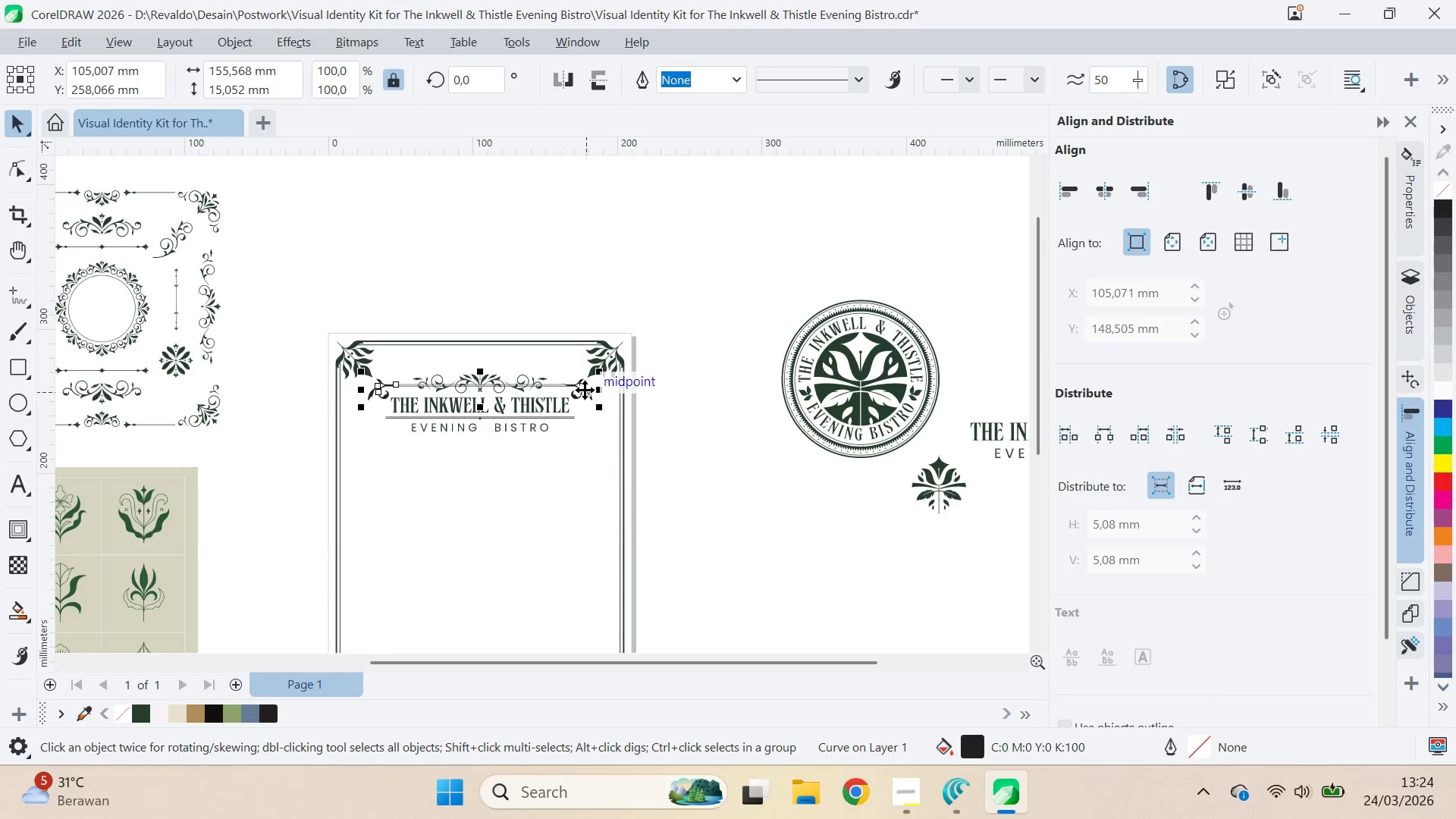 
left_click_drag(start_coordinate=[583, 395], to_coordinate=[586, 405])
 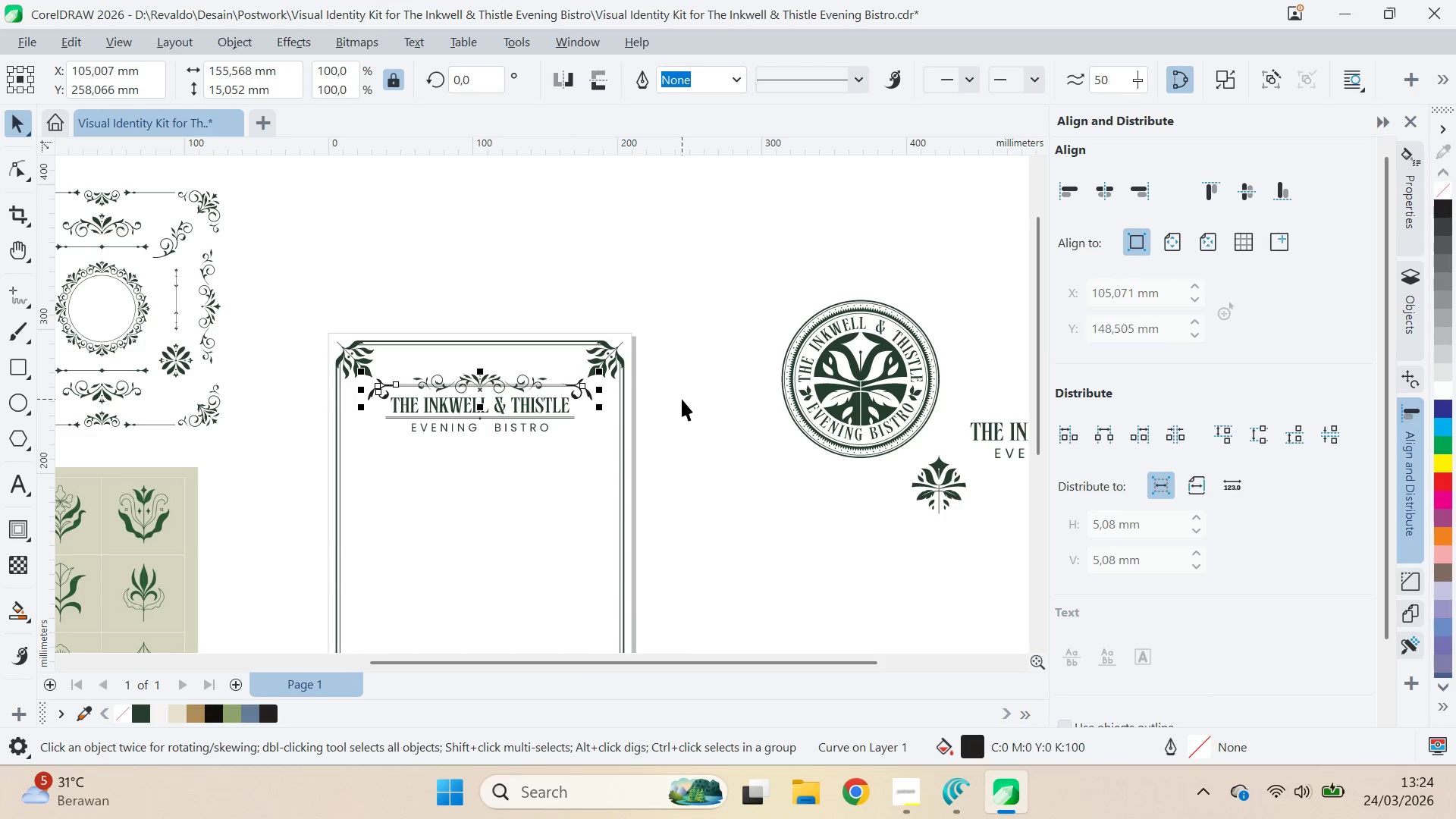 
hold_key(key=ShiftLeft, duration=1.42)
 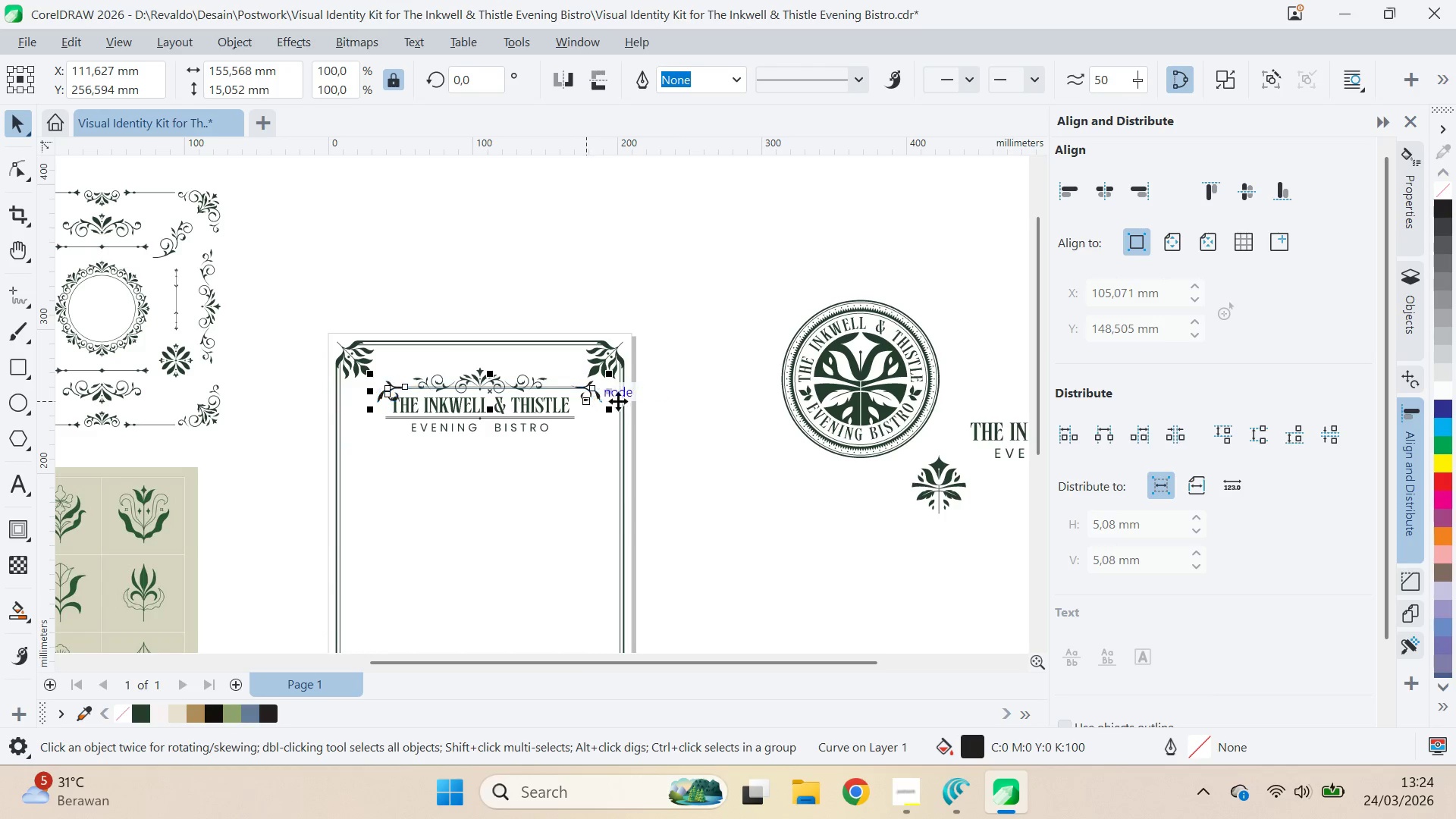 
key(Control+Z)
 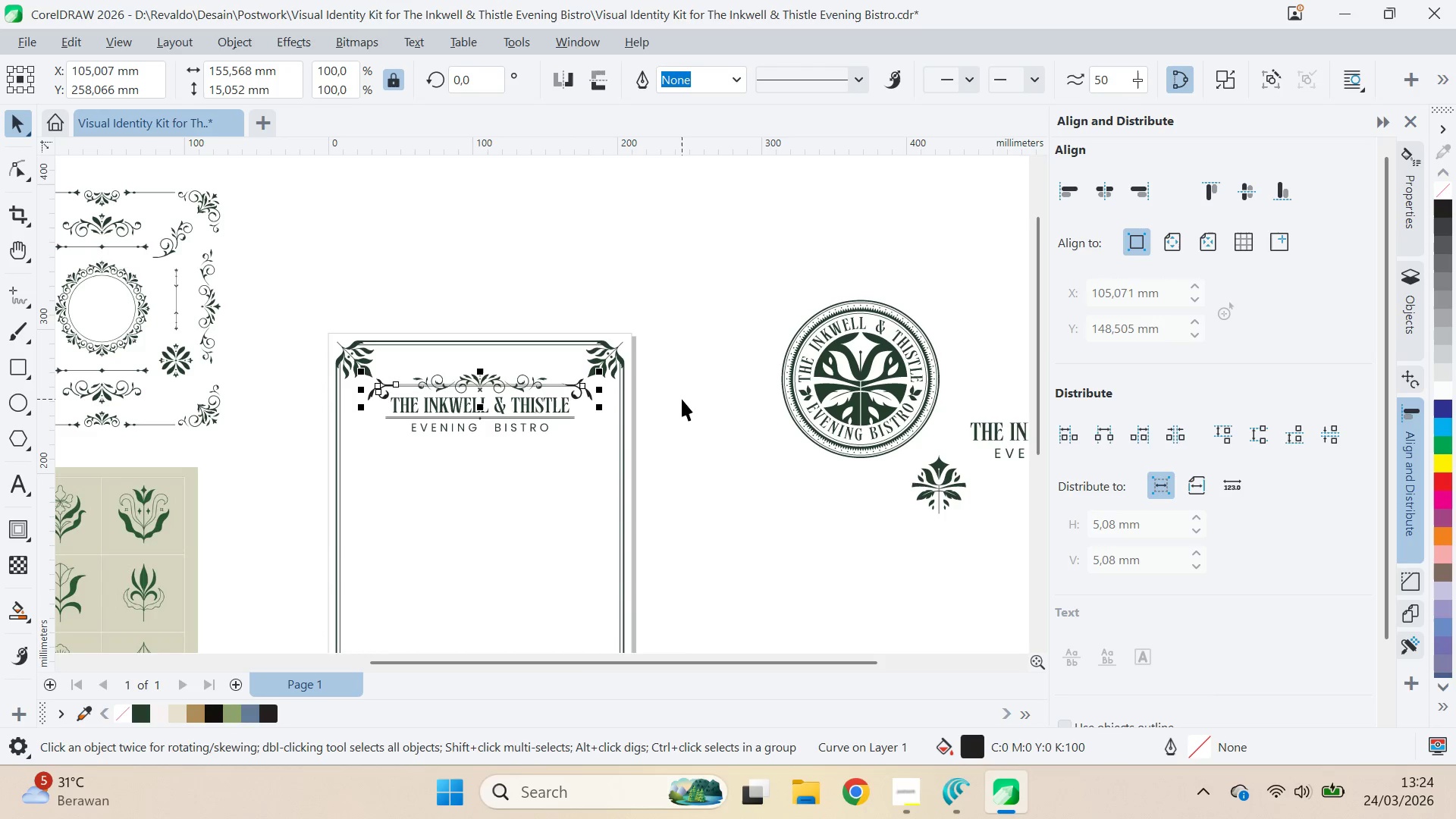 
key(Control+Z)
 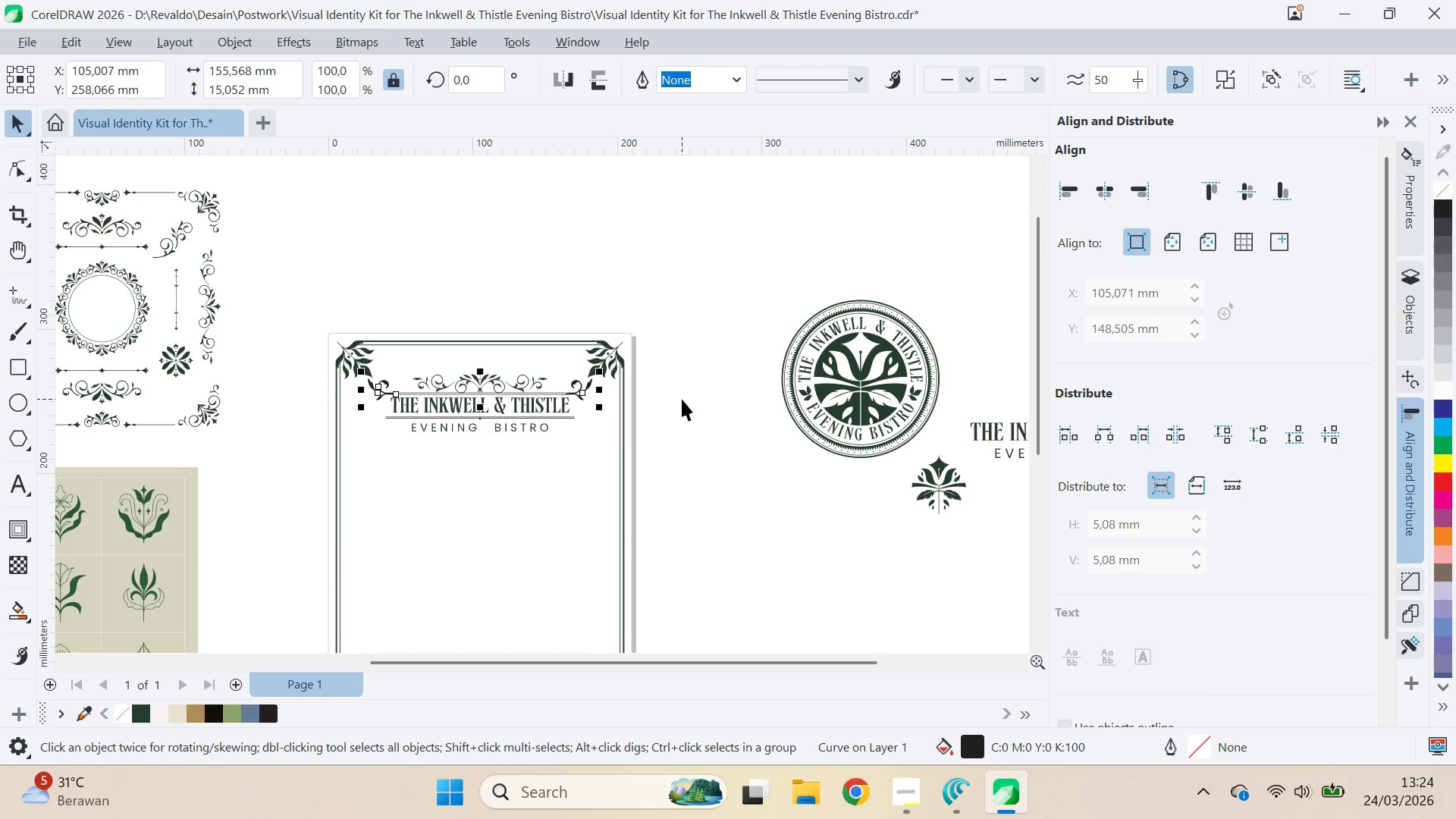 
key(Control+Z)
 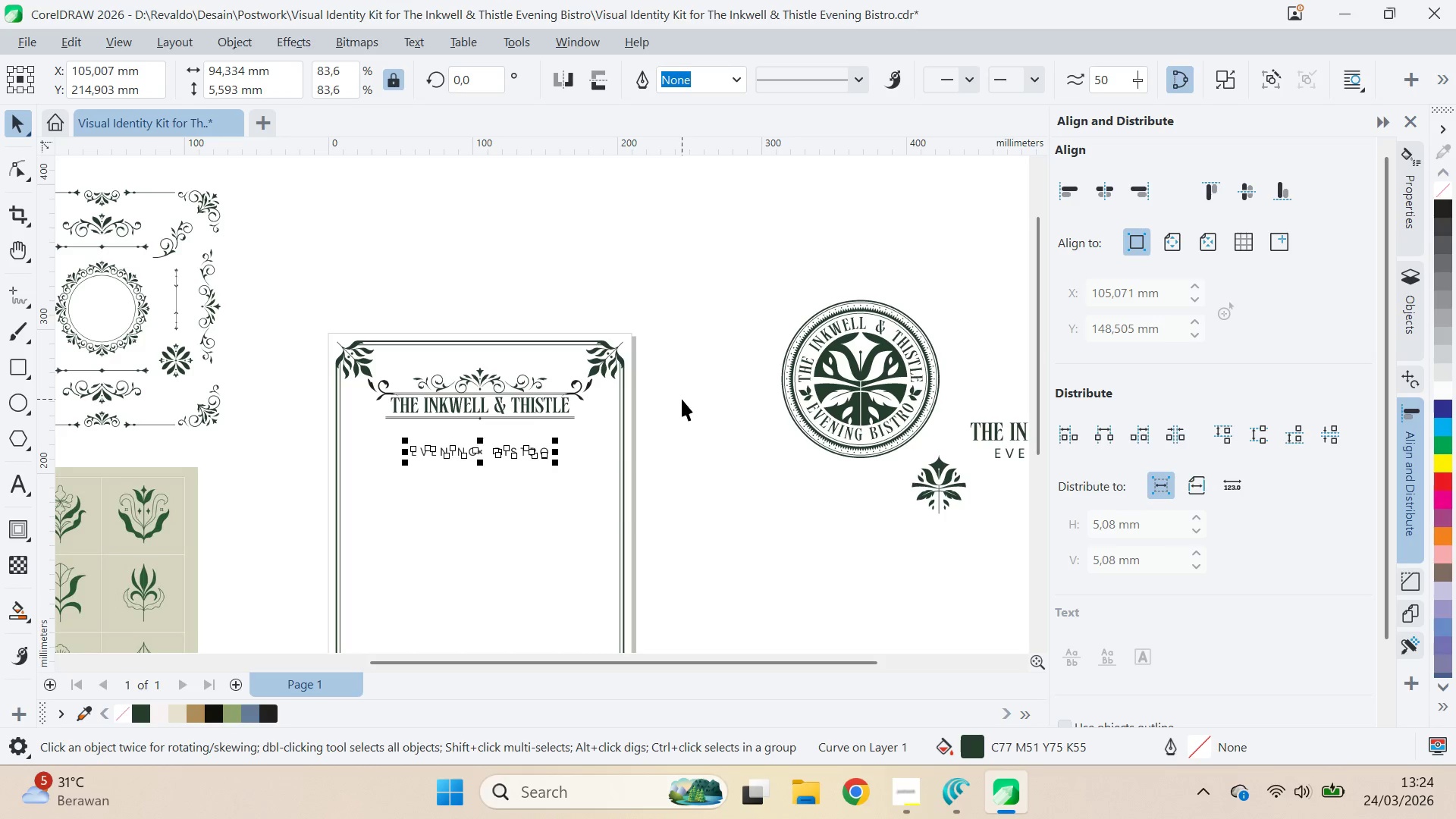 
key(Control+Z)
 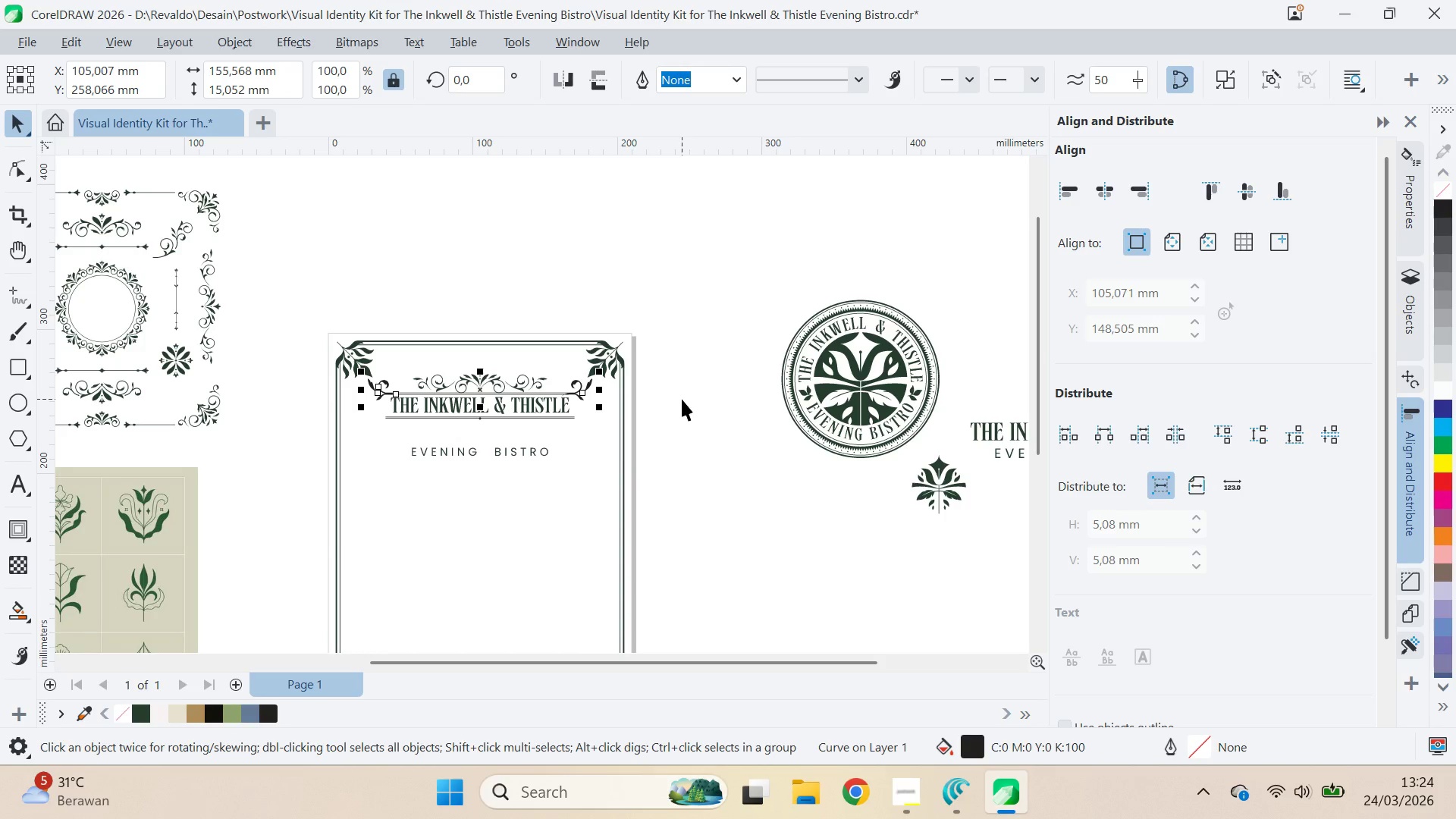 
key(Control+Z)
 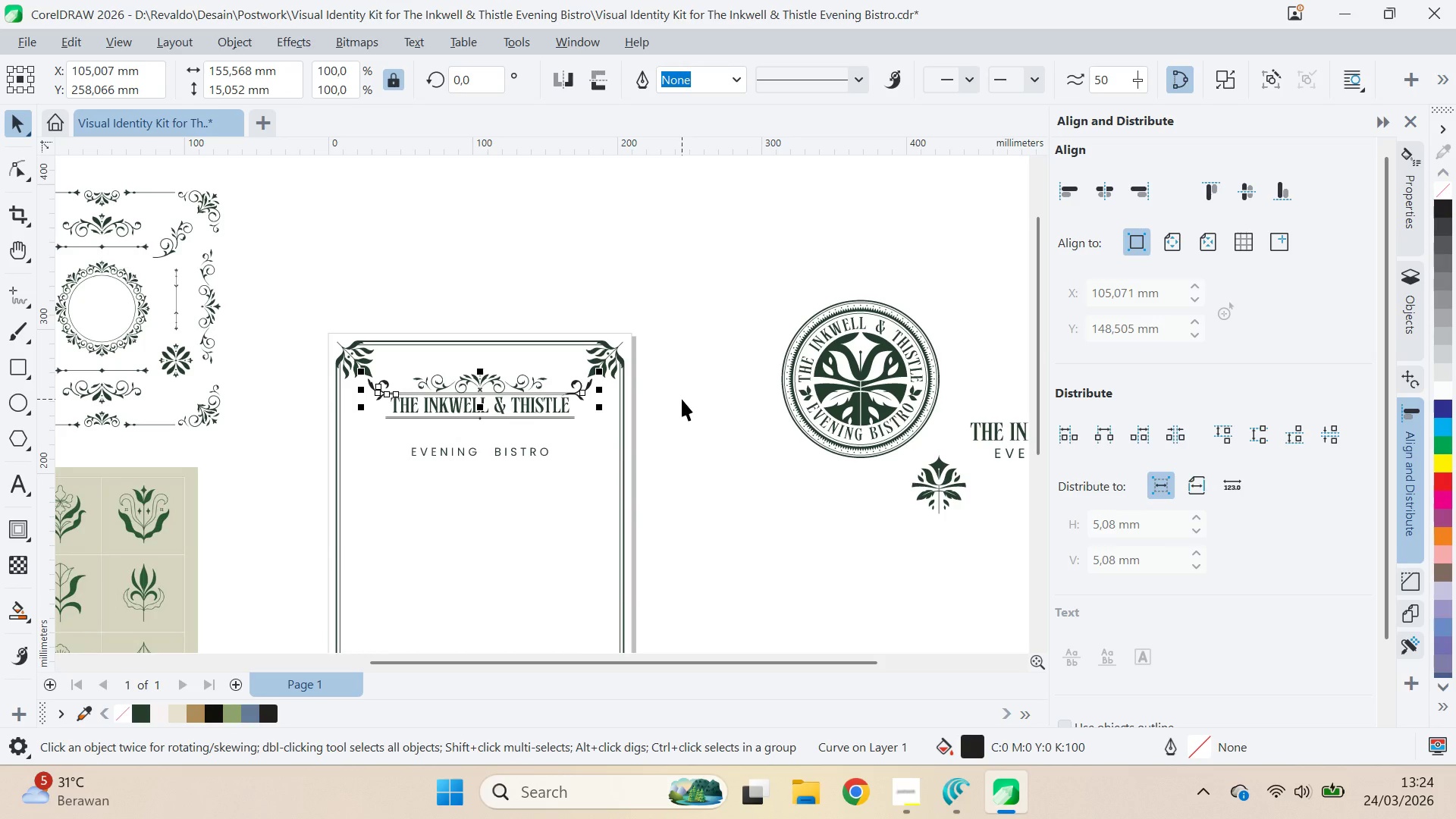 
key(Control+Z)
 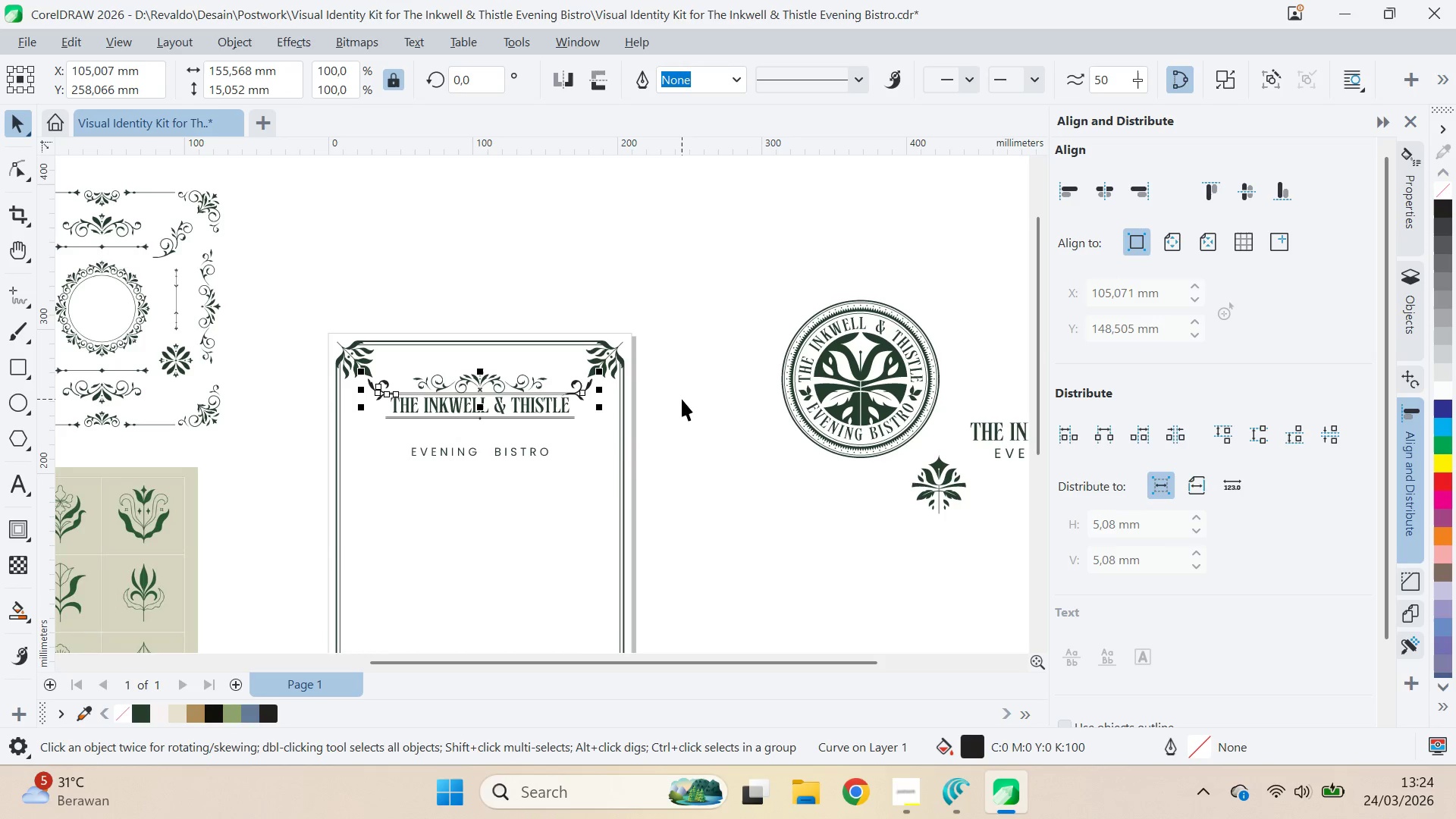 
key(Control+Z)
 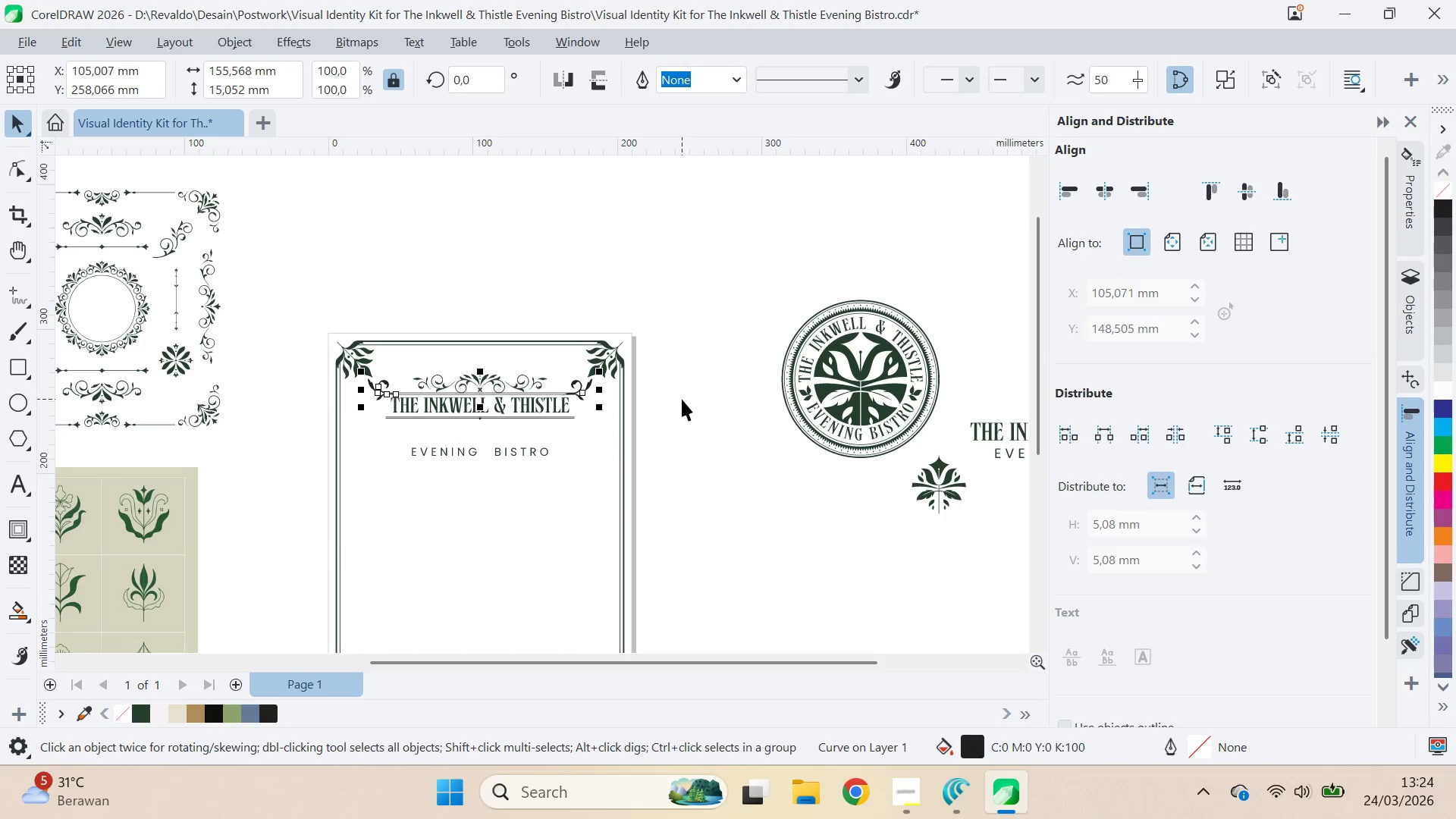 
key(Control+Z)
 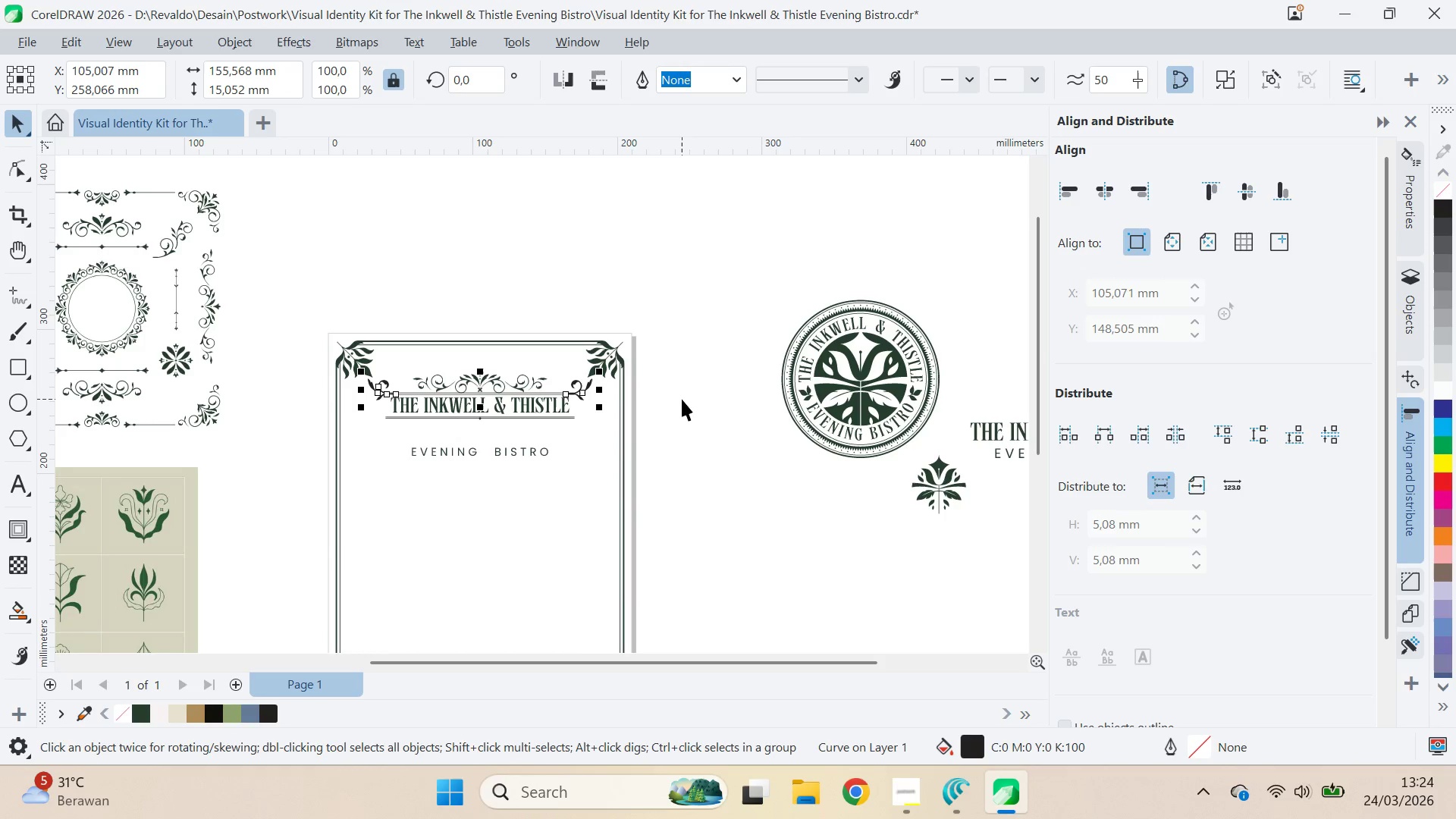 
key(Control+Z)
 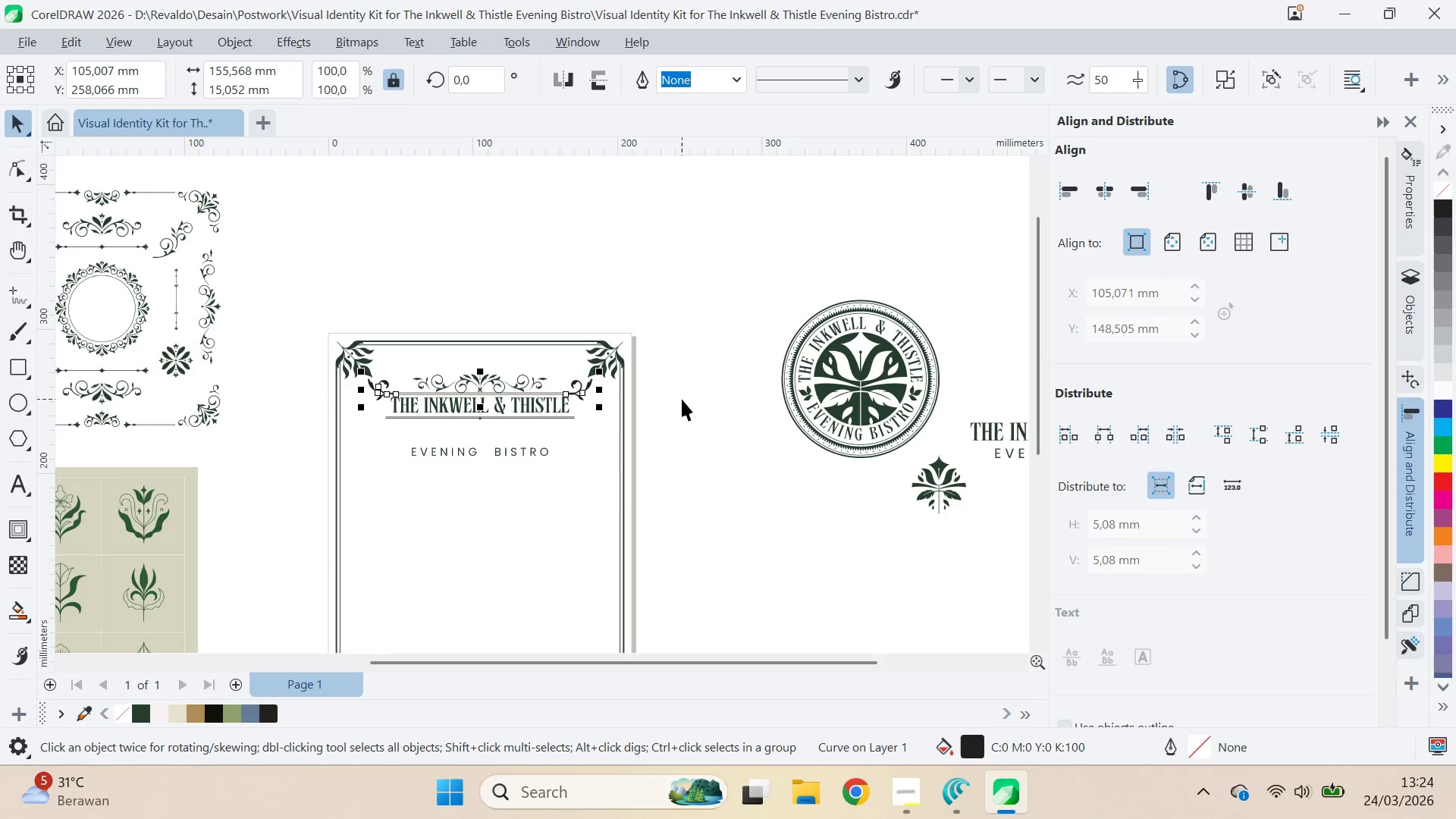 
key(Control+Z)
 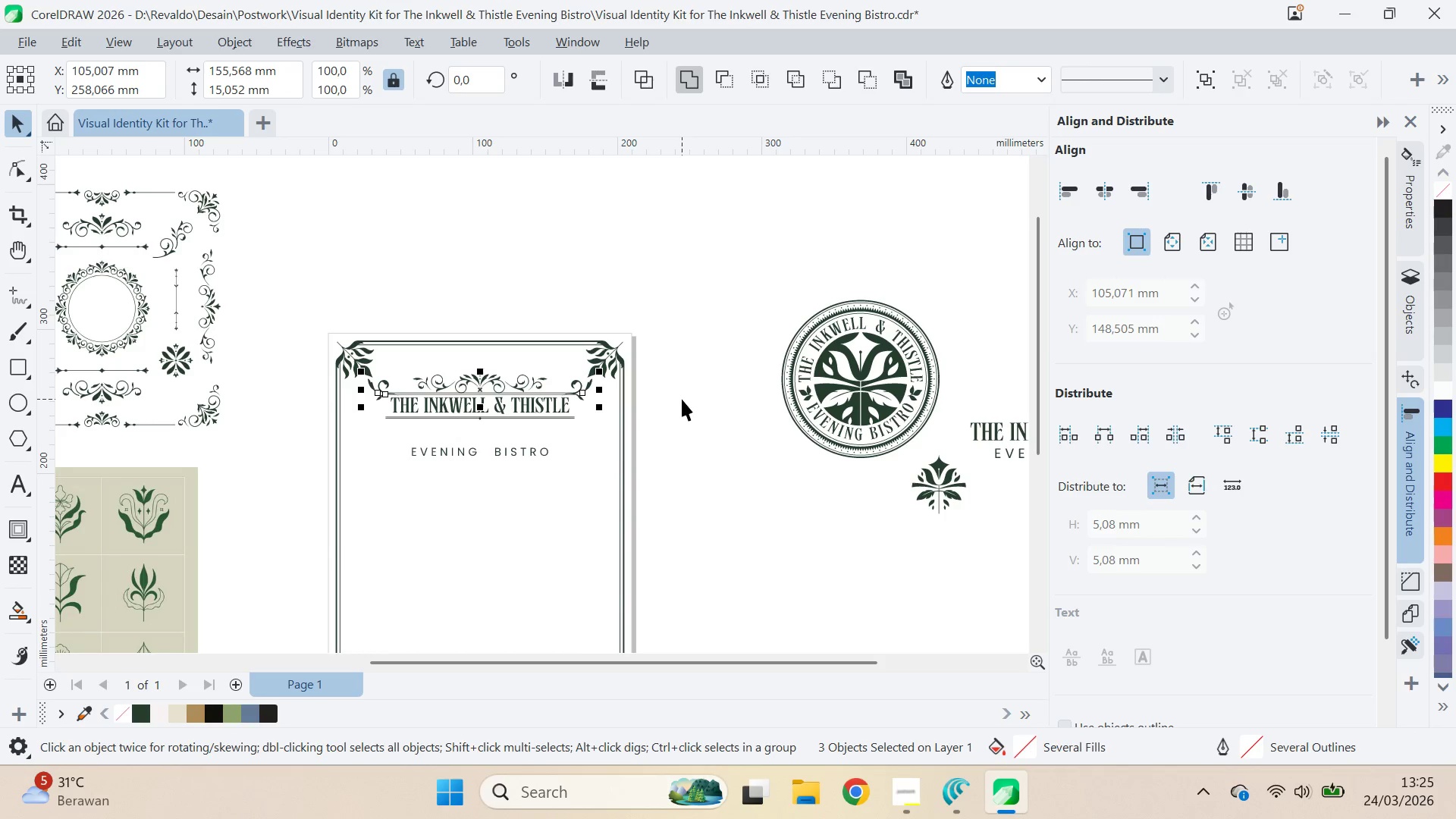 
left_click([682, 399])
 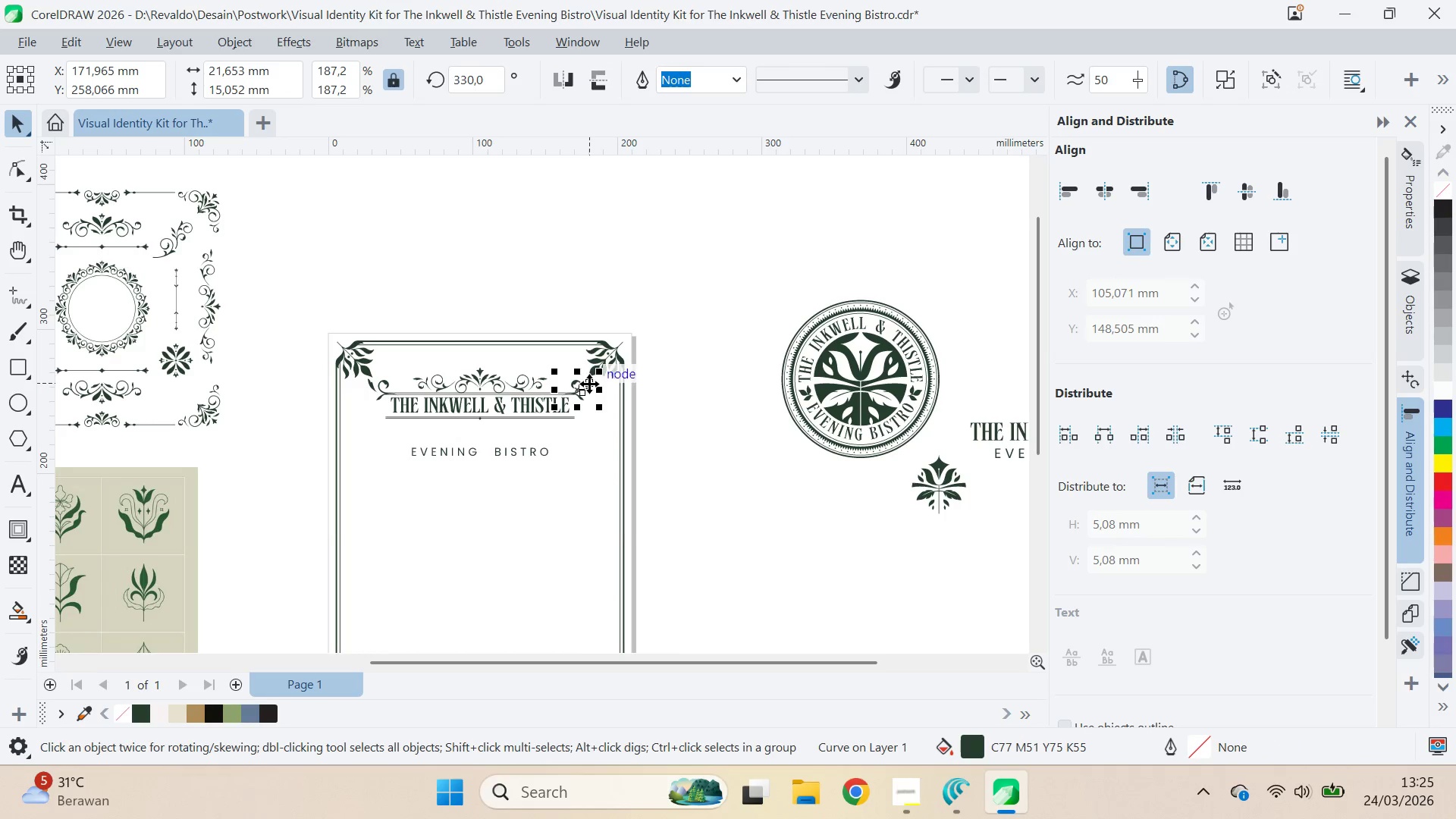 
hold_key(key=ShiftLeft, duration=0.94)
 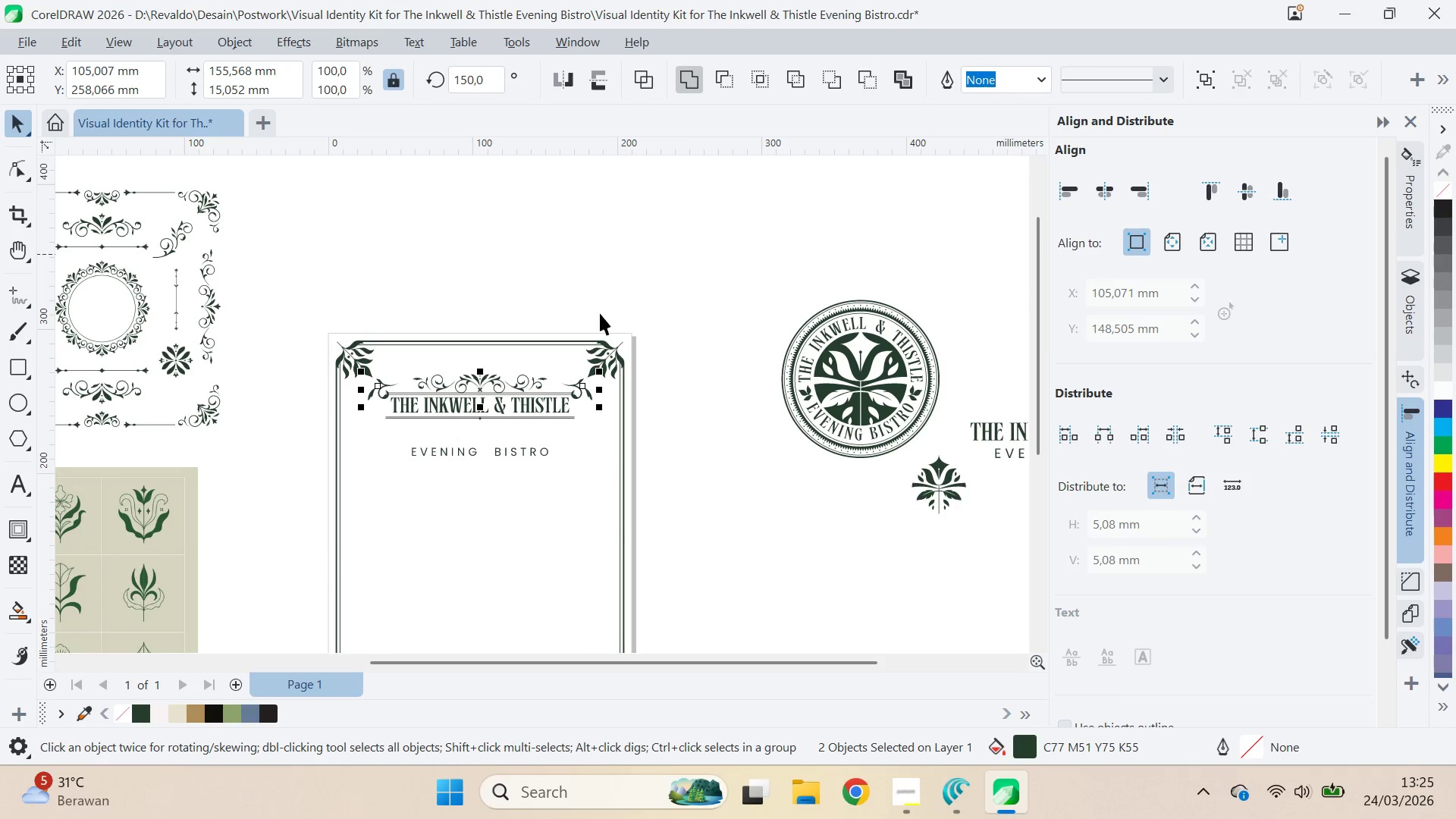 
scroll: coordinate [574, 406], scroll_direction: up, amount: 15.0
 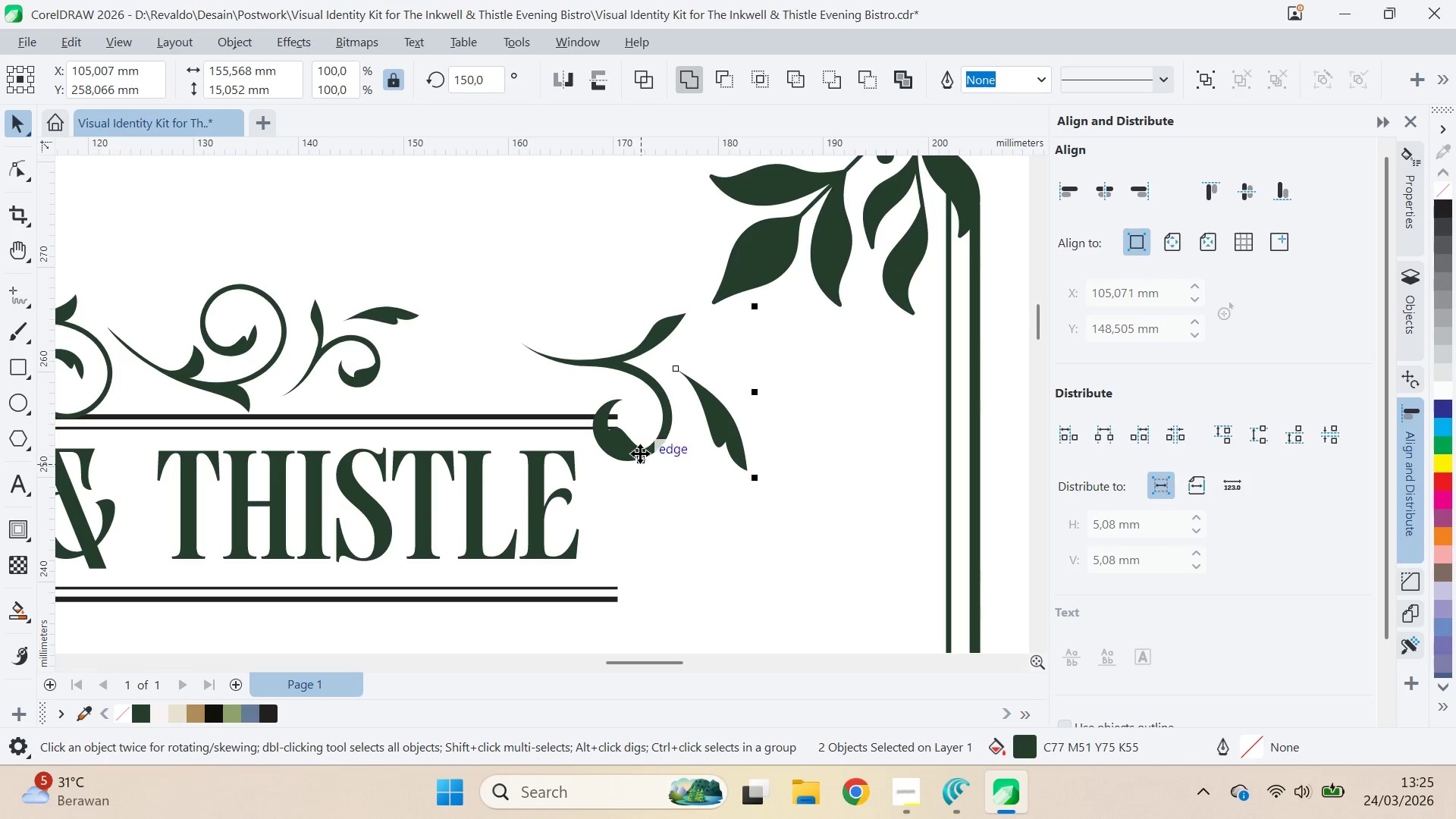 
left_click_drag(start_coordinate=[640, 452], to_coordinate=[634, 510])
 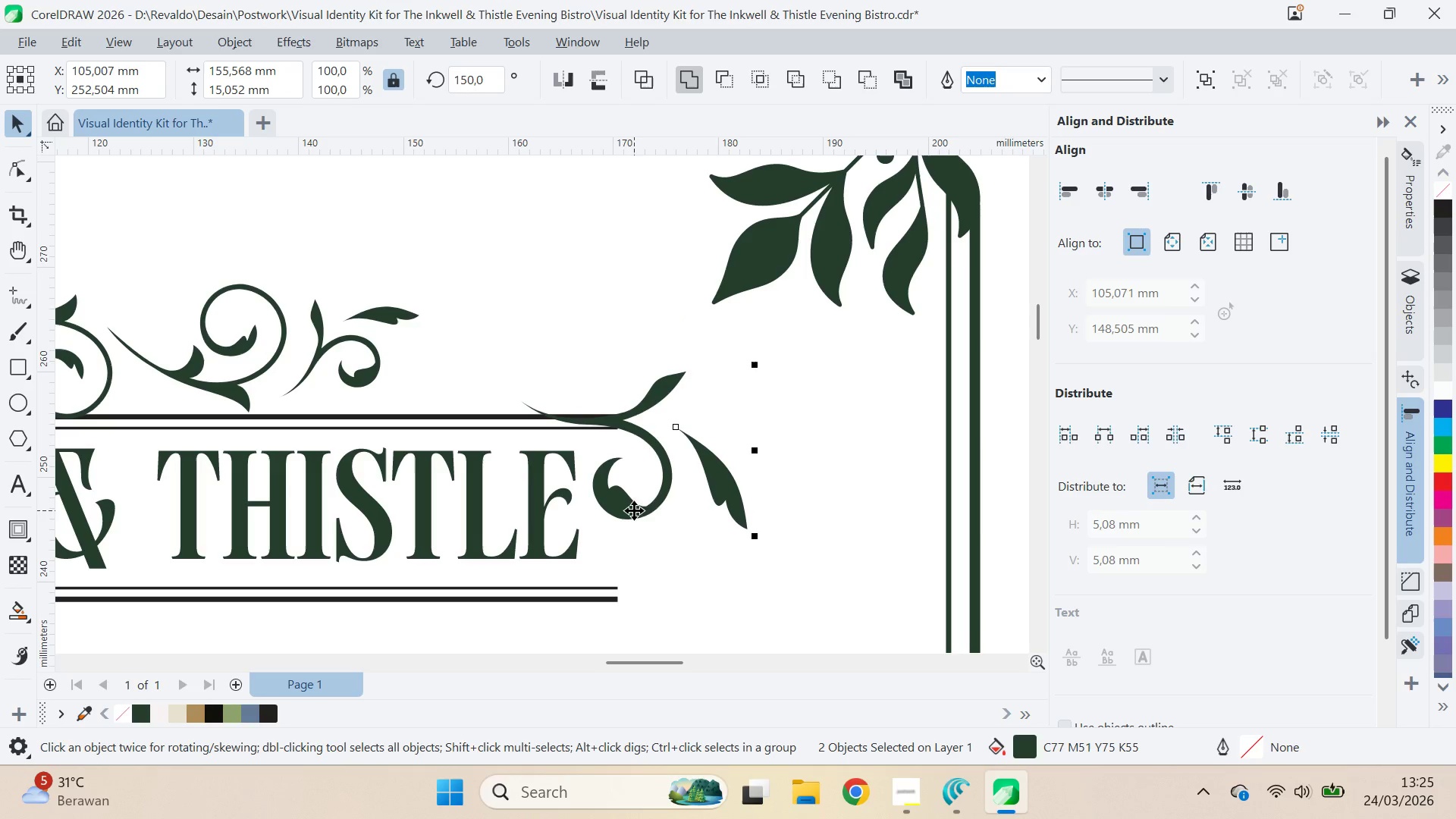 
hold_key(key=ShiftLeft, duration=1.52)
 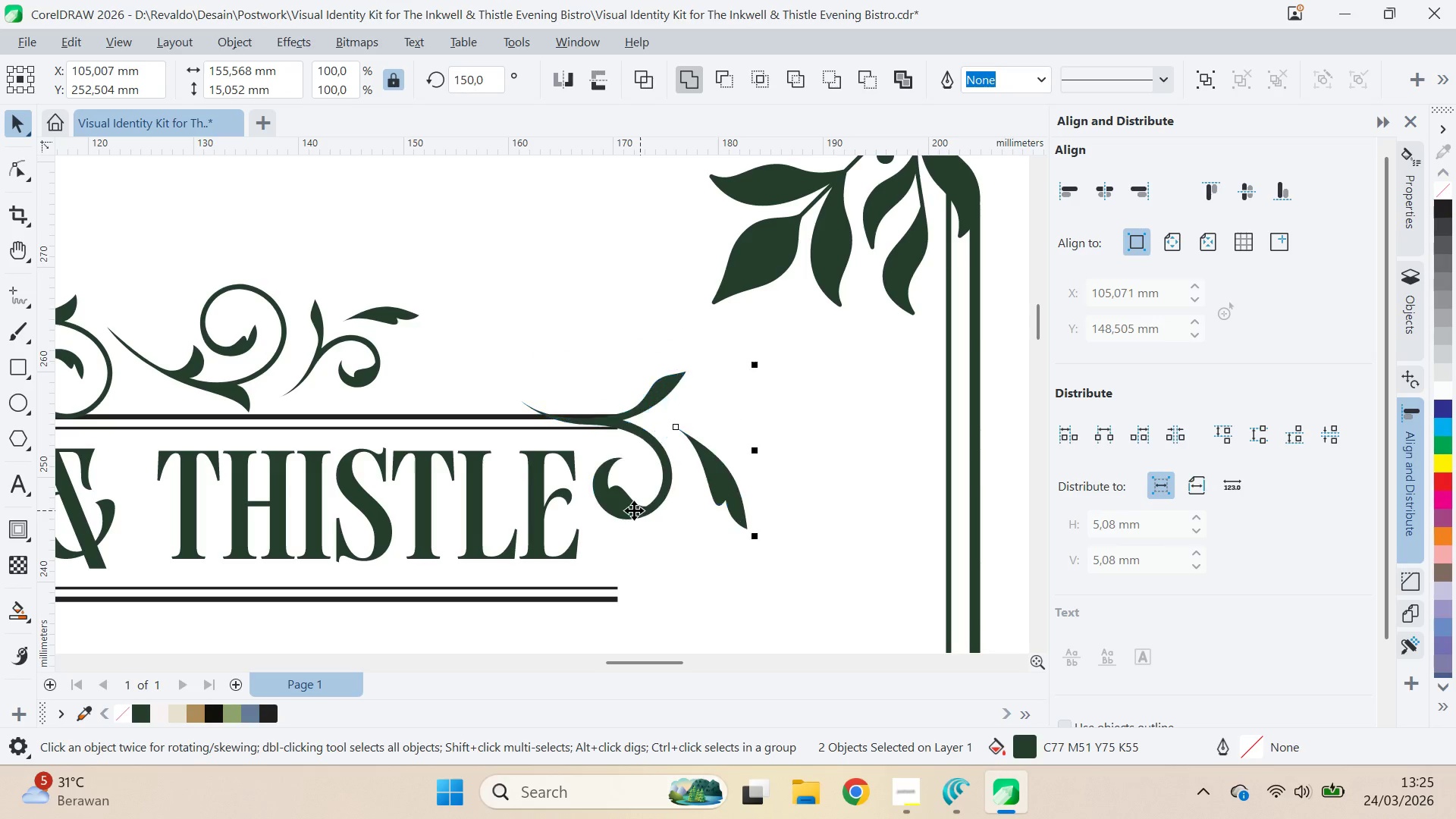 
hold_key(key=ShiftLeft, duration=0.59)
 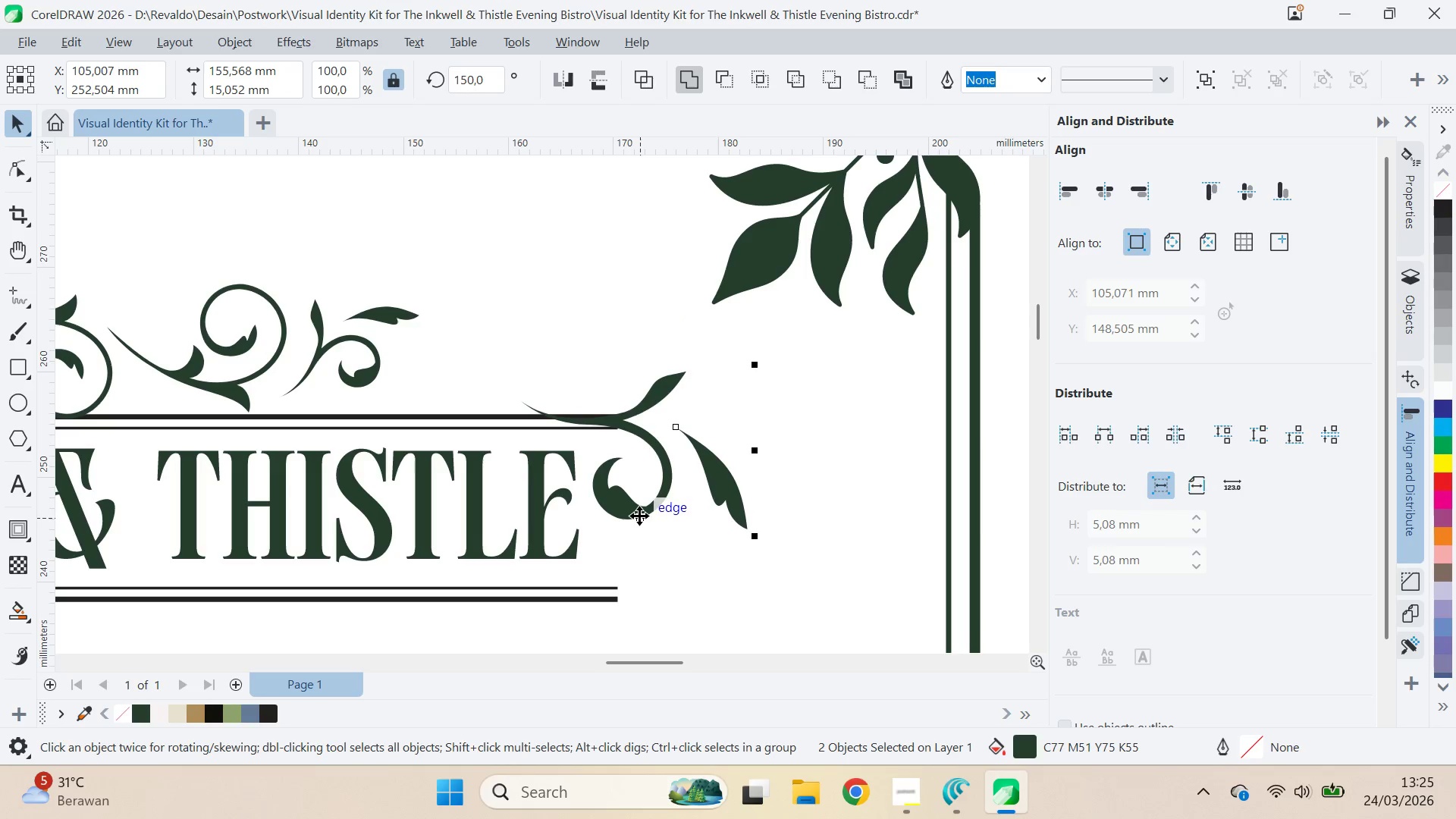 
key(ArrowUp)
 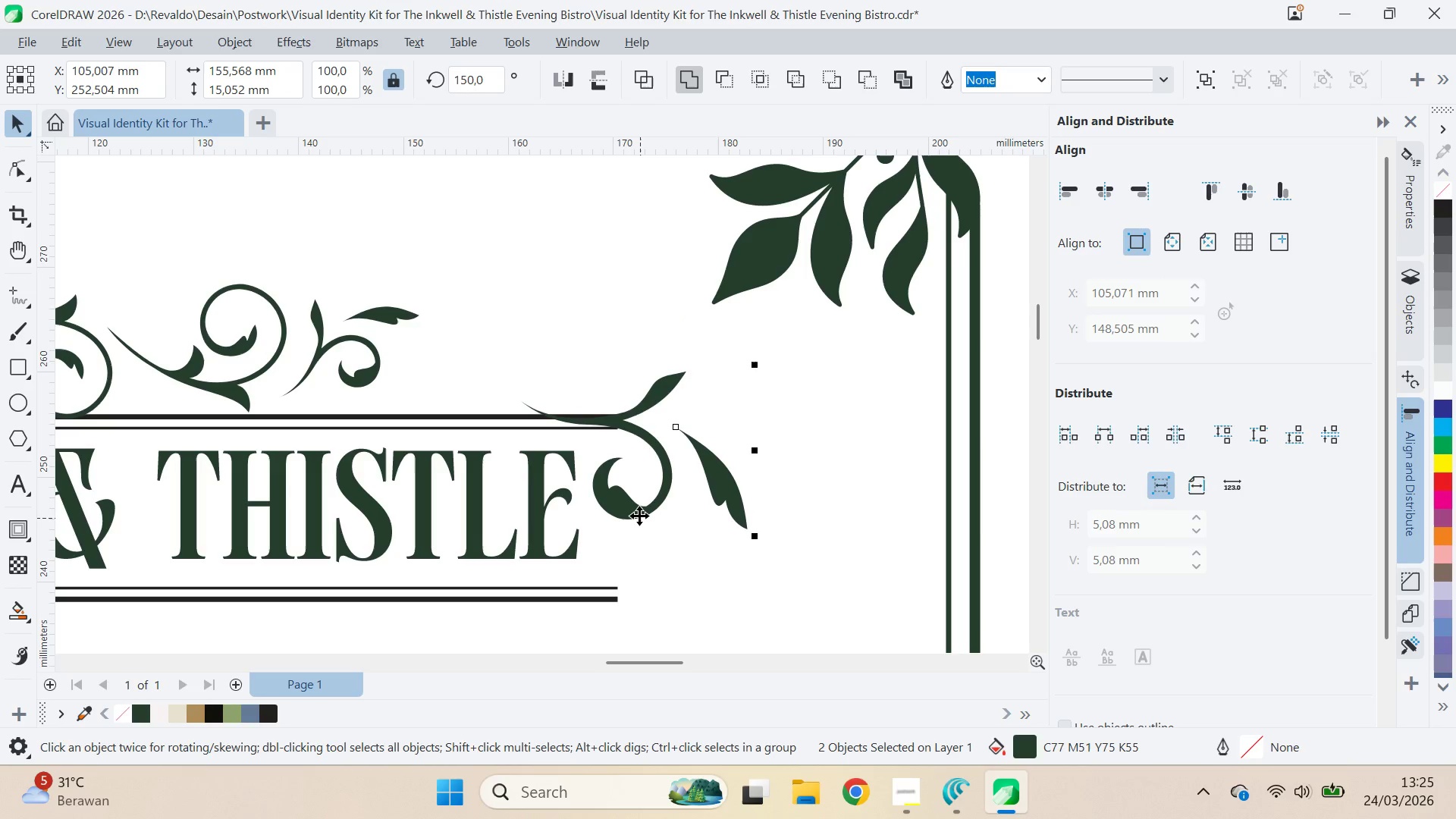 
key(ArrowDown)
 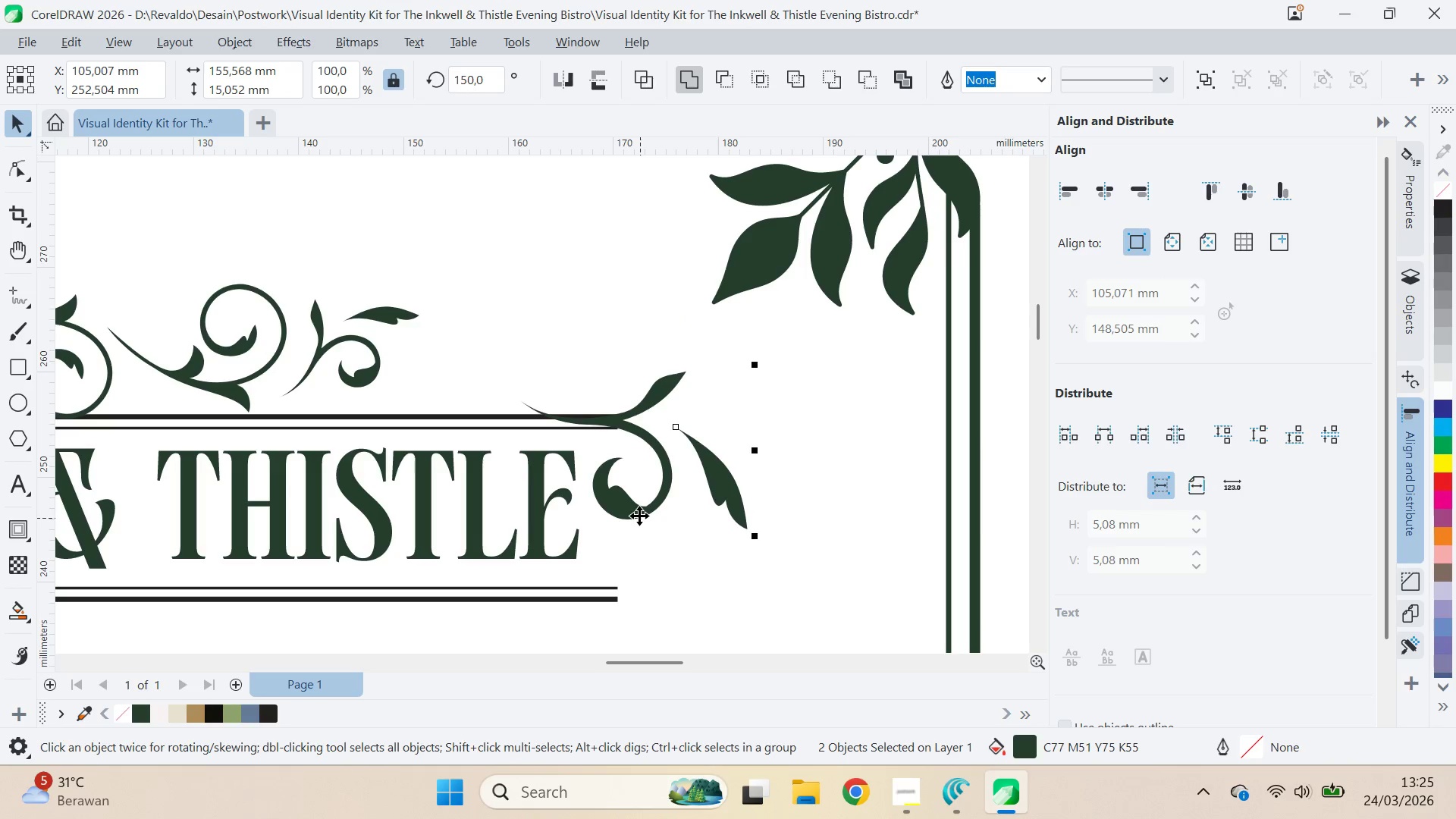 
key(ArrowDown)
 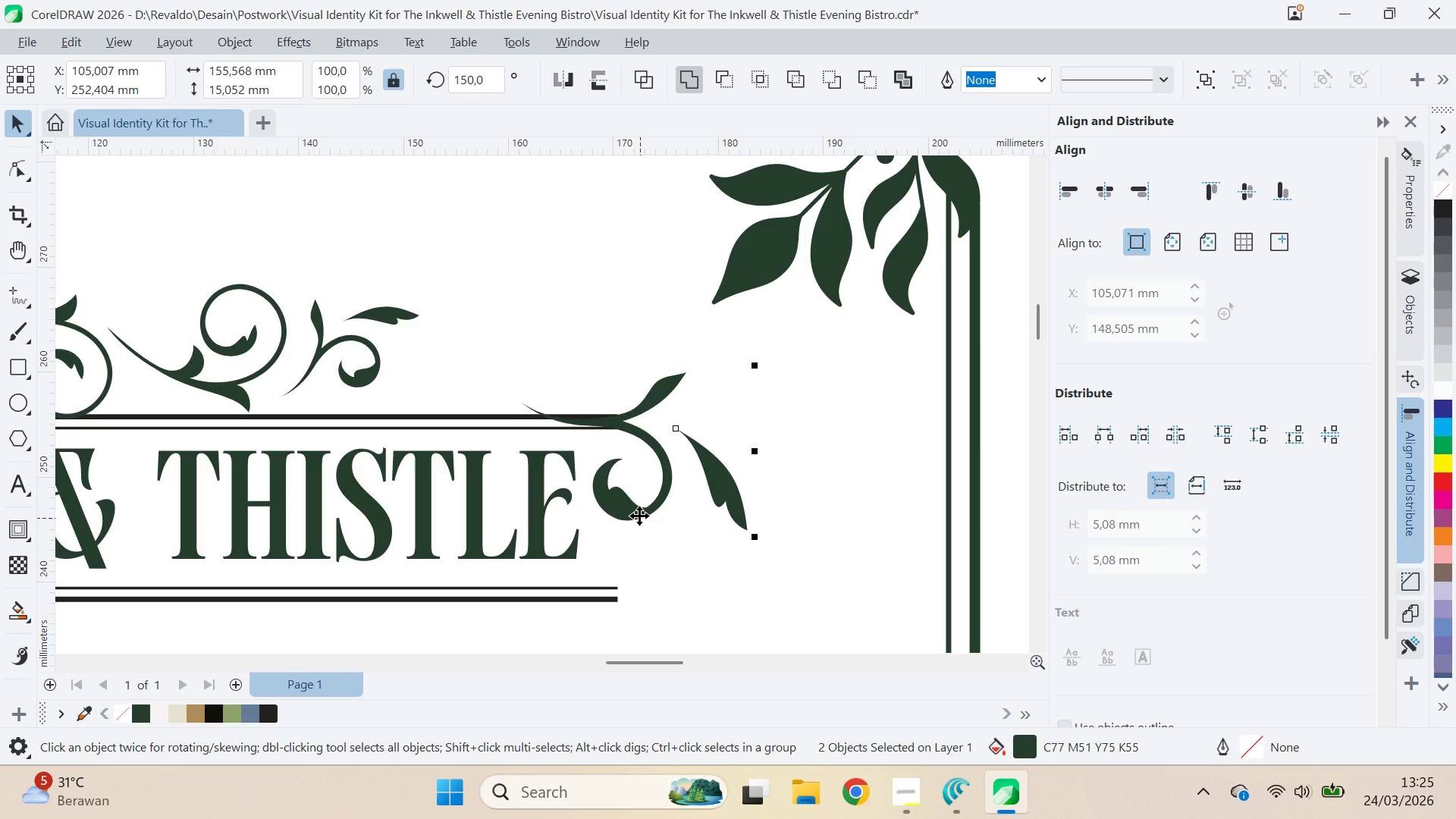 
key(ArrowUp)
 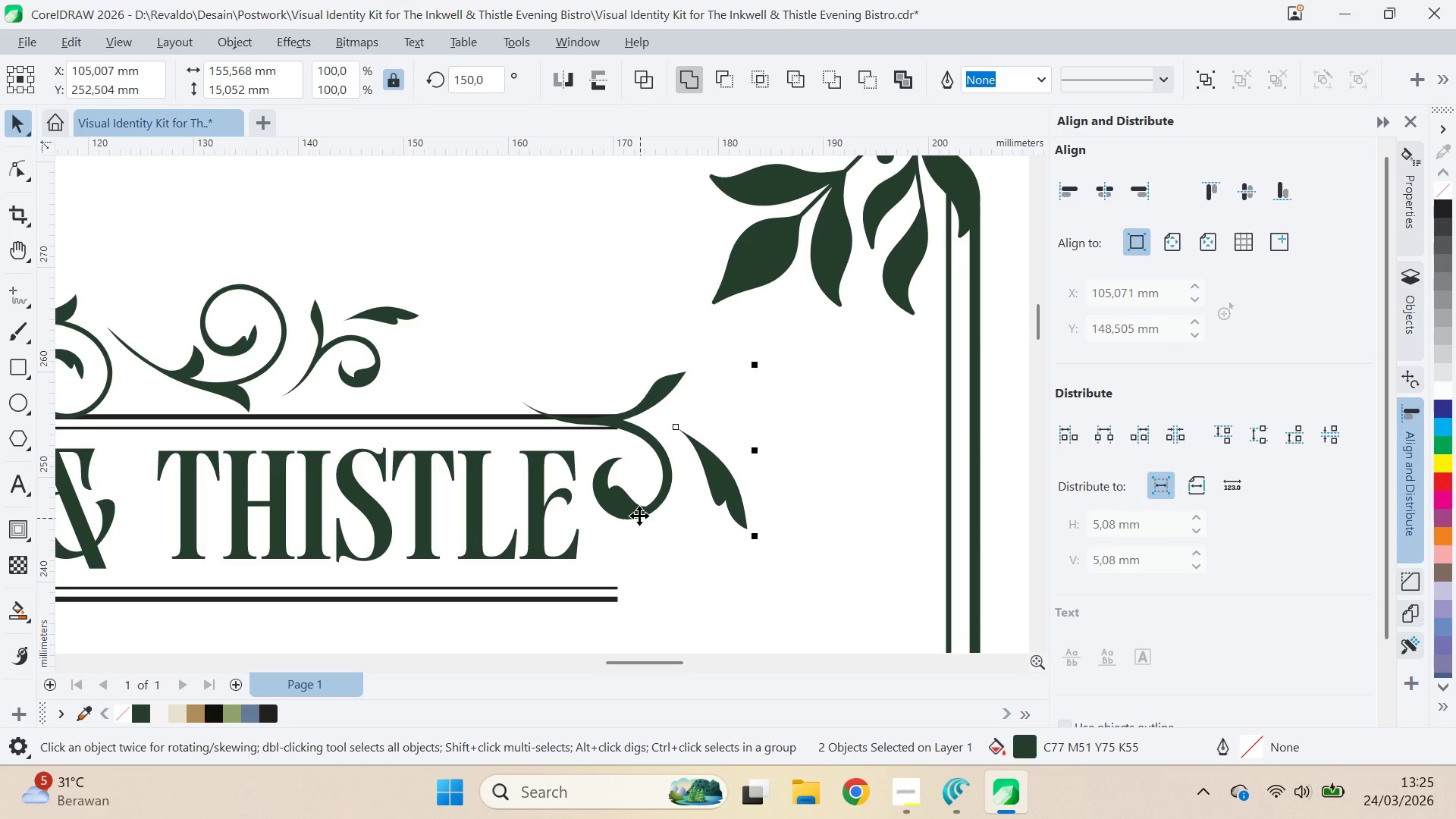 
key(ArrowLeft)
 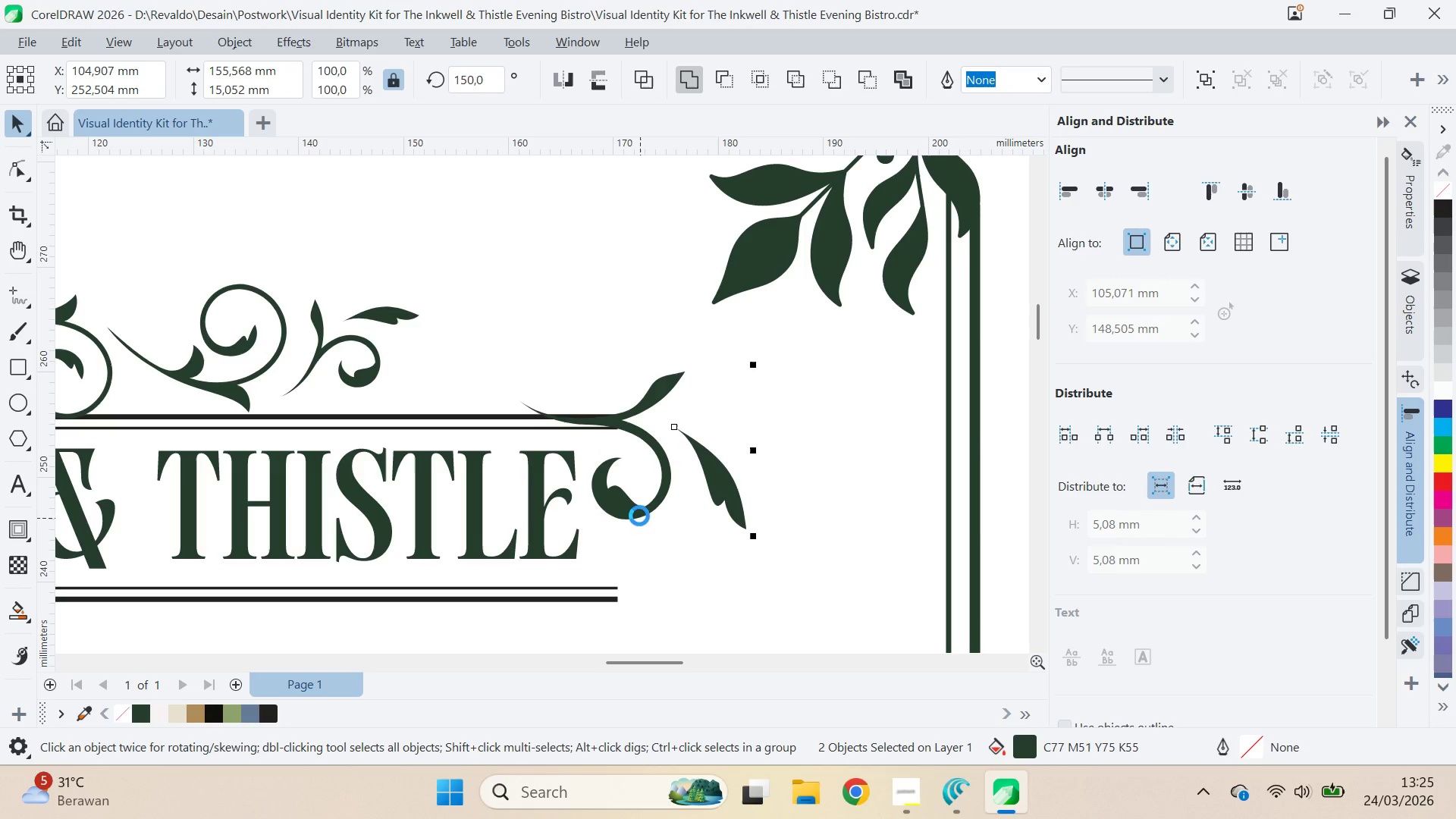 
key(ArrowRight)
 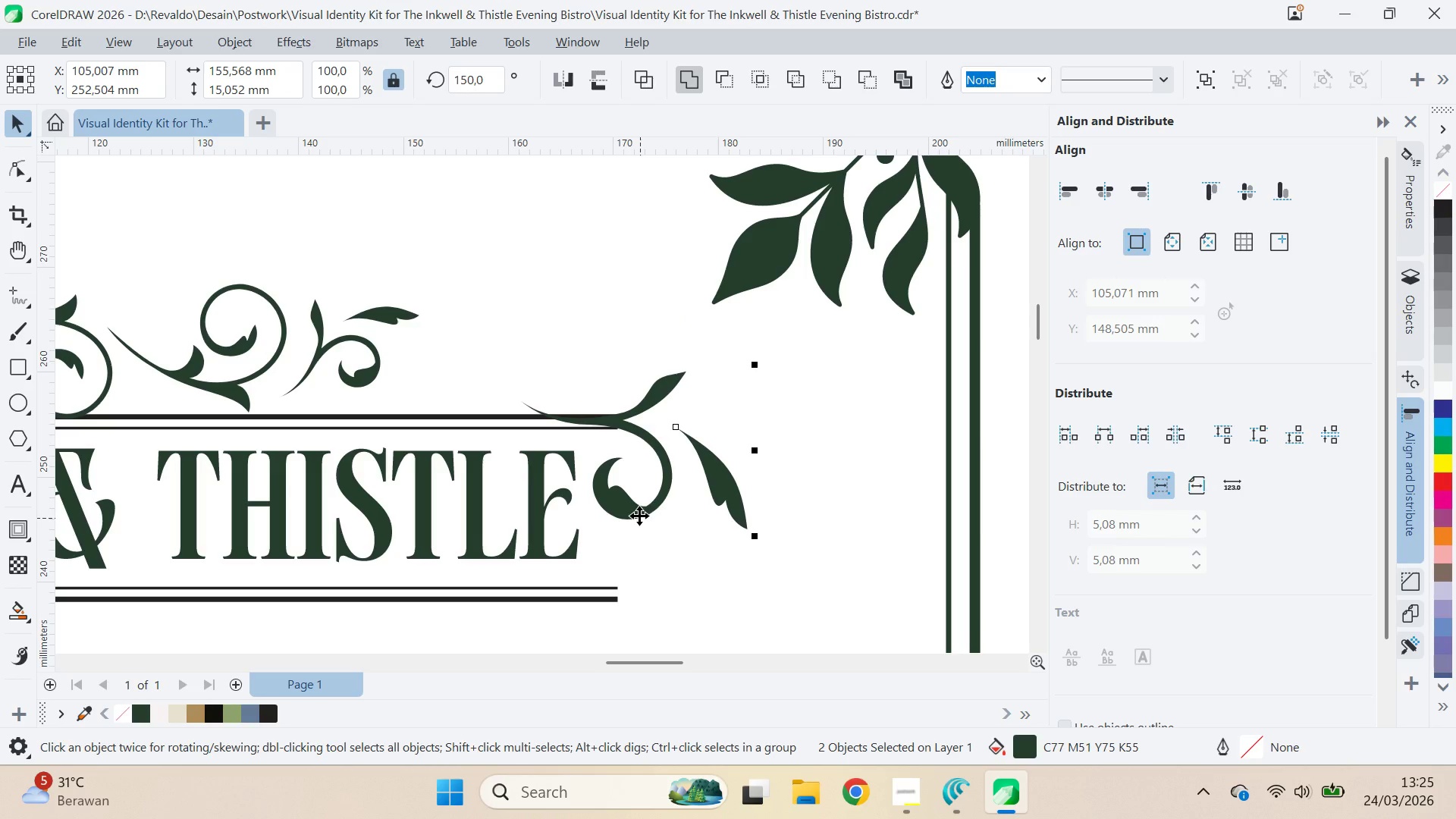 
key(ArrowDown)
 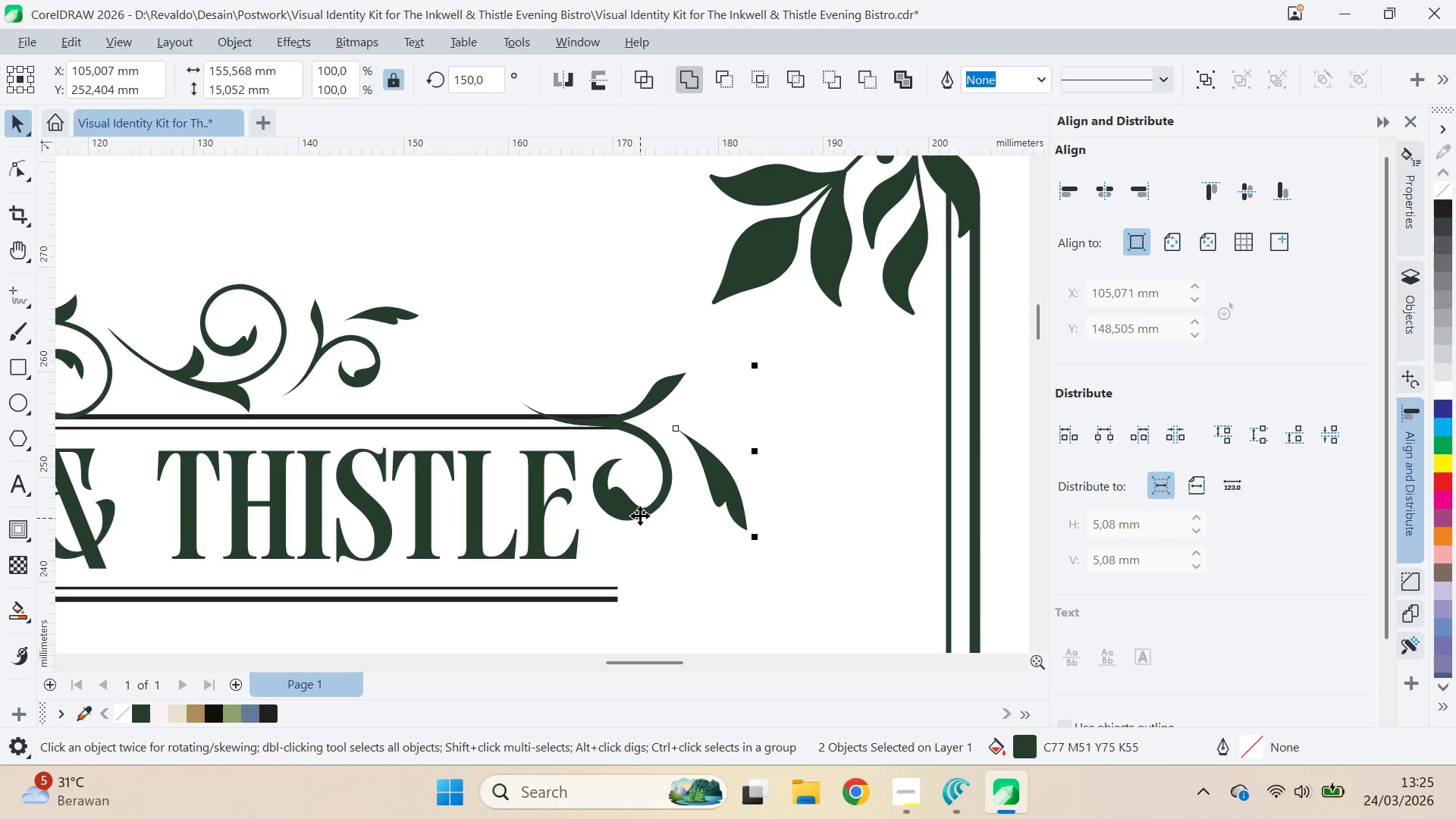 
scroll: coordinate [661, 510], scroll_direction: down, amount: 7.0
 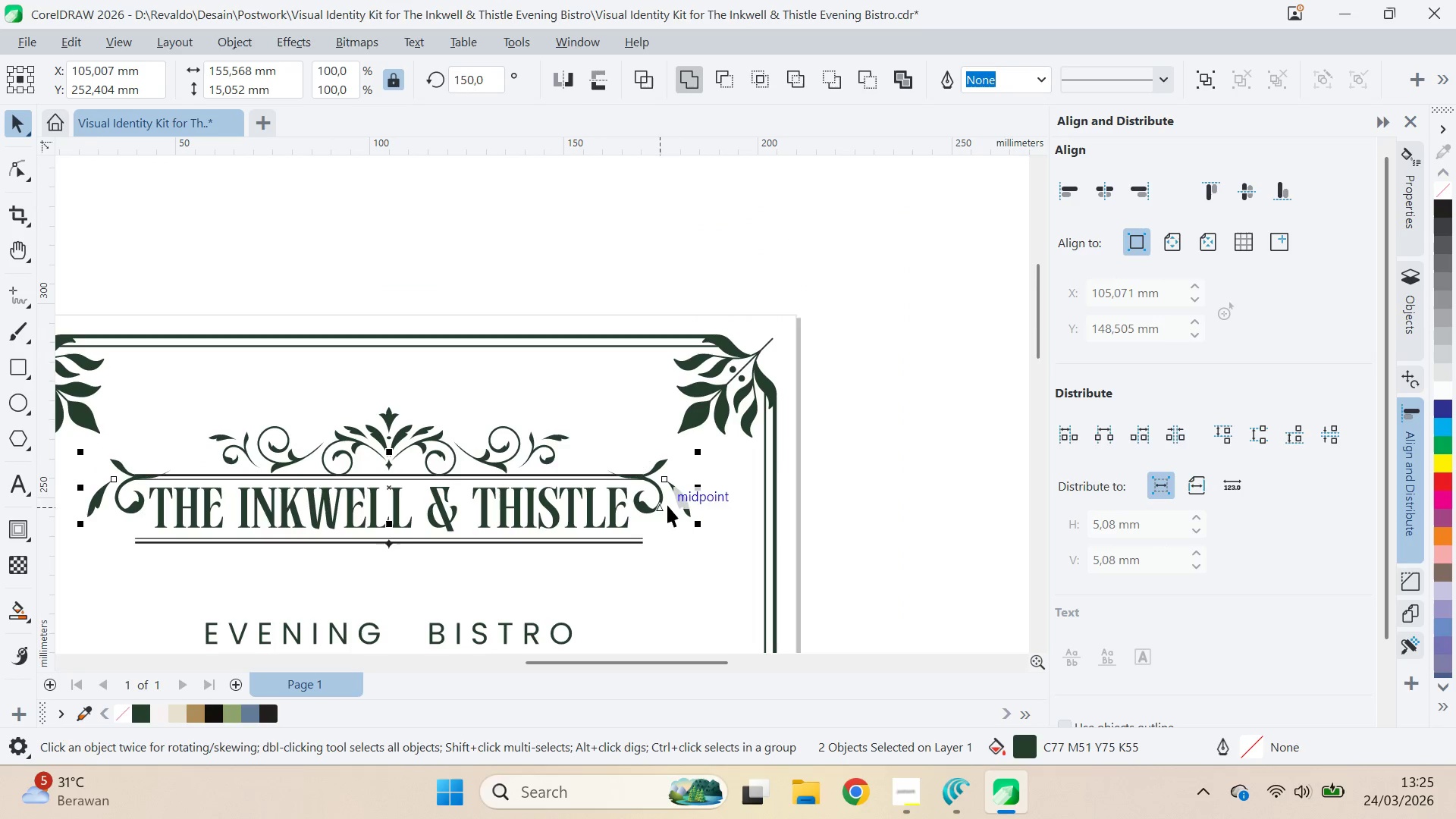 
key(Q)
 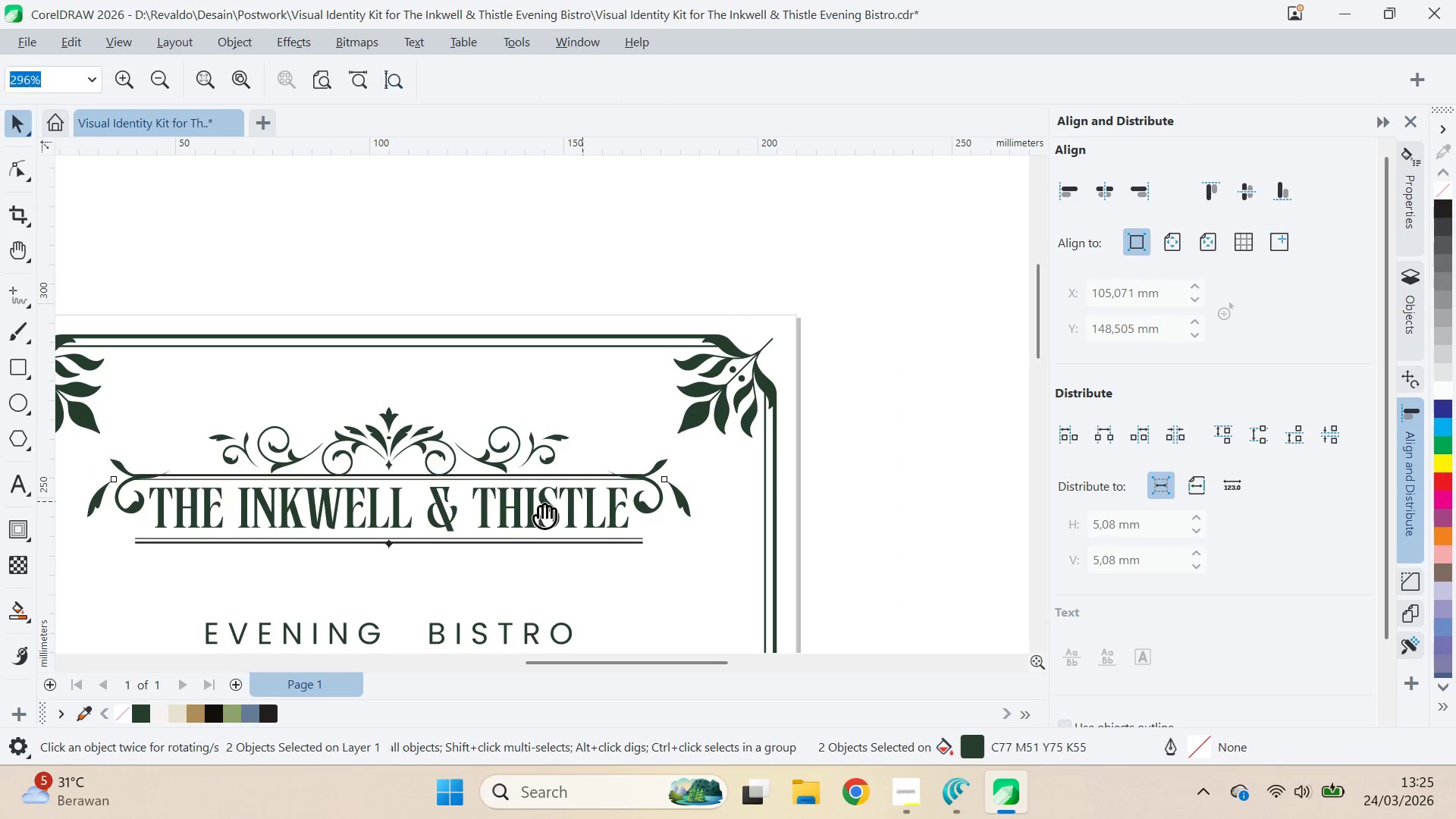 
left_click_drag(start_coordinate=[540, 508], to_coordinate=[633, 416])
 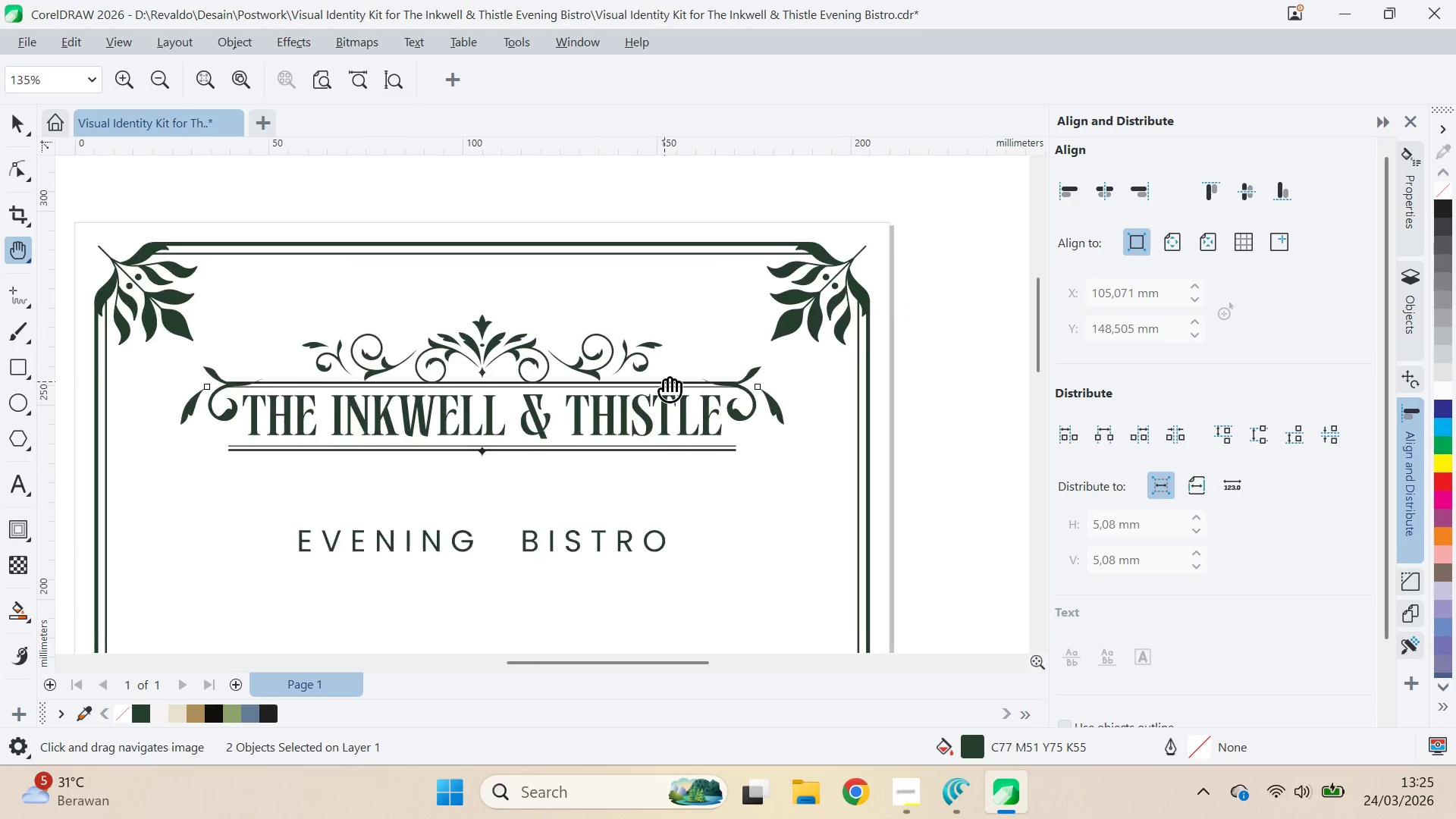 
double_click([665, 381])
 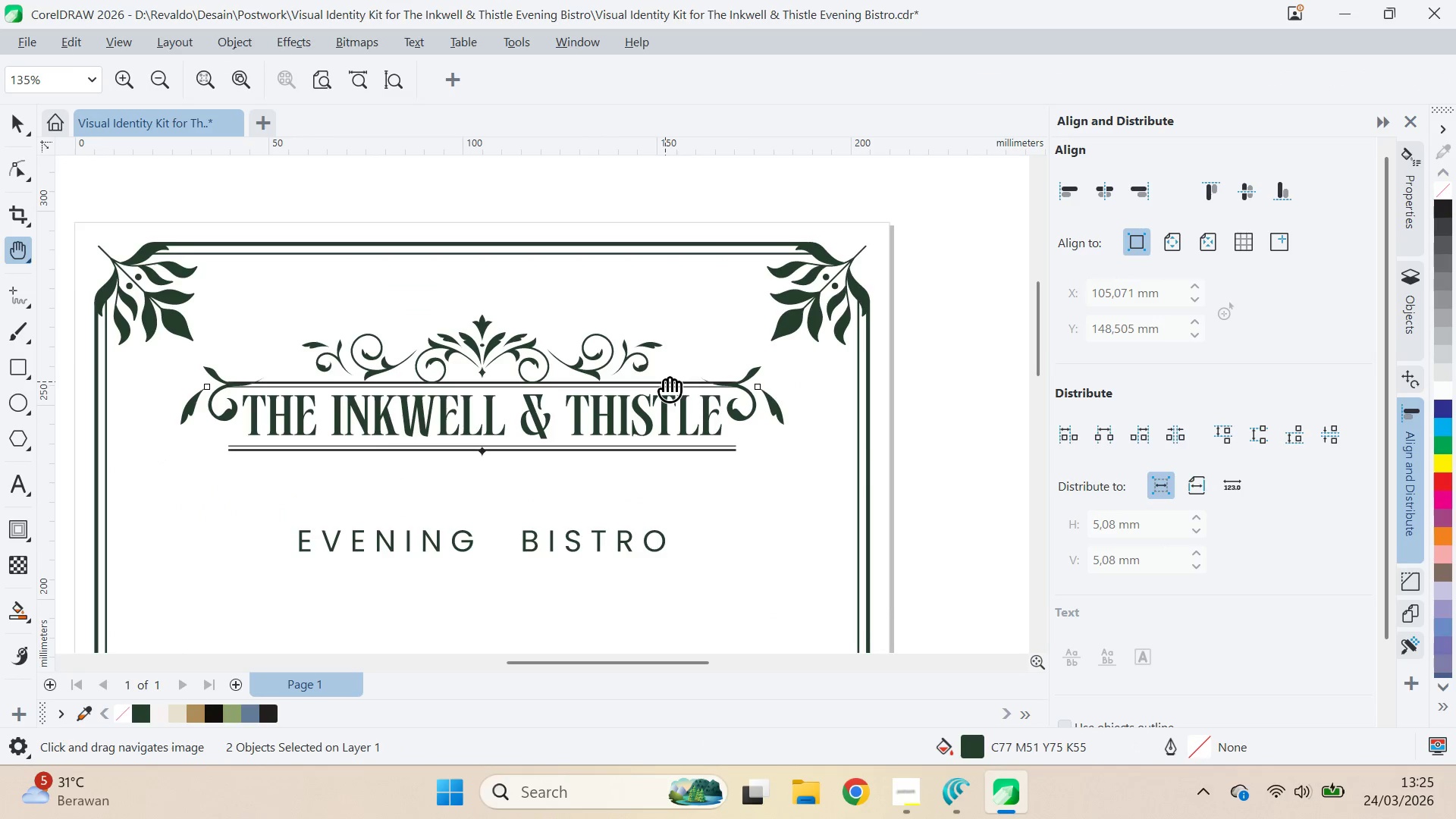 
key(V)
 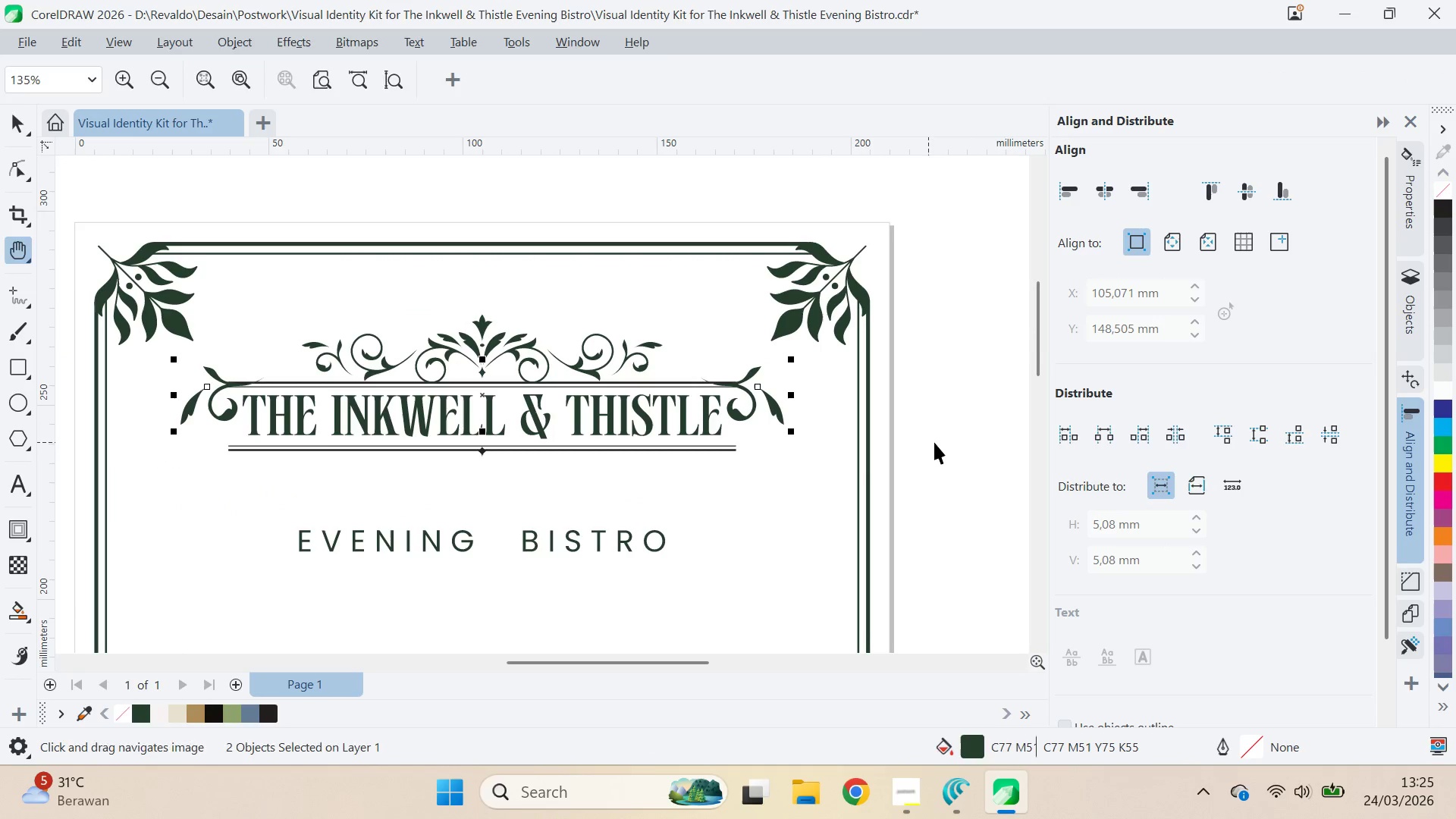 
left_click([936, 442])
 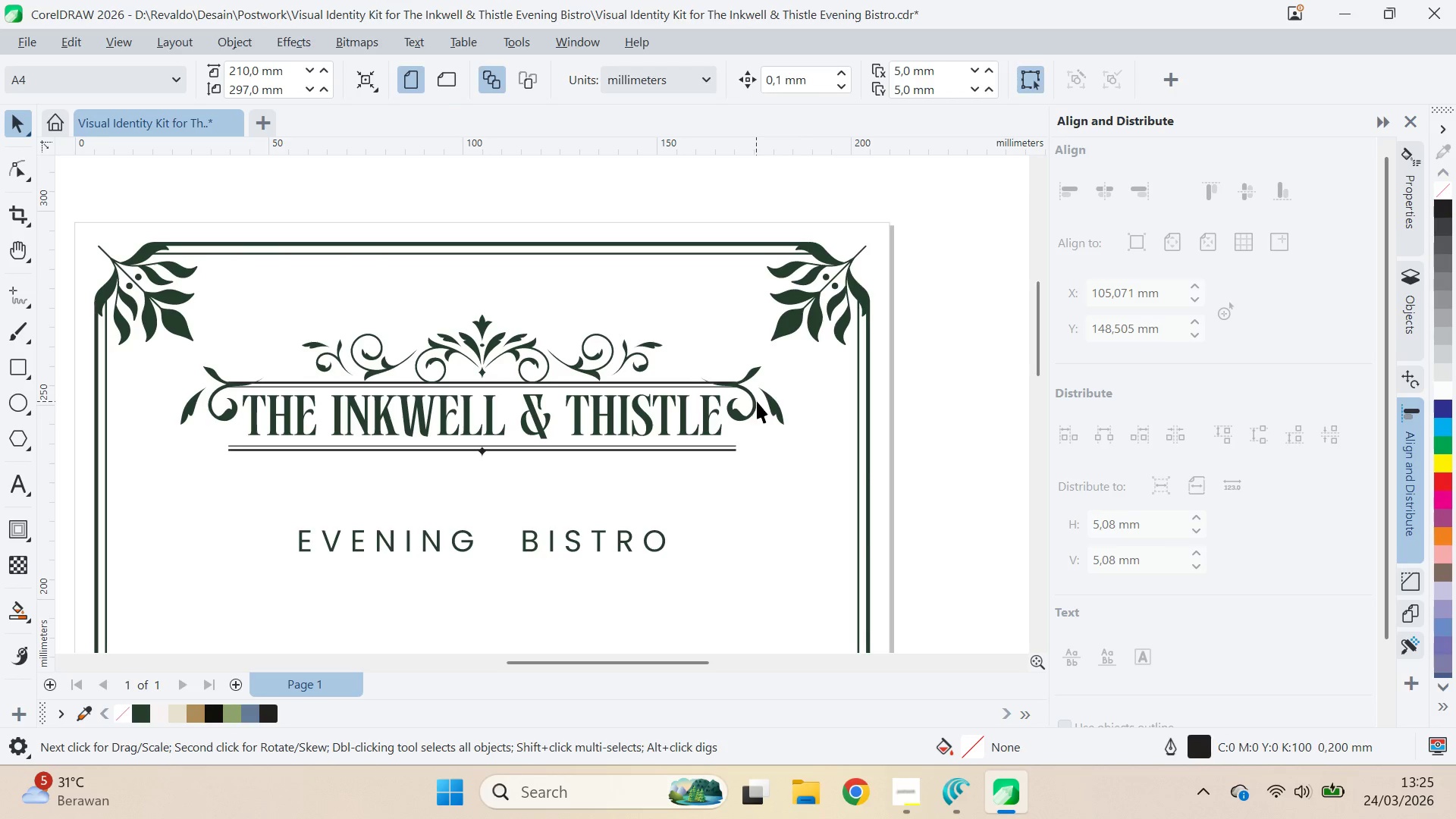 
hold_key(key=ShiftLeft, duration=0.92)
left_click([219, 375])
 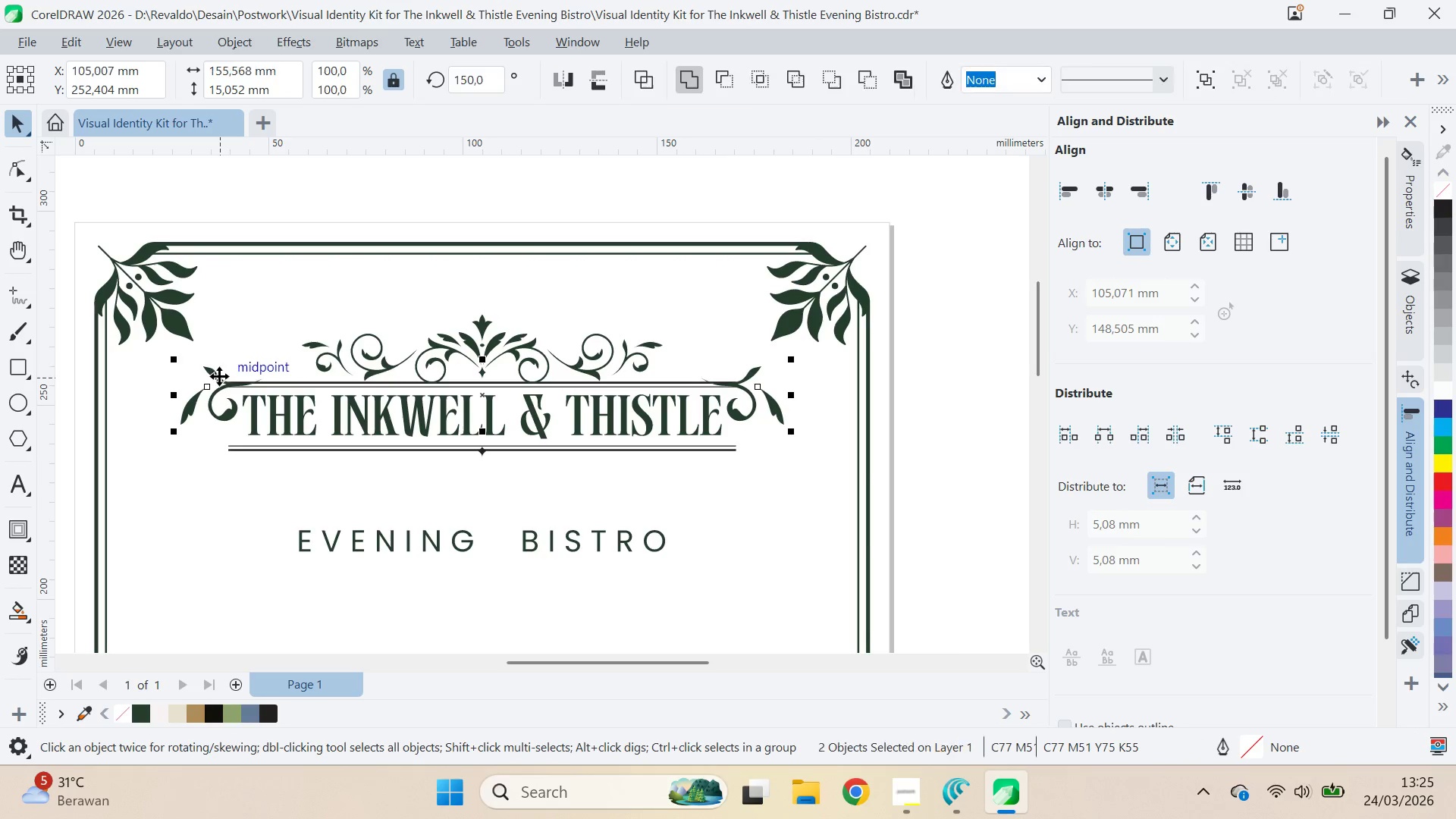 
hold_key(key=ShiftLeft, duration=2.09)
left_click([690, 77])
 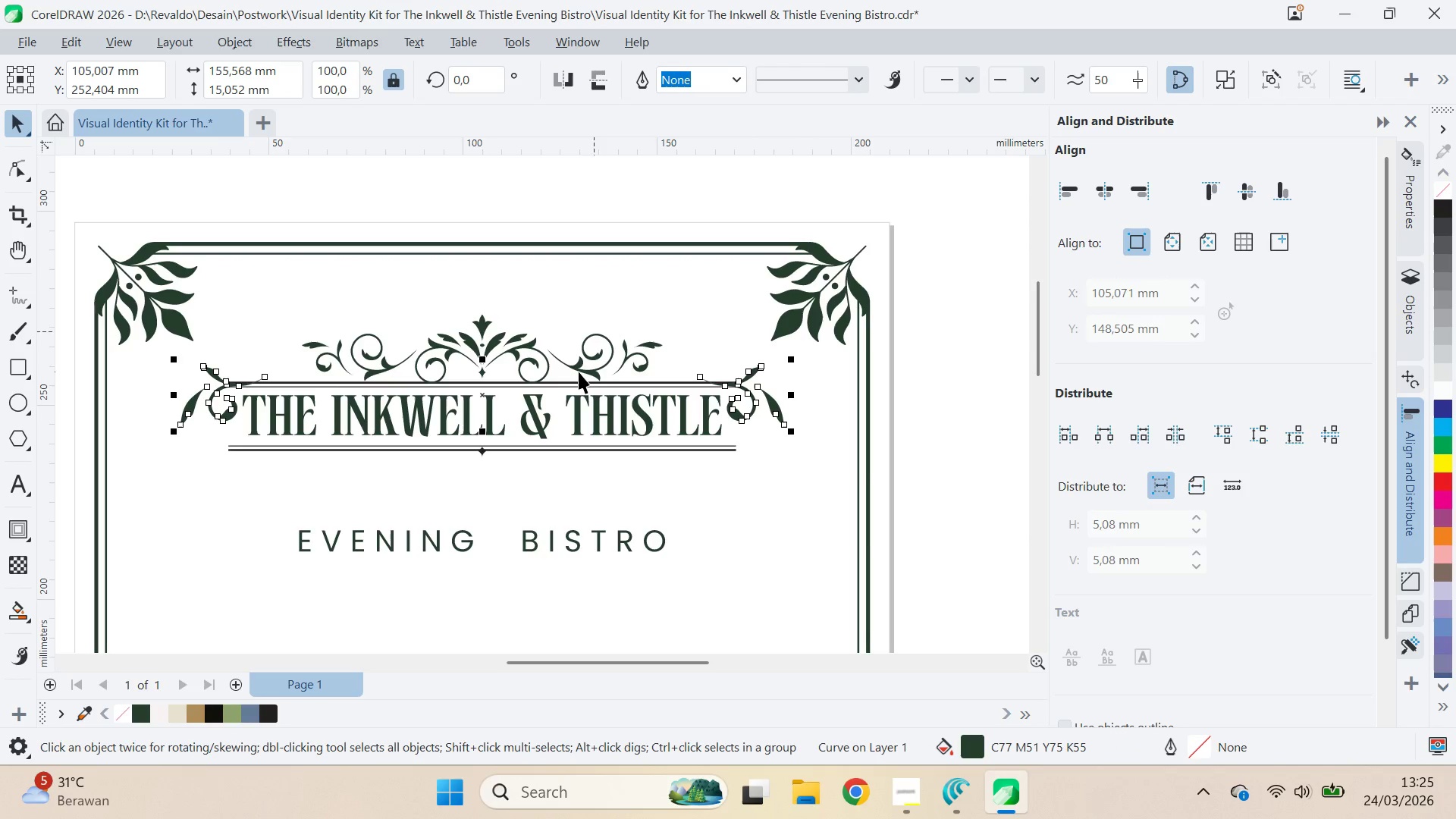 
hold_key(key=ShiftLeft, duration=1.36)
left_click([635, 383])
 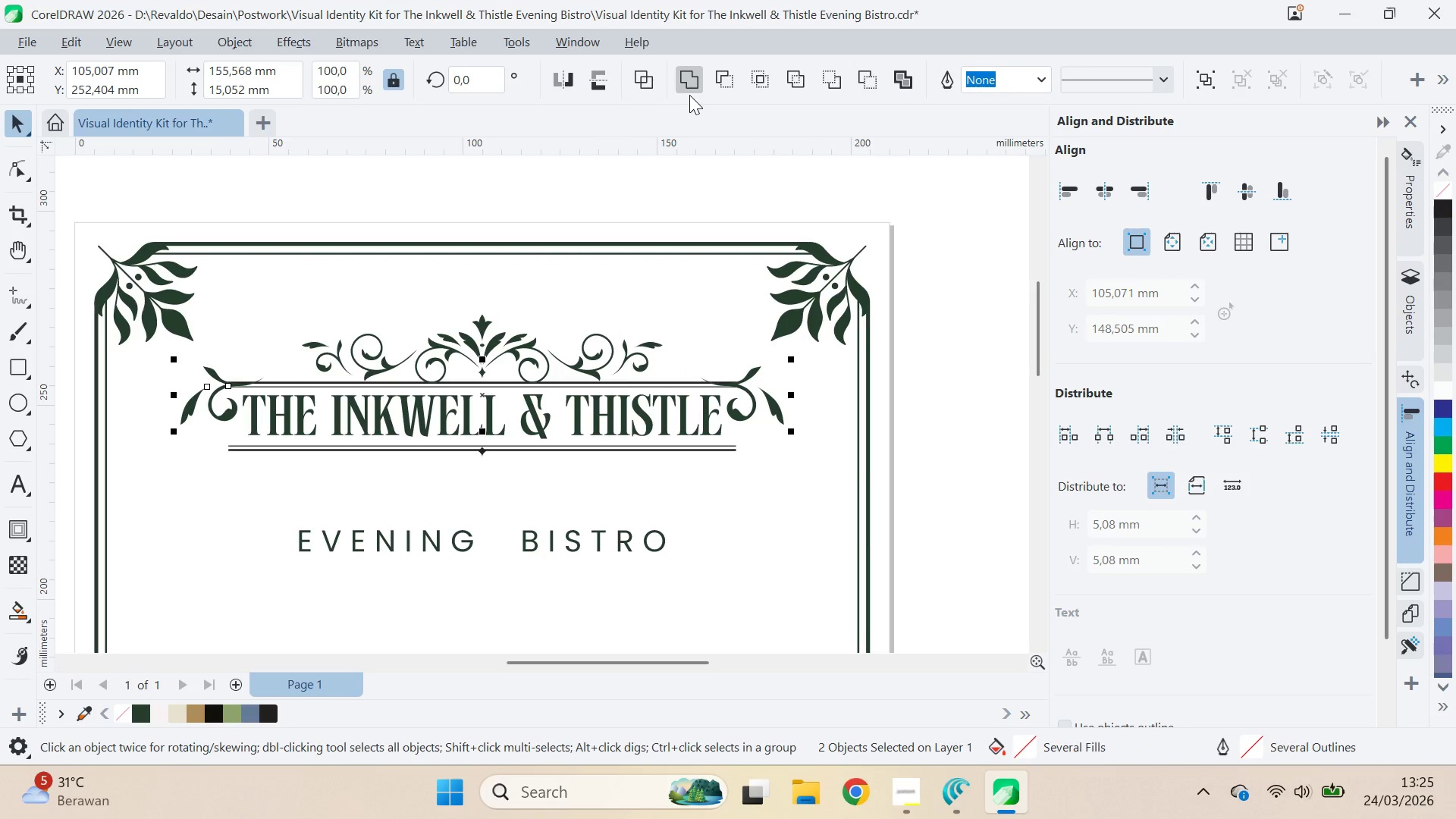 
left_click([692, 86])
 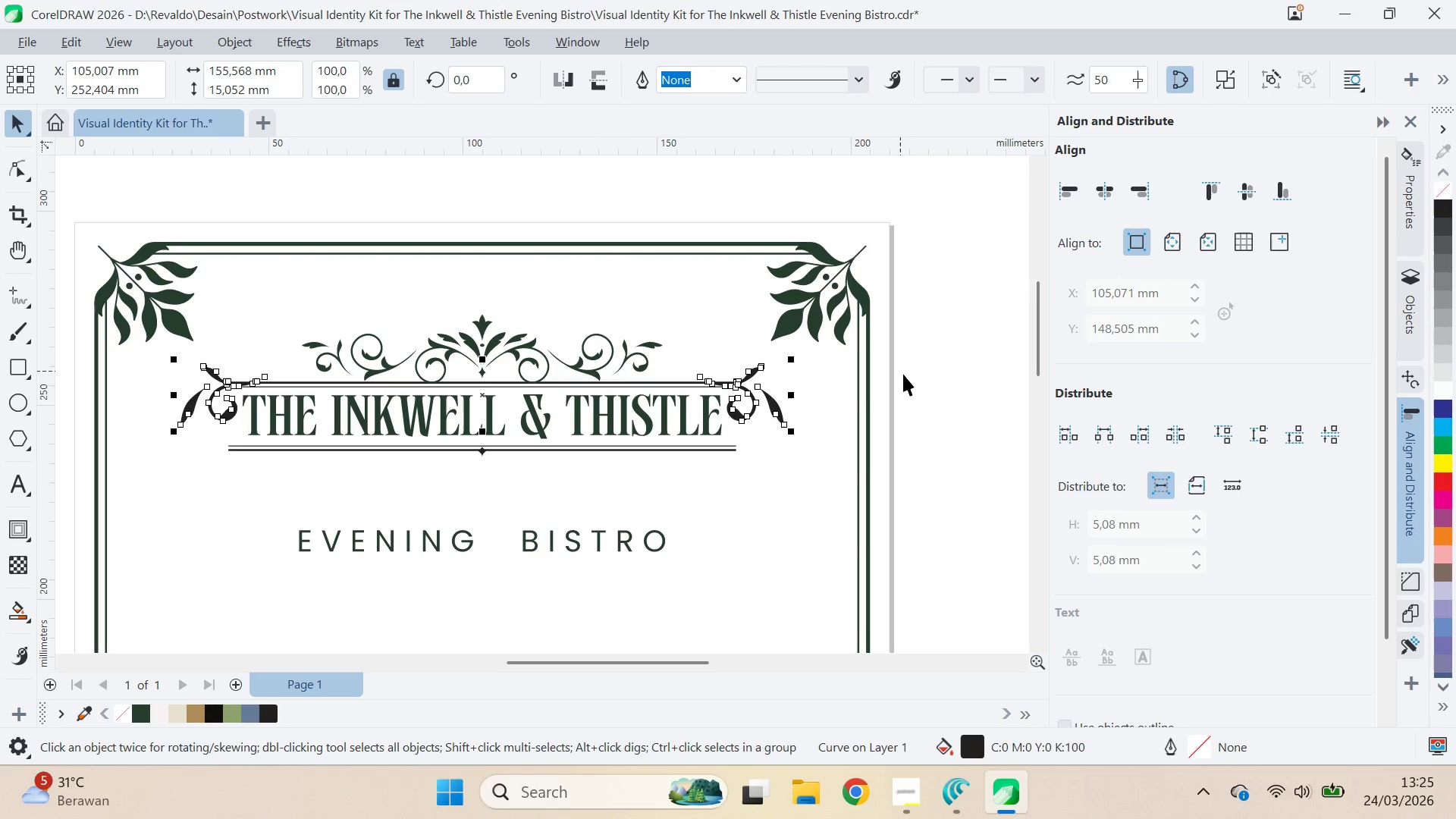 
left_click([919, 380])
 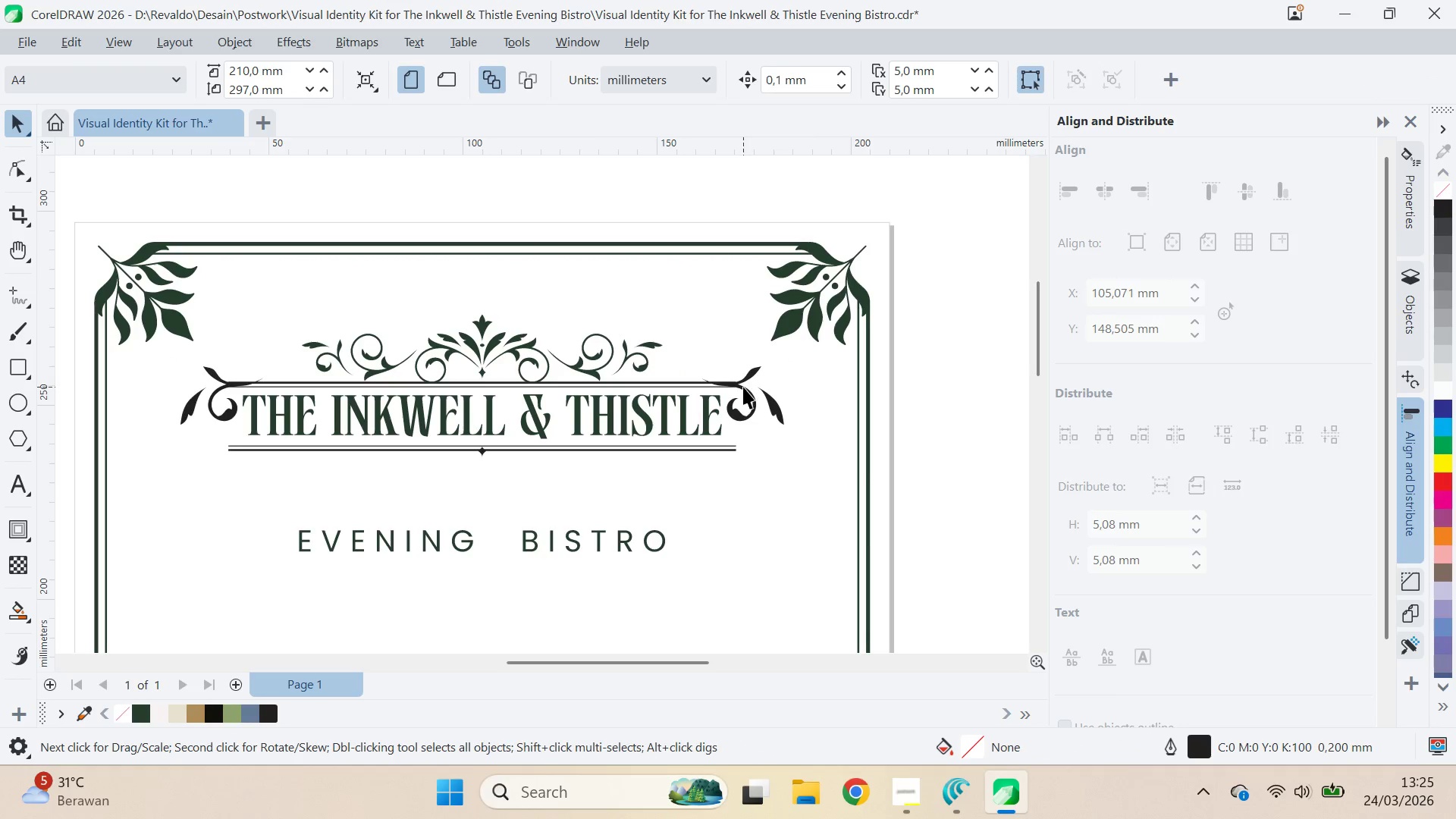 
double_click([745, 387])
 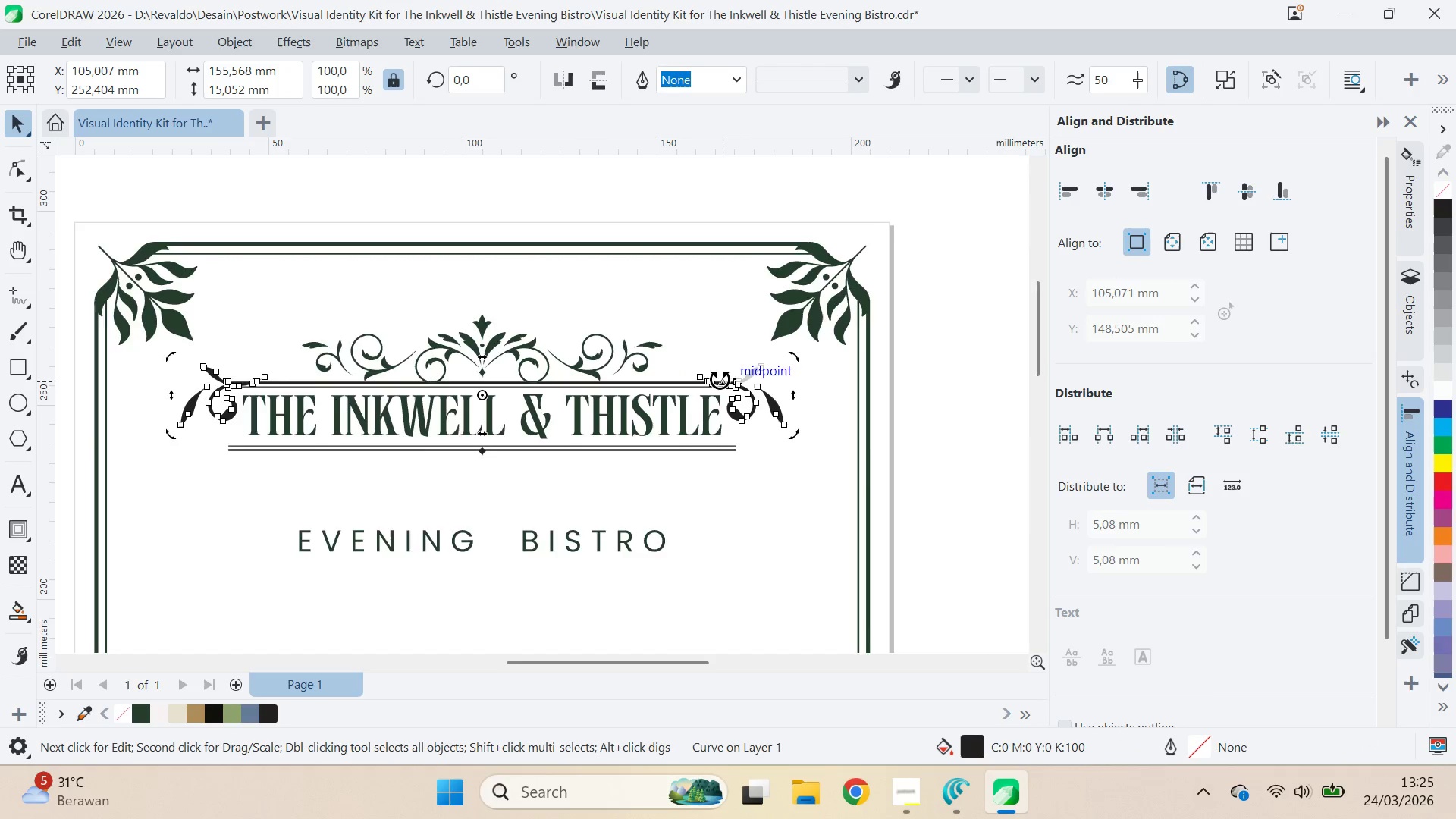 
key(A)
 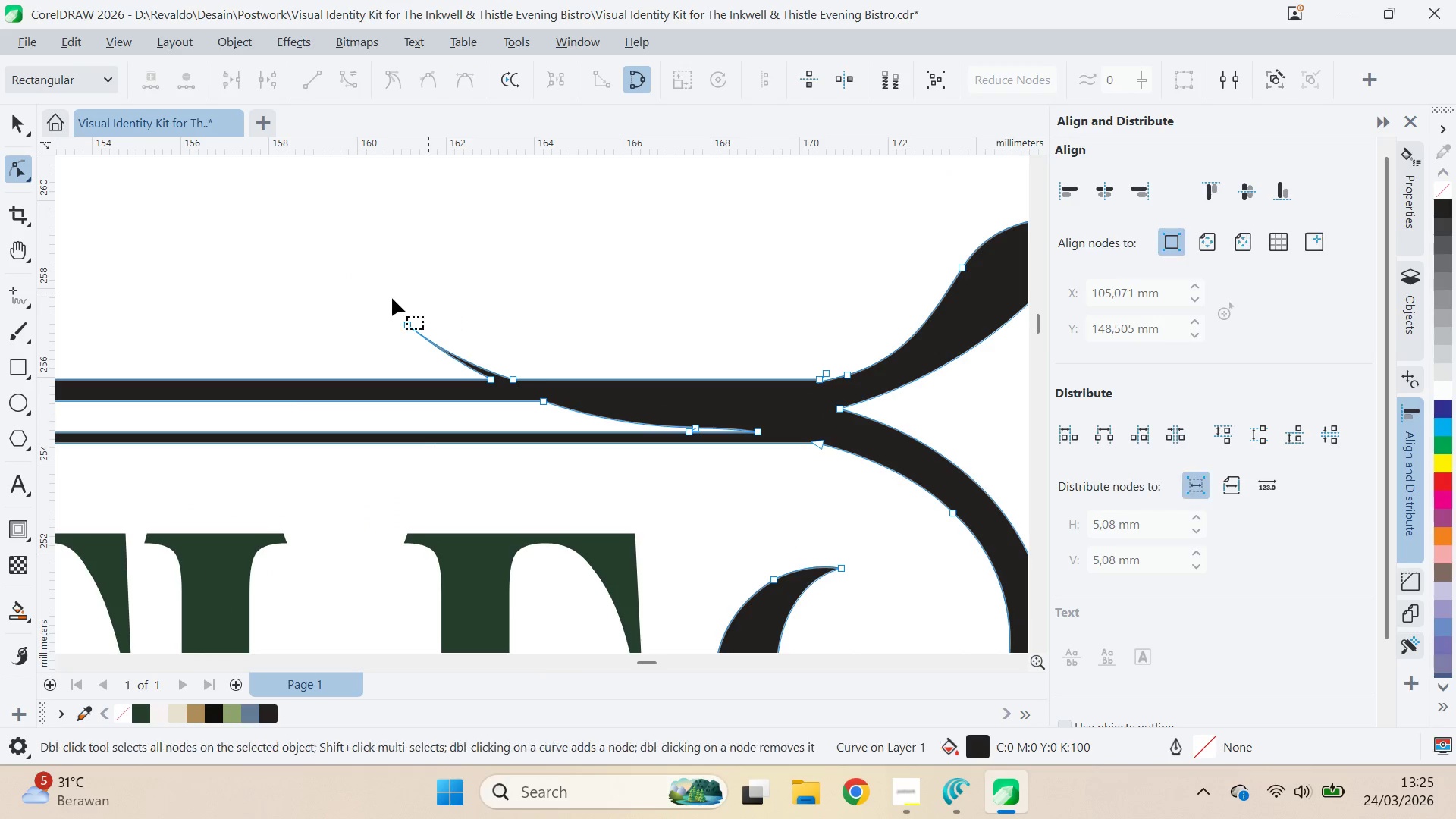 
scroll: coordinate [739, 381], scroll_direction: up, amount: 18.0
 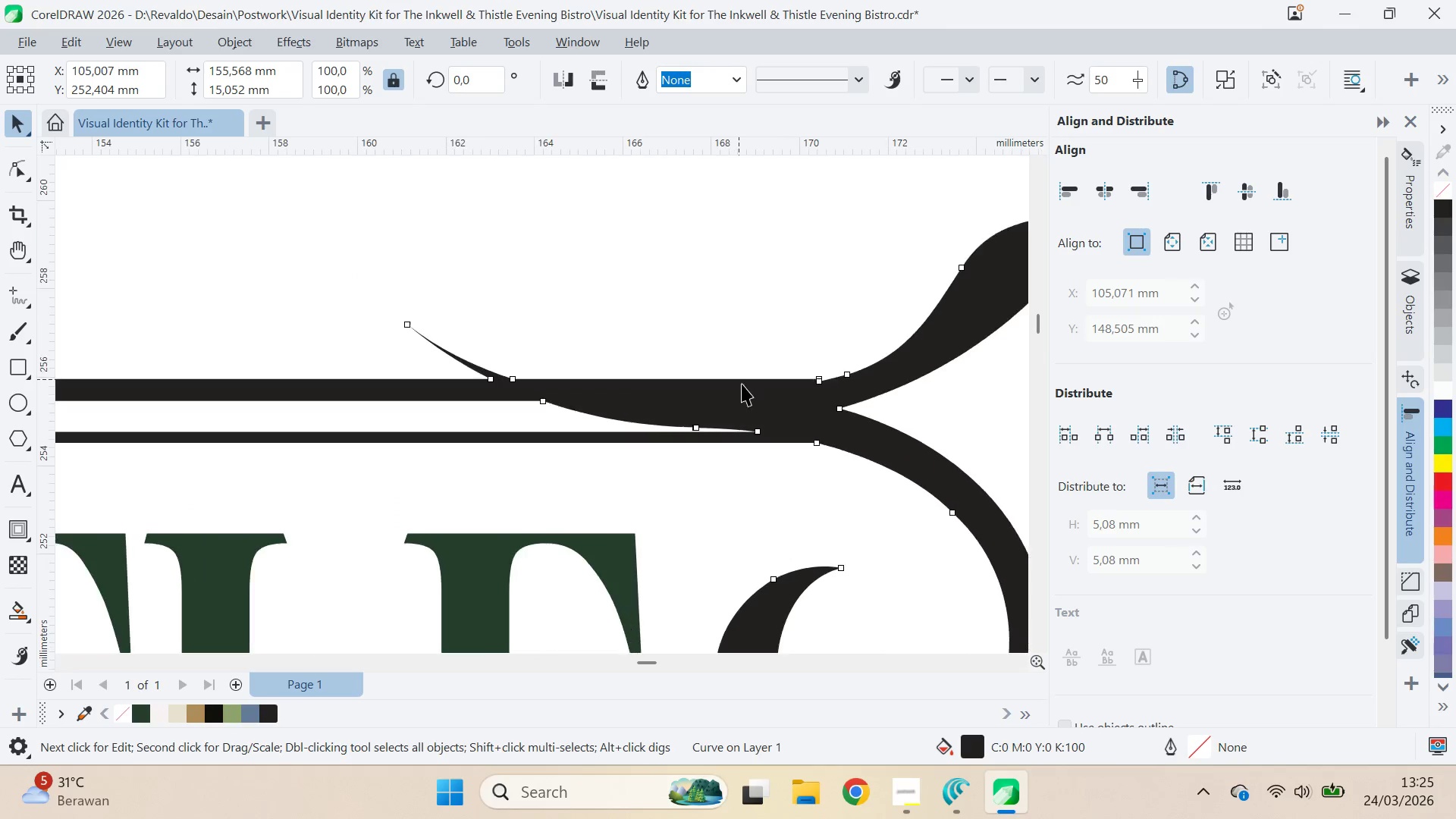 
left_click_drag(start_coordinate=[388, 299], to_coordinate=[535, 388])
 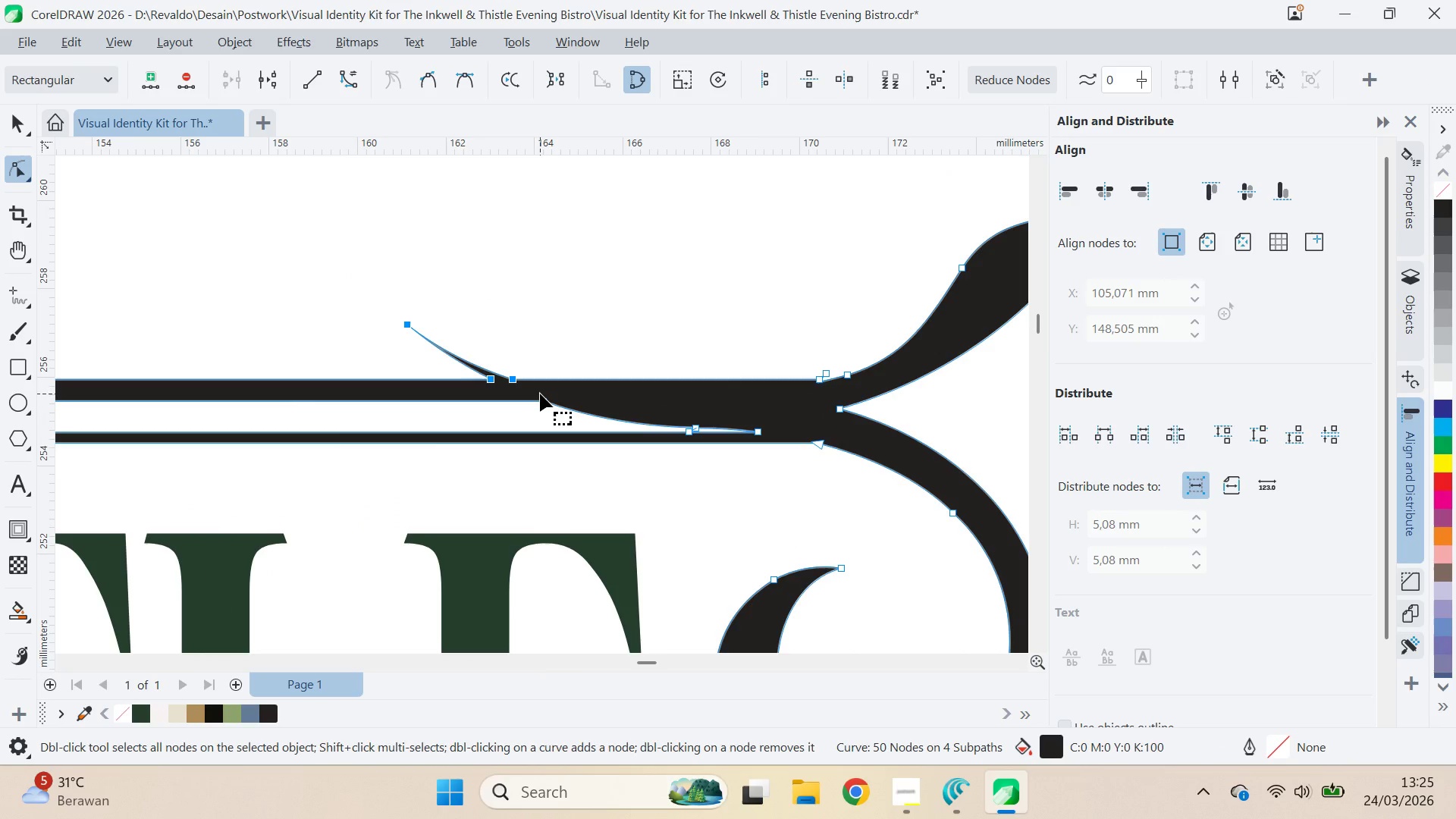 
key(Delete)
 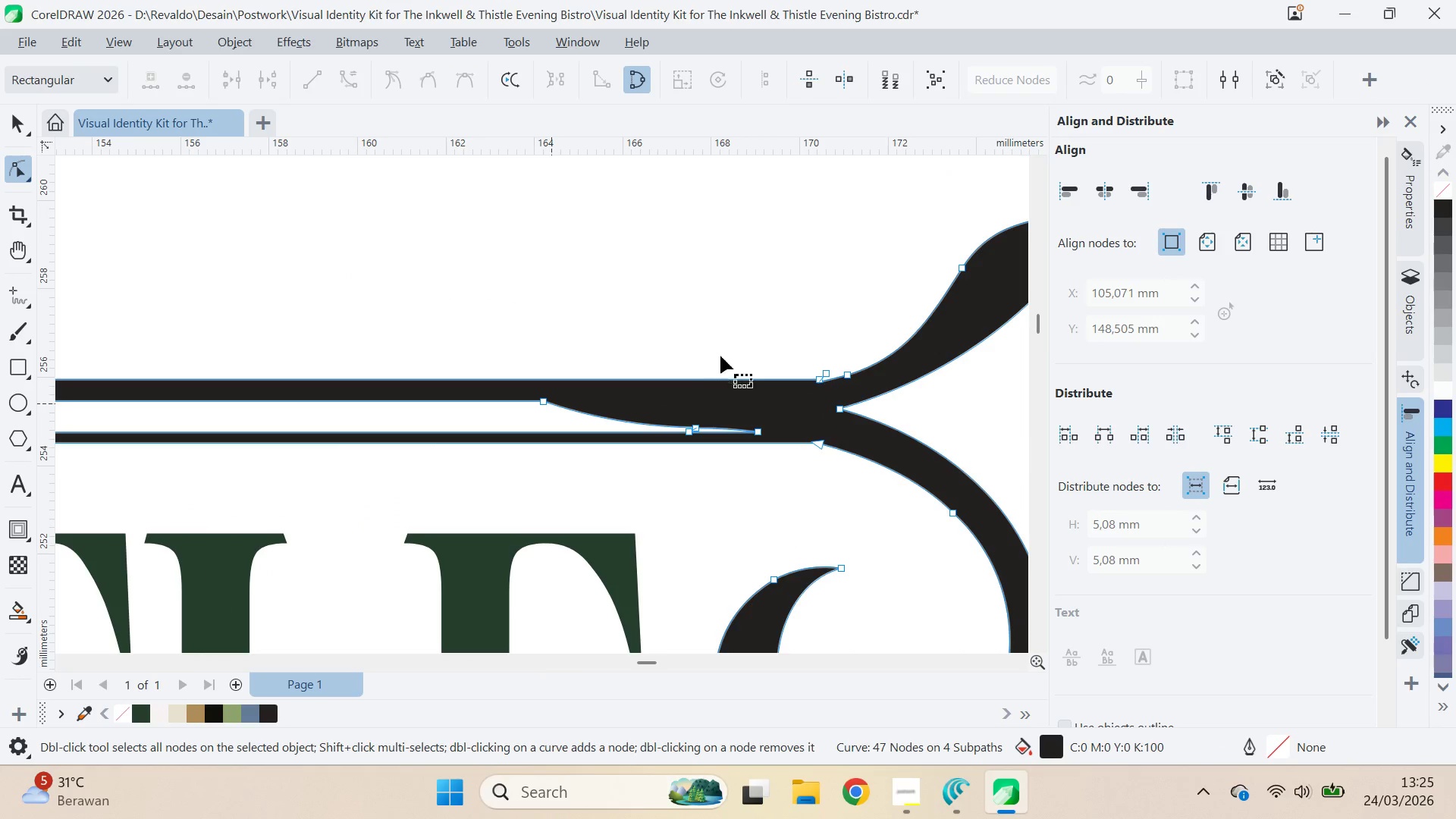 
left_click_drag(start_coordinate=[775, 344], to_coordinate=[836, 406])
 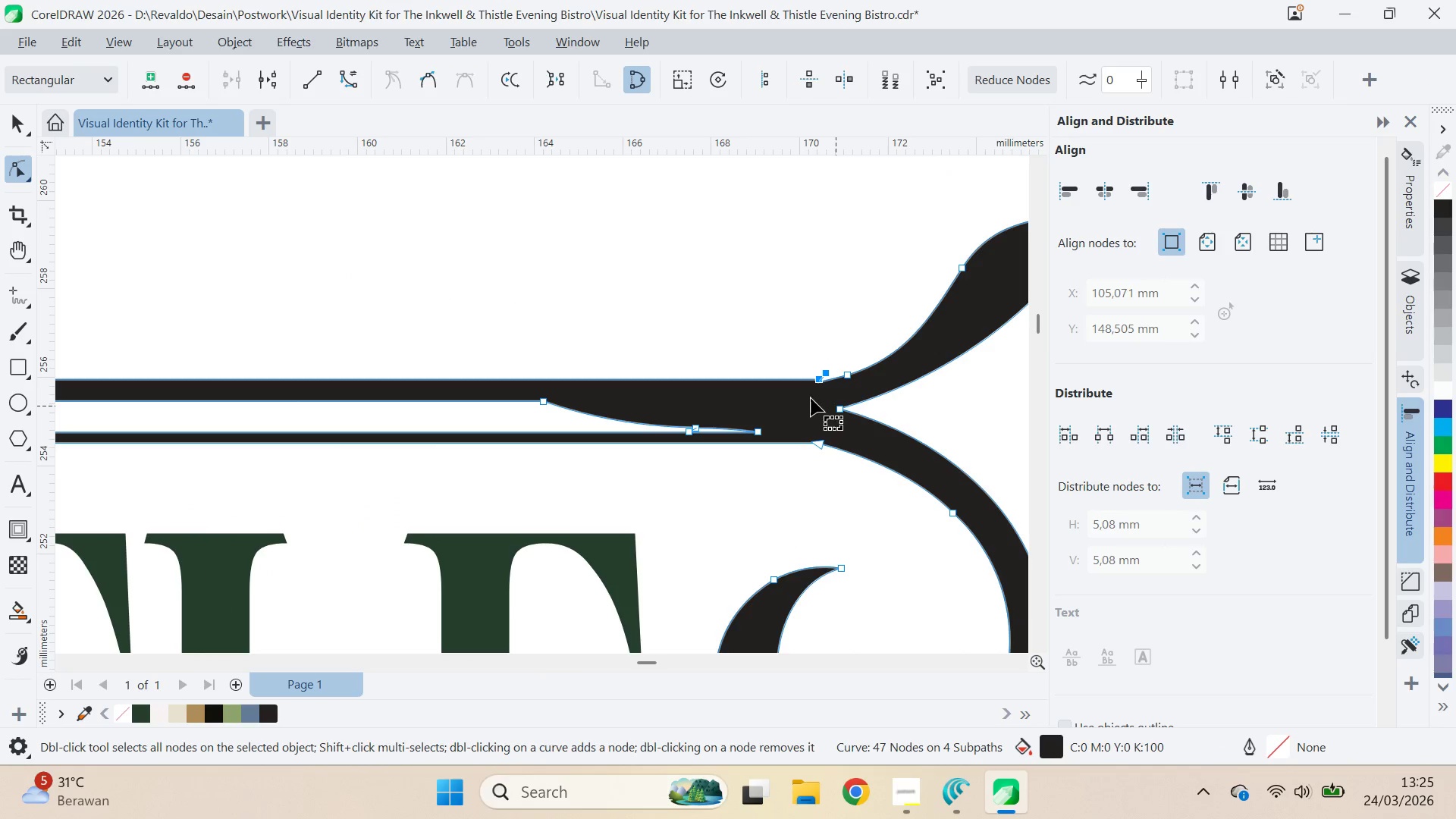 
key(Control+Z)
 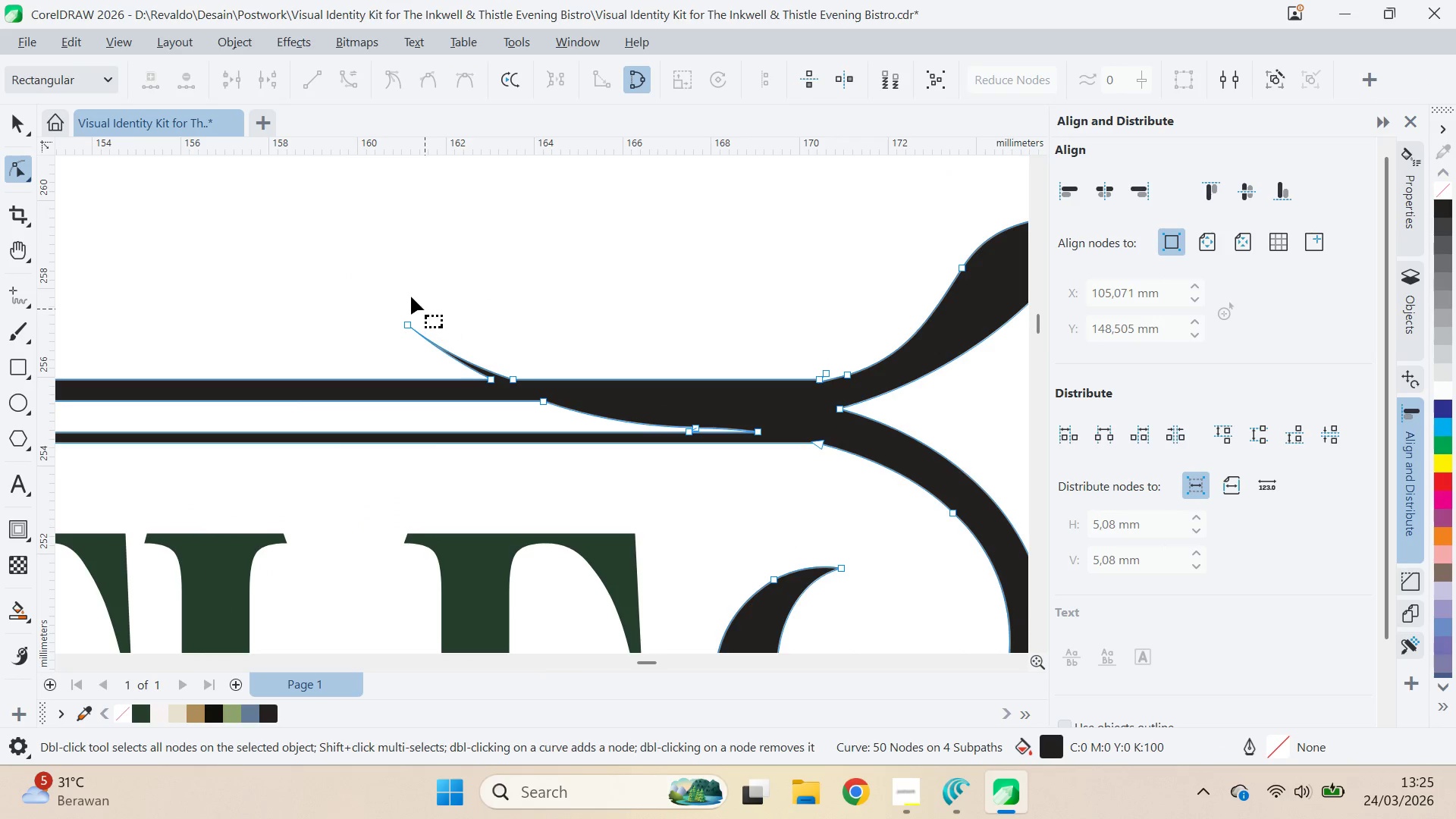 
left_click_drag(start_coordinate=[387, 286], to_coordinate=[500, 416])
 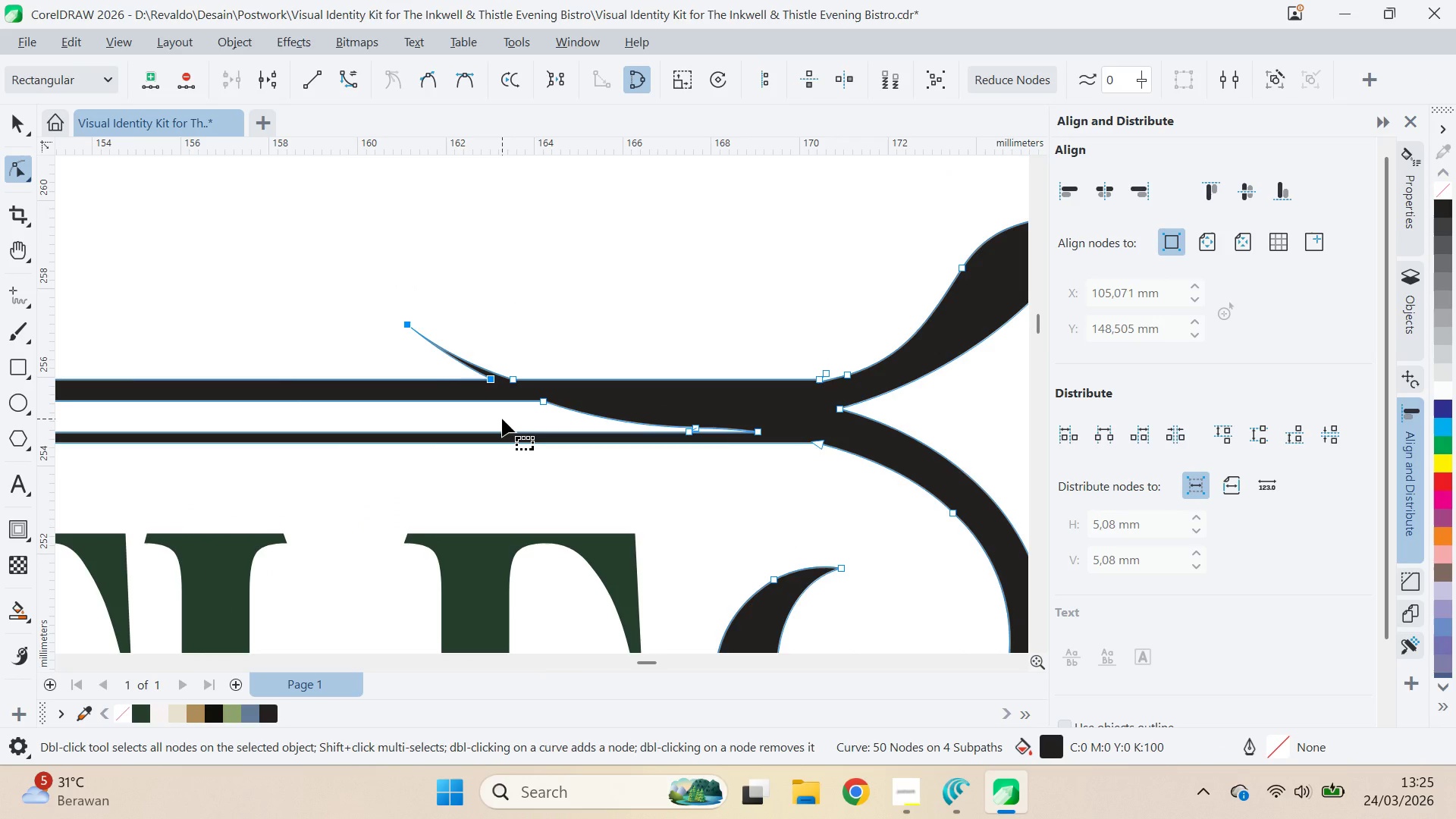 
key(Delete)
 